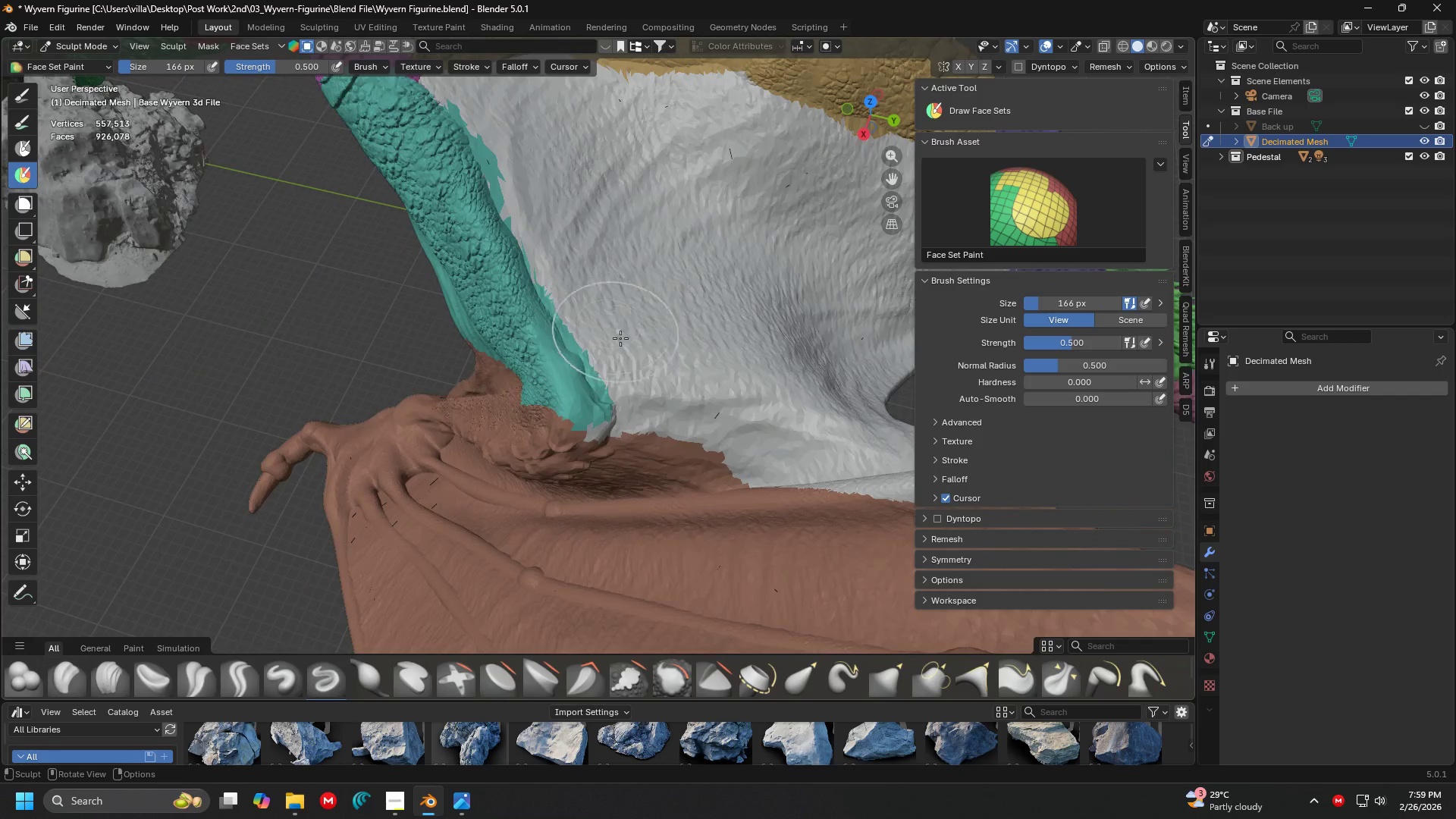 
hold_key(key=ControlLeft, duration=1.14)
left_click_drag(start_coordinate=[524, 364], to_coordinate=[836, 418])
 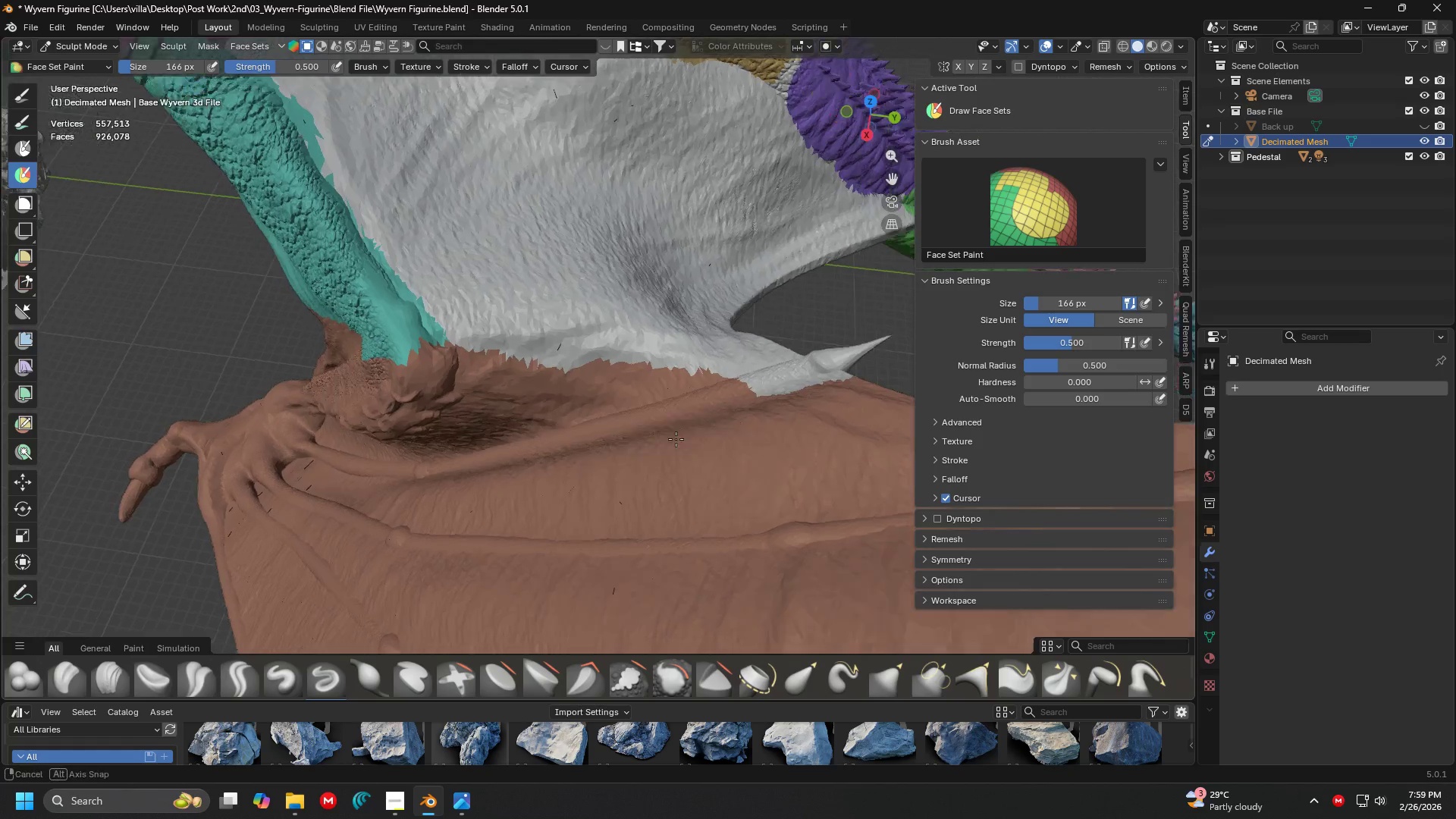 
hold_key(key=ControlLeft, duration=1.52)
 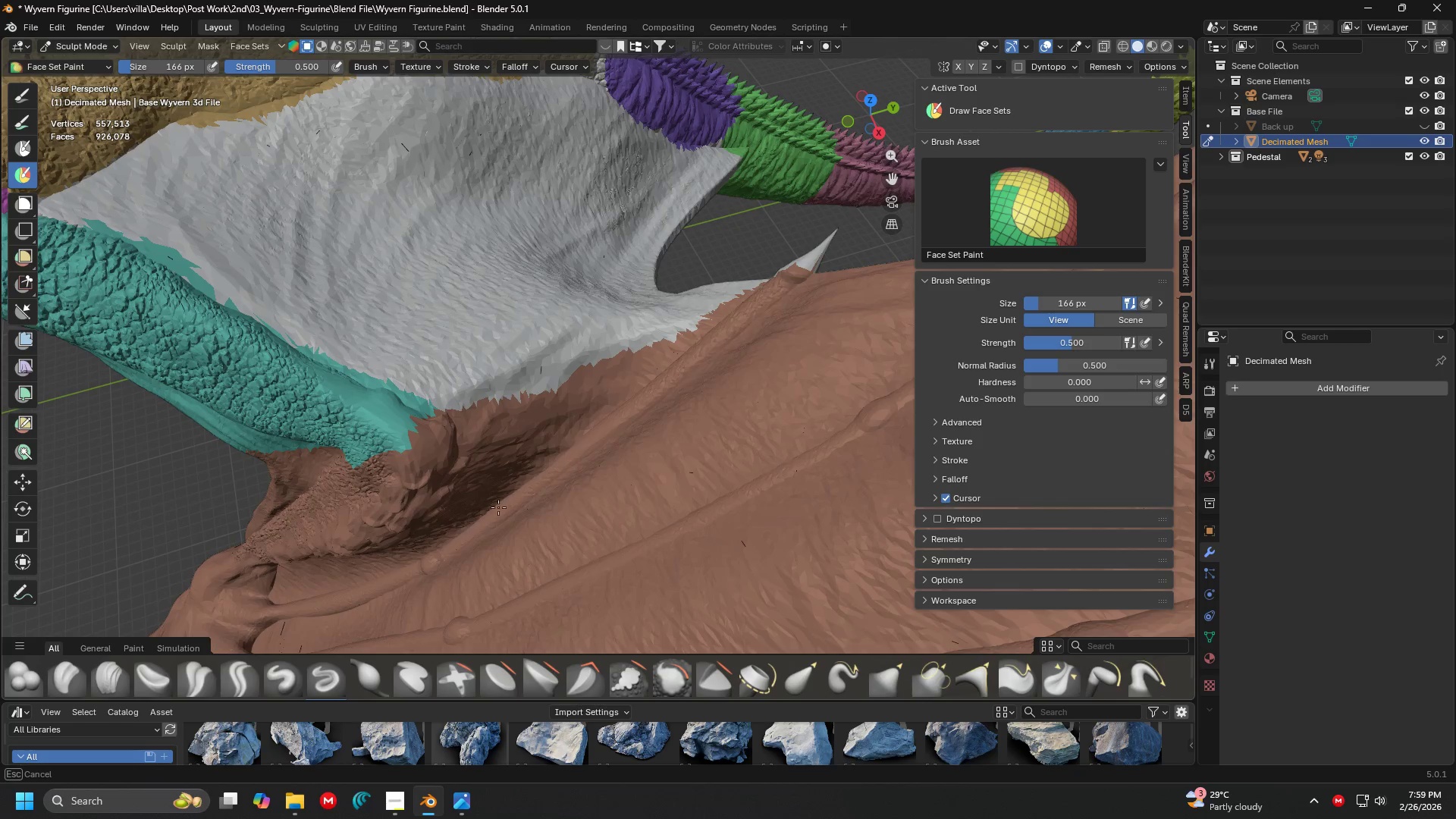 
key(Shift+ShiftLeft)
 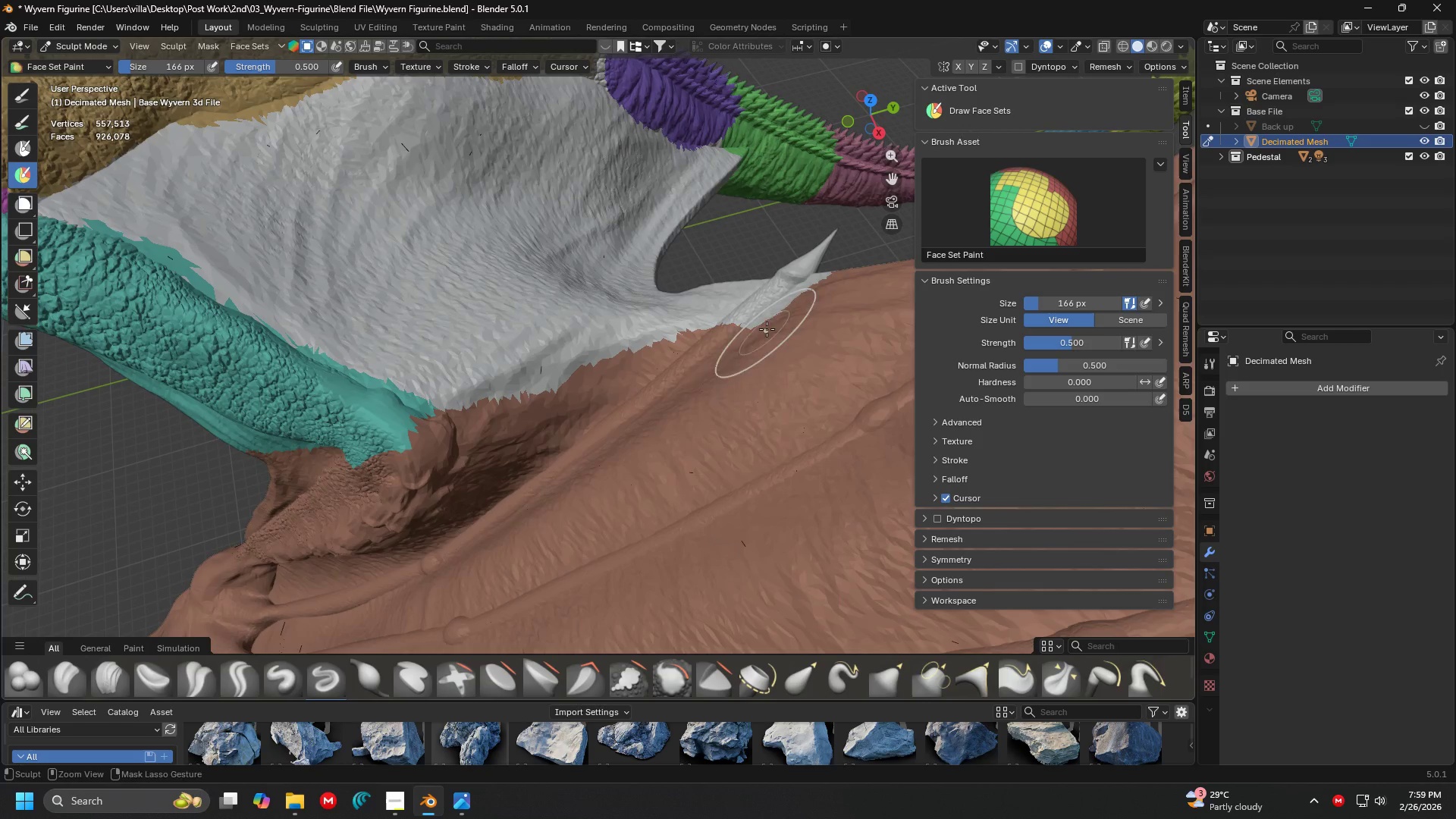 
left_click_drag(start_coordinate=[774, 319], to_coordinate=[441, 542])
 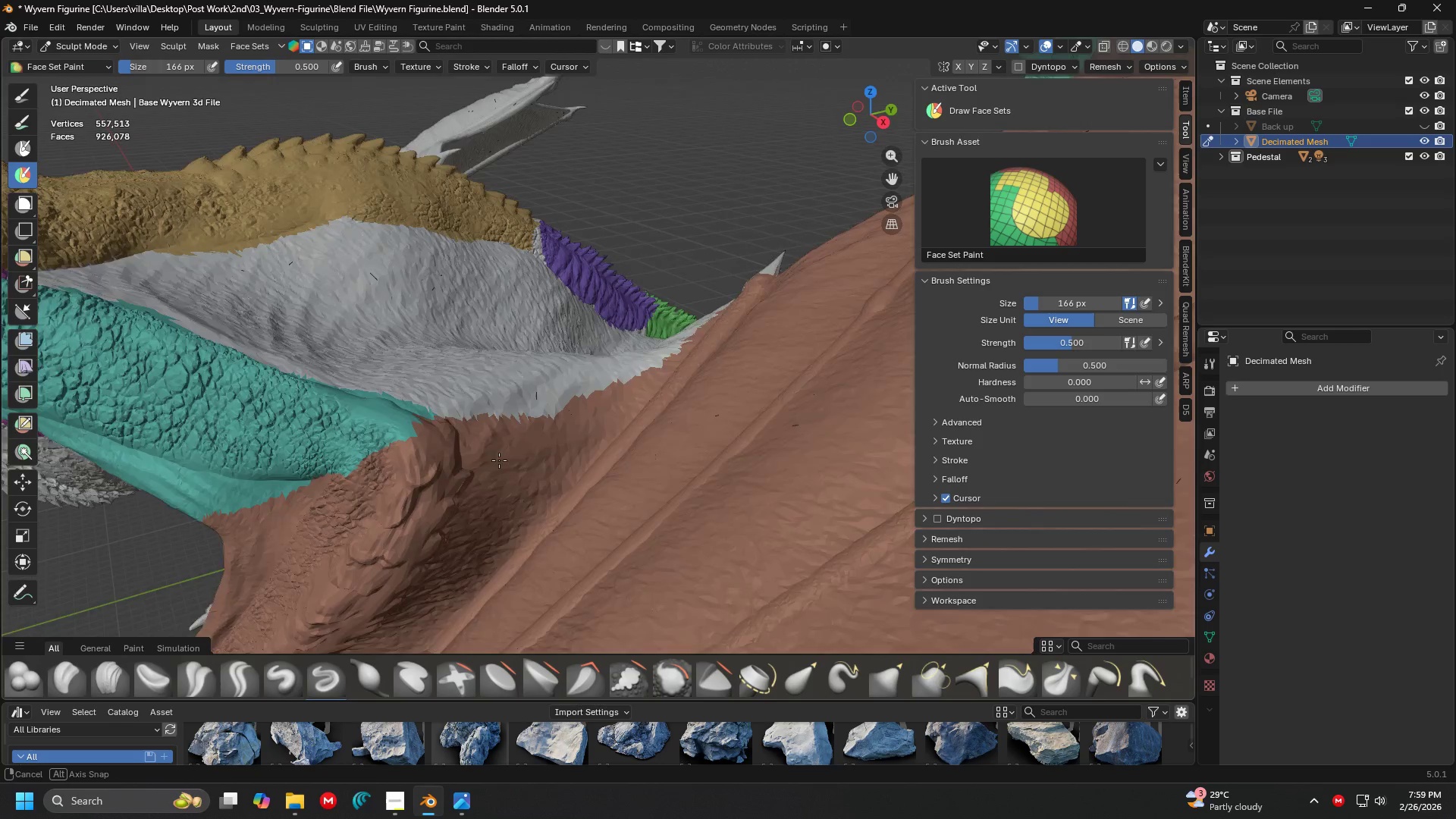 
hold_key(key=ControlLeft, duration=0.77)
 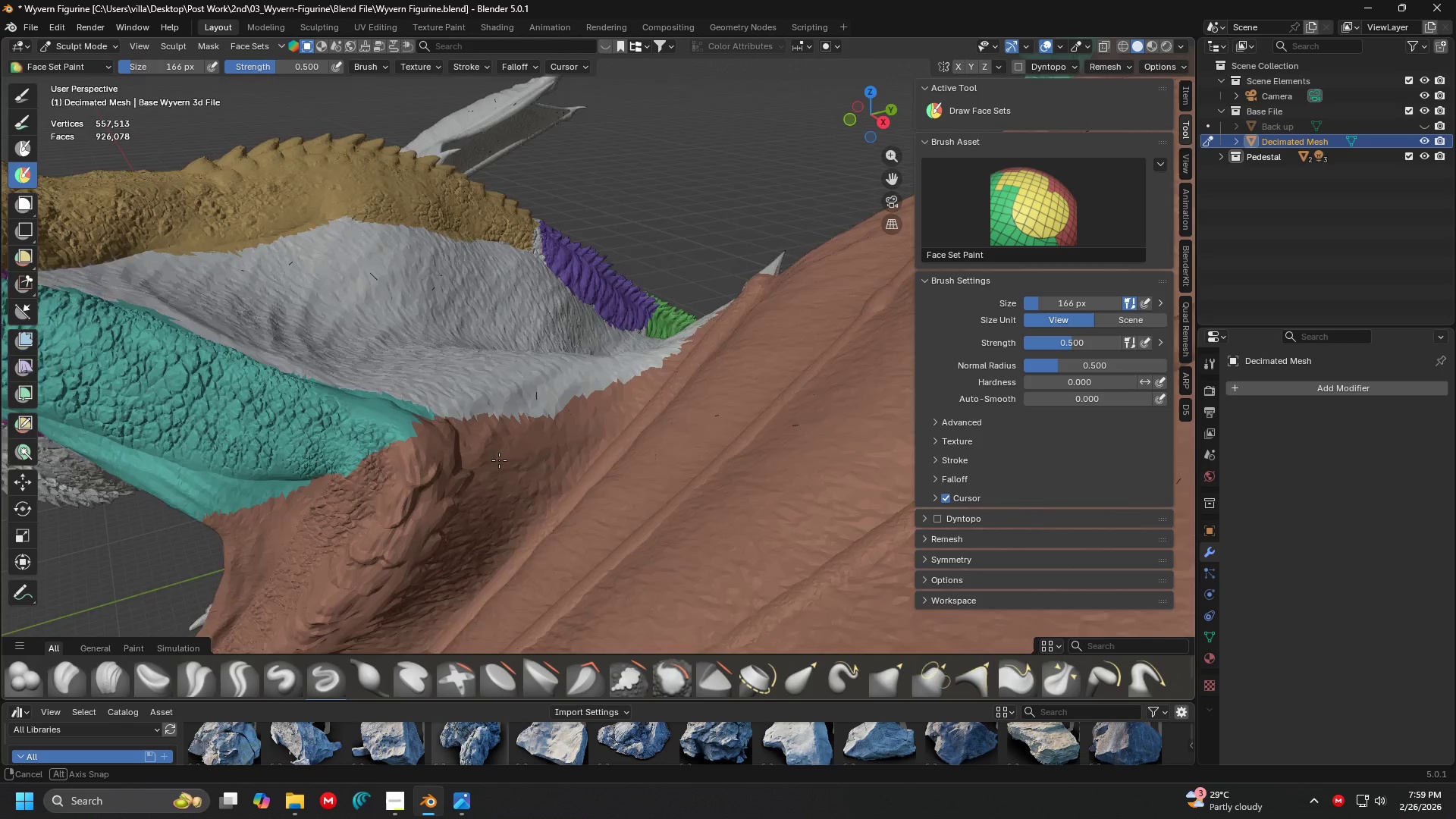 
key(Shift+ShiftLeft)
 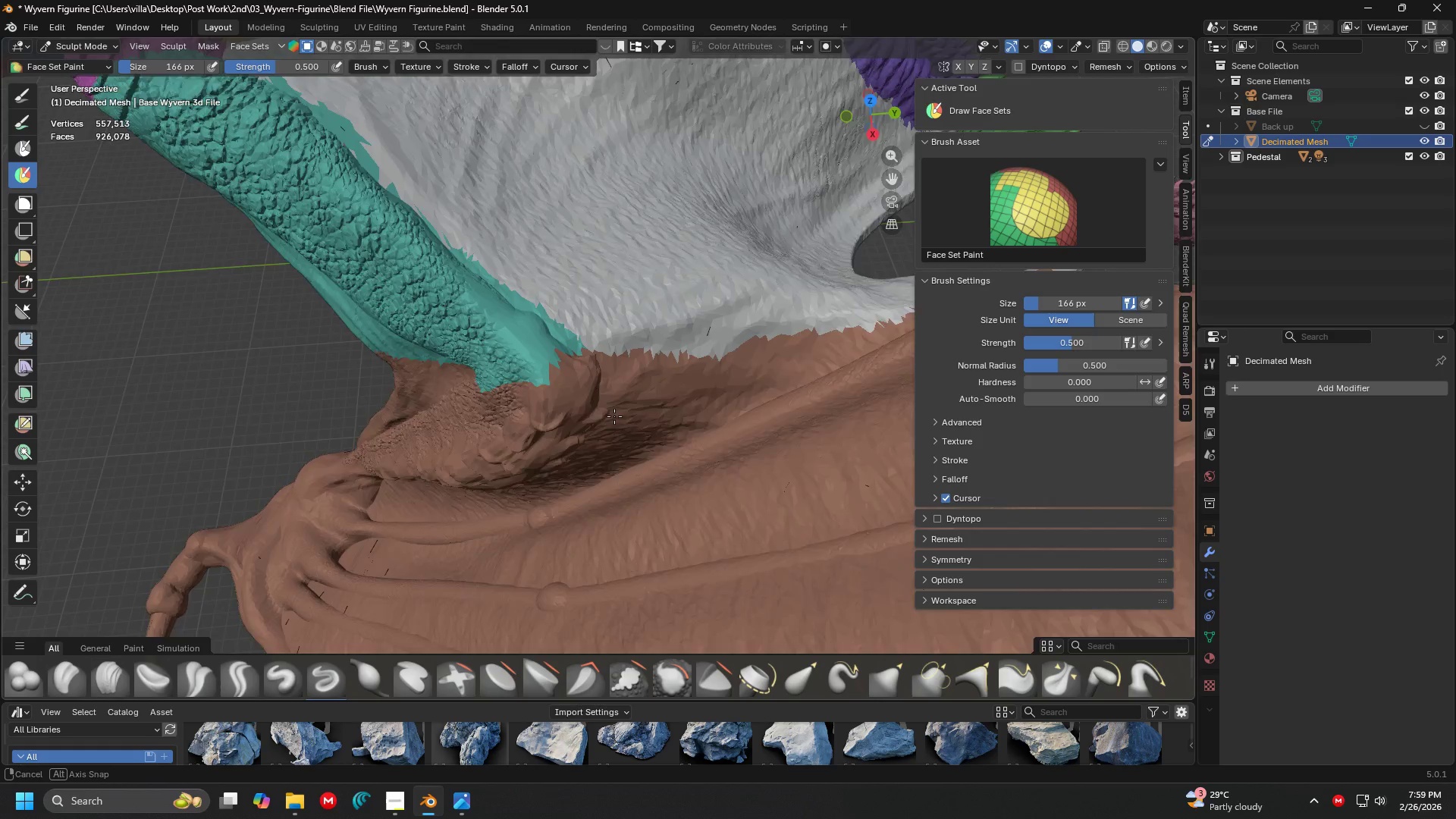 
scroll: coordinate [501, 444], scroll_direction: up, amount: 1.0
 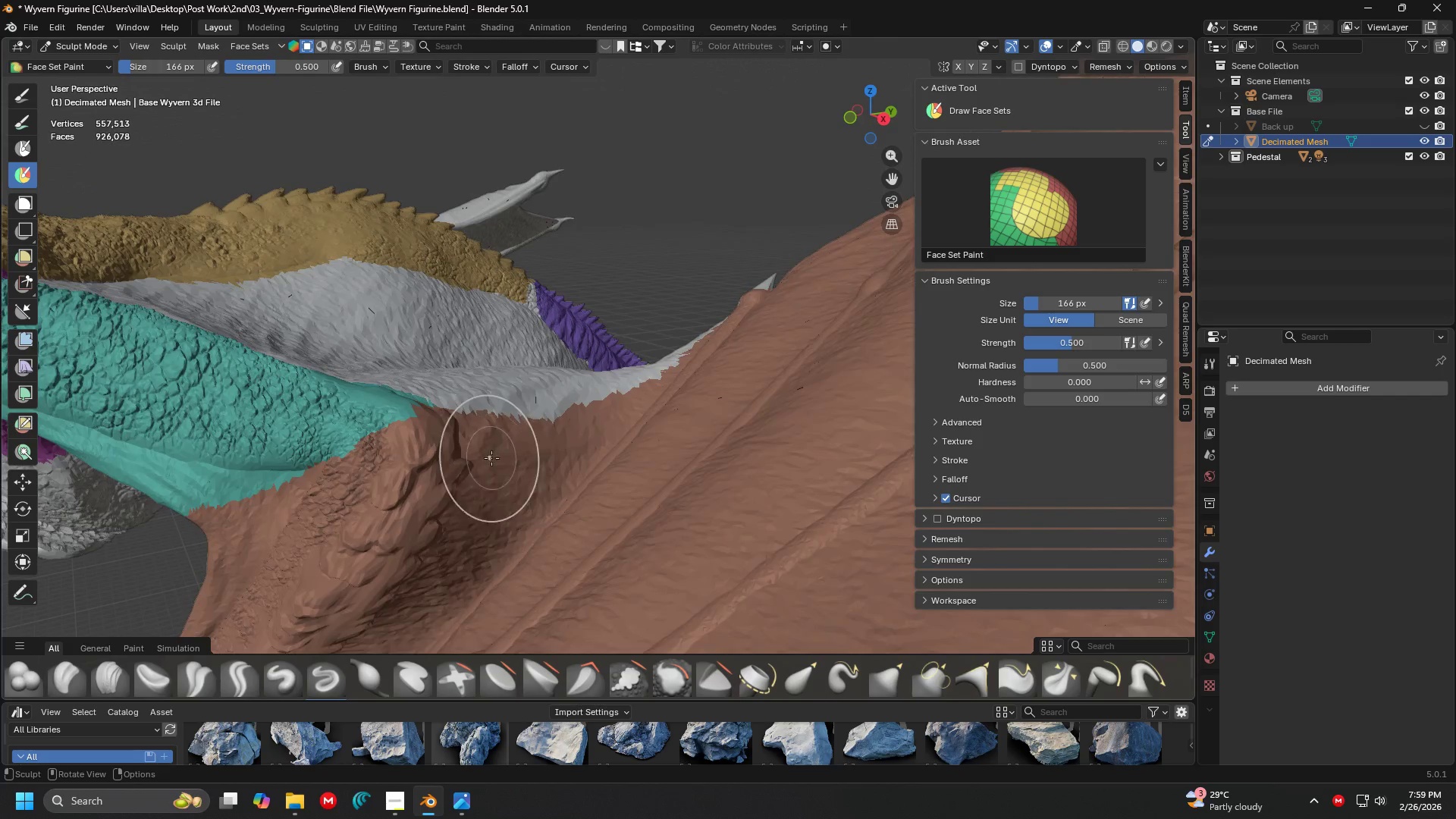 
key(Shift+ShiftLeft)
 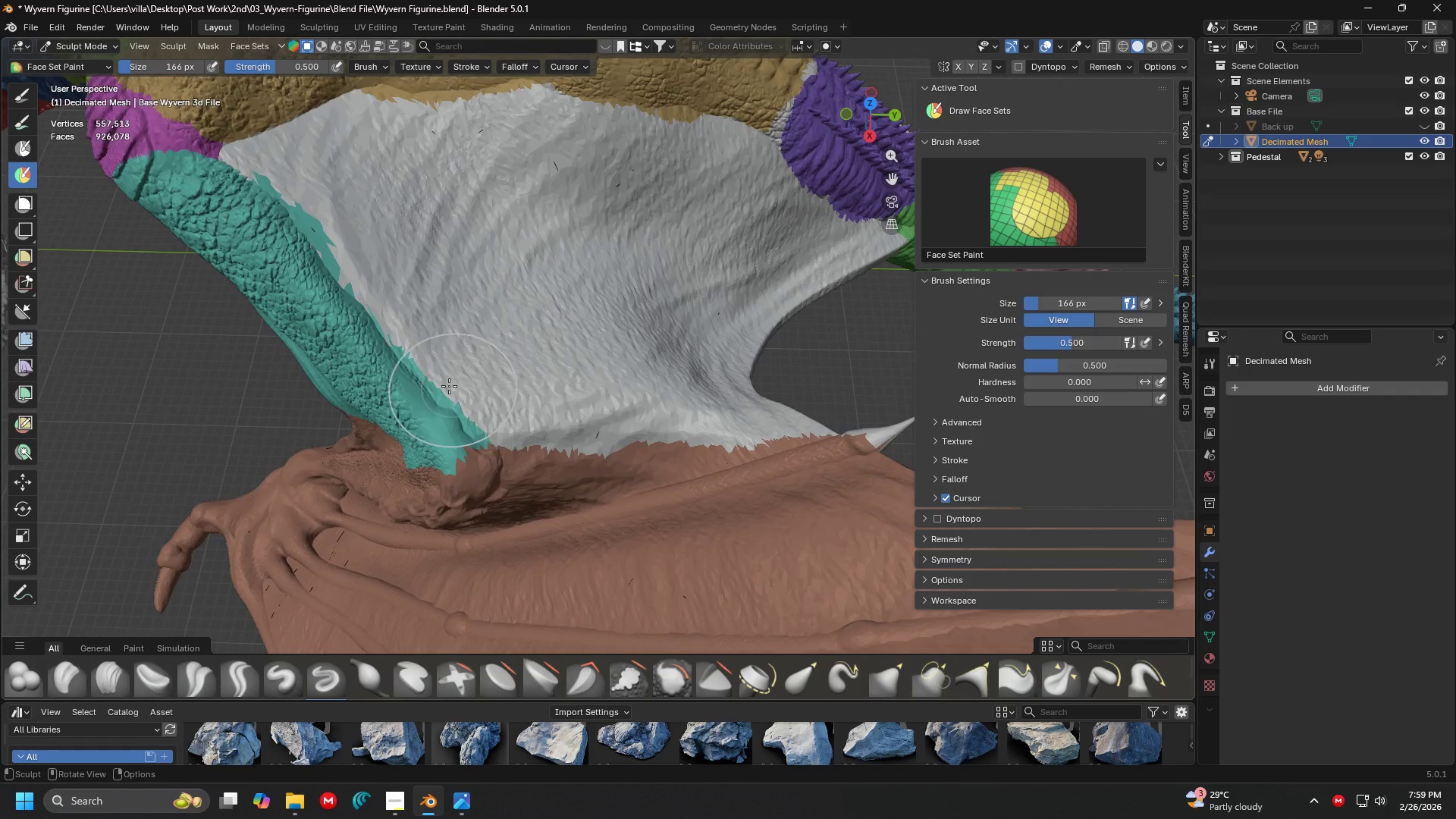 
scroll: coordinate [603, 428], scroll_direction: down, amount: 1.0
 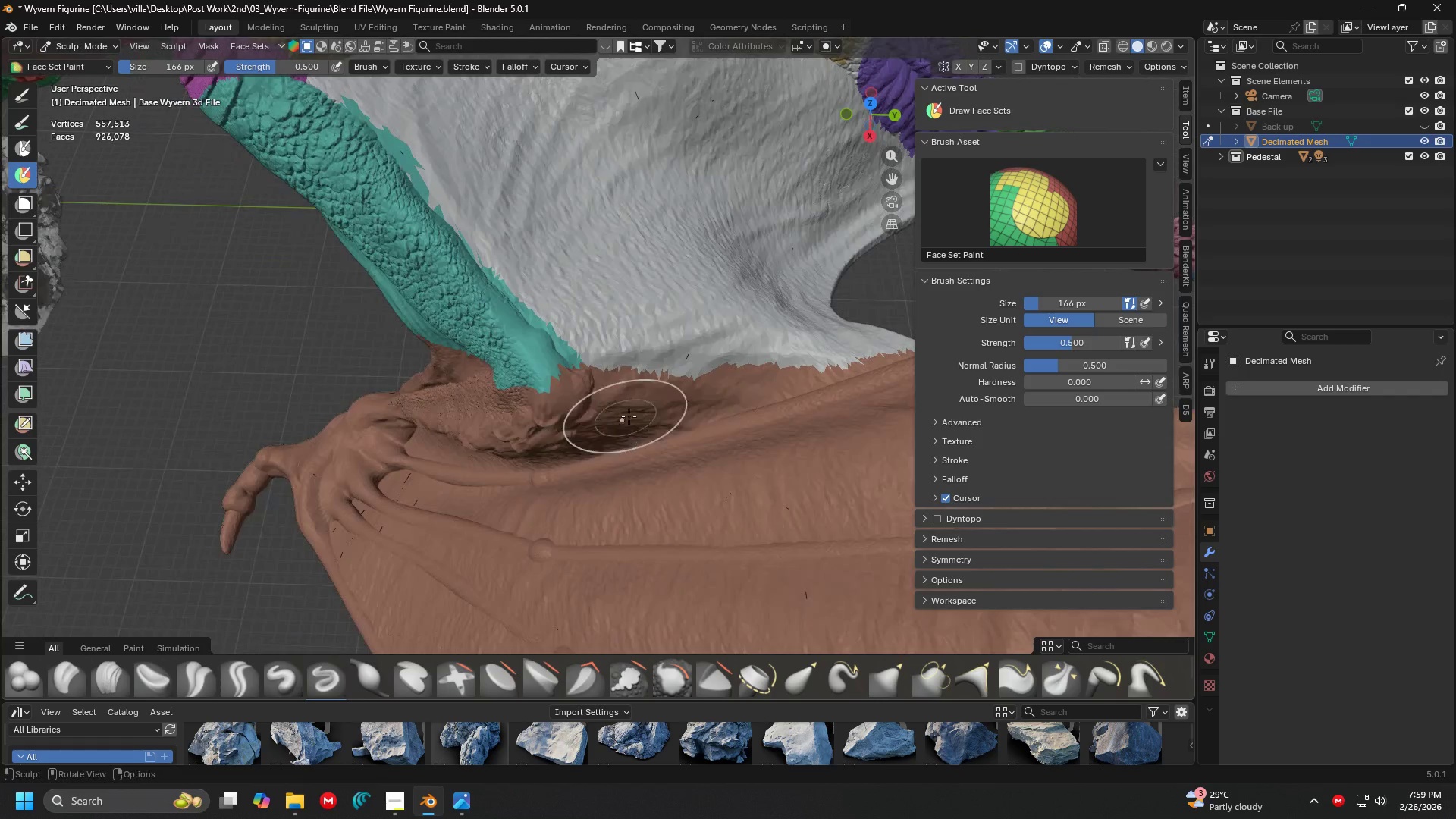 
hold_key(key=ControlLeft, duration=1.52)
left_click_drag(start_coordinate=[419, 376], to_coordinate=[802, 402])
 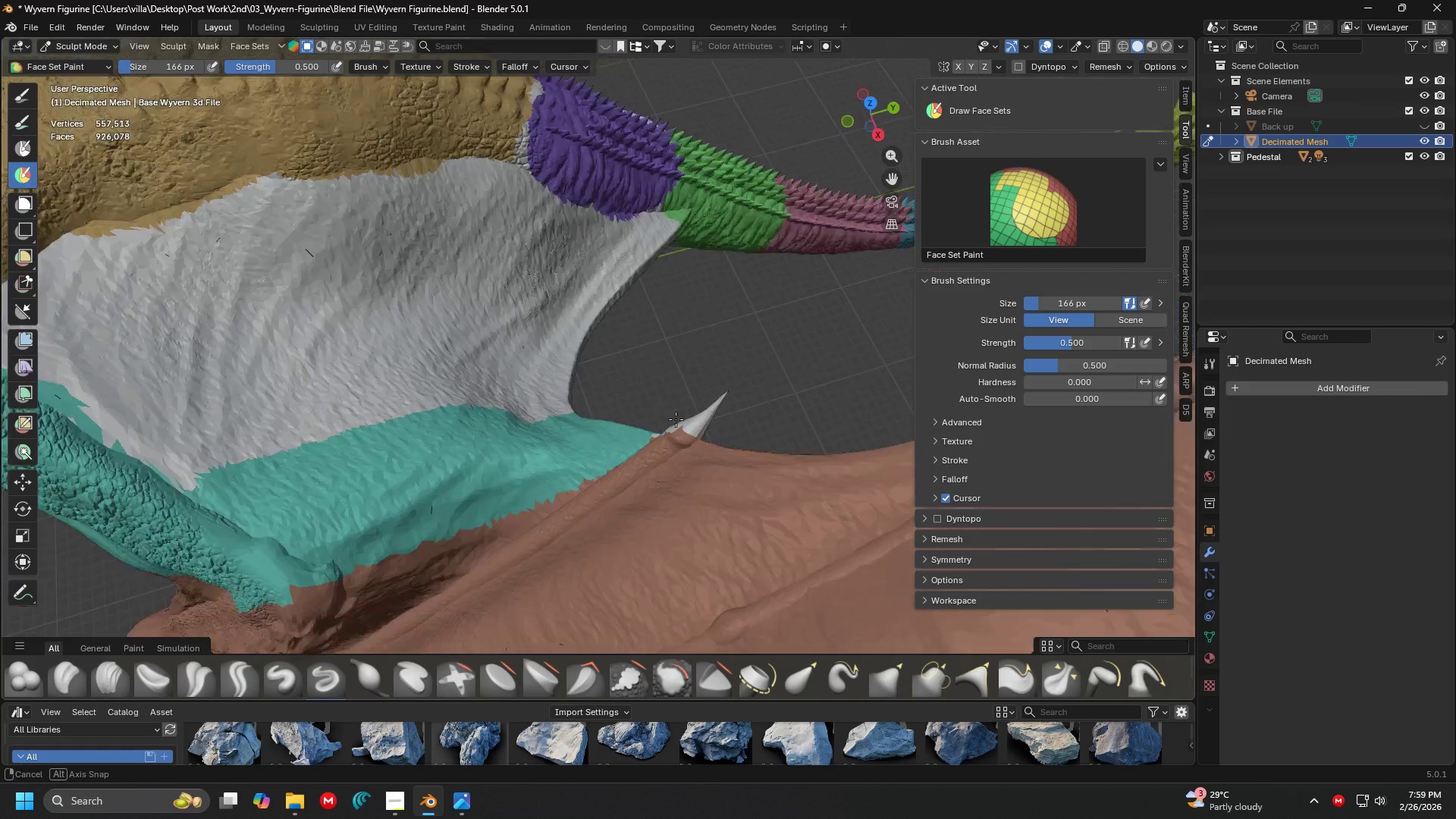 
hold_key(key=ControlLeft, duration=1.5)
 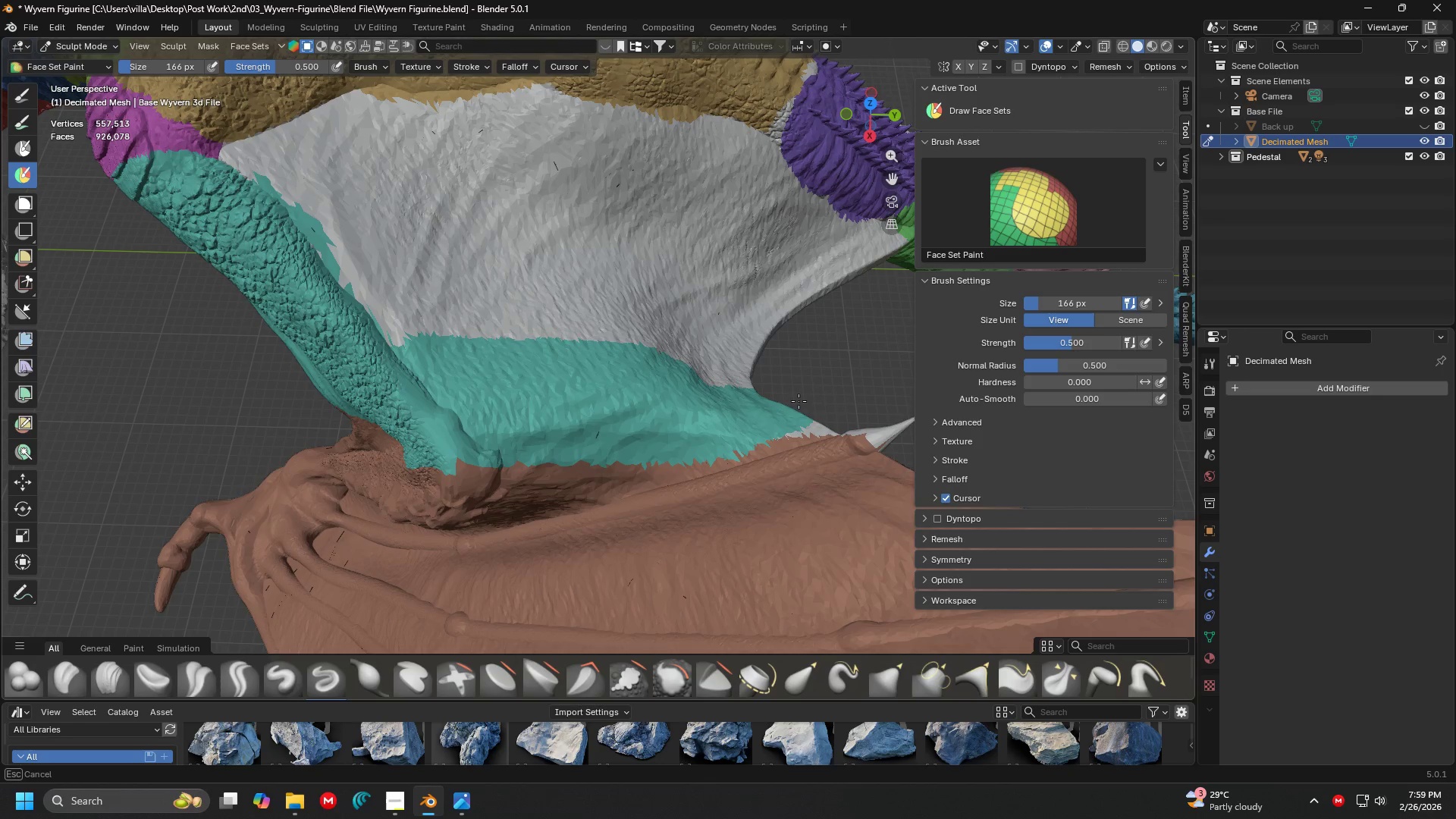 
hold_key(key=ControlLeft, duration=1.19)
 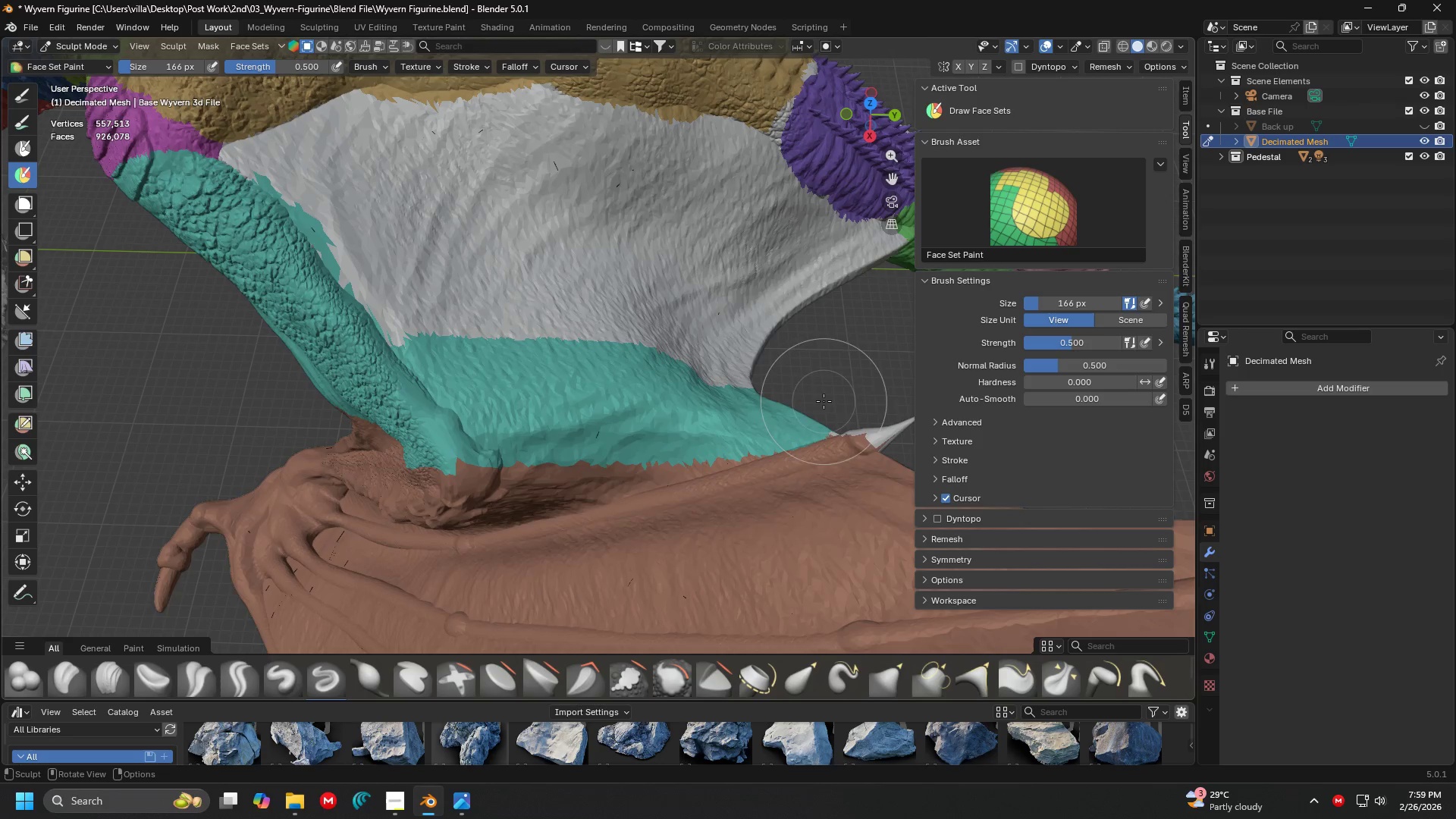 
key(Shift+ShiftLeft)
 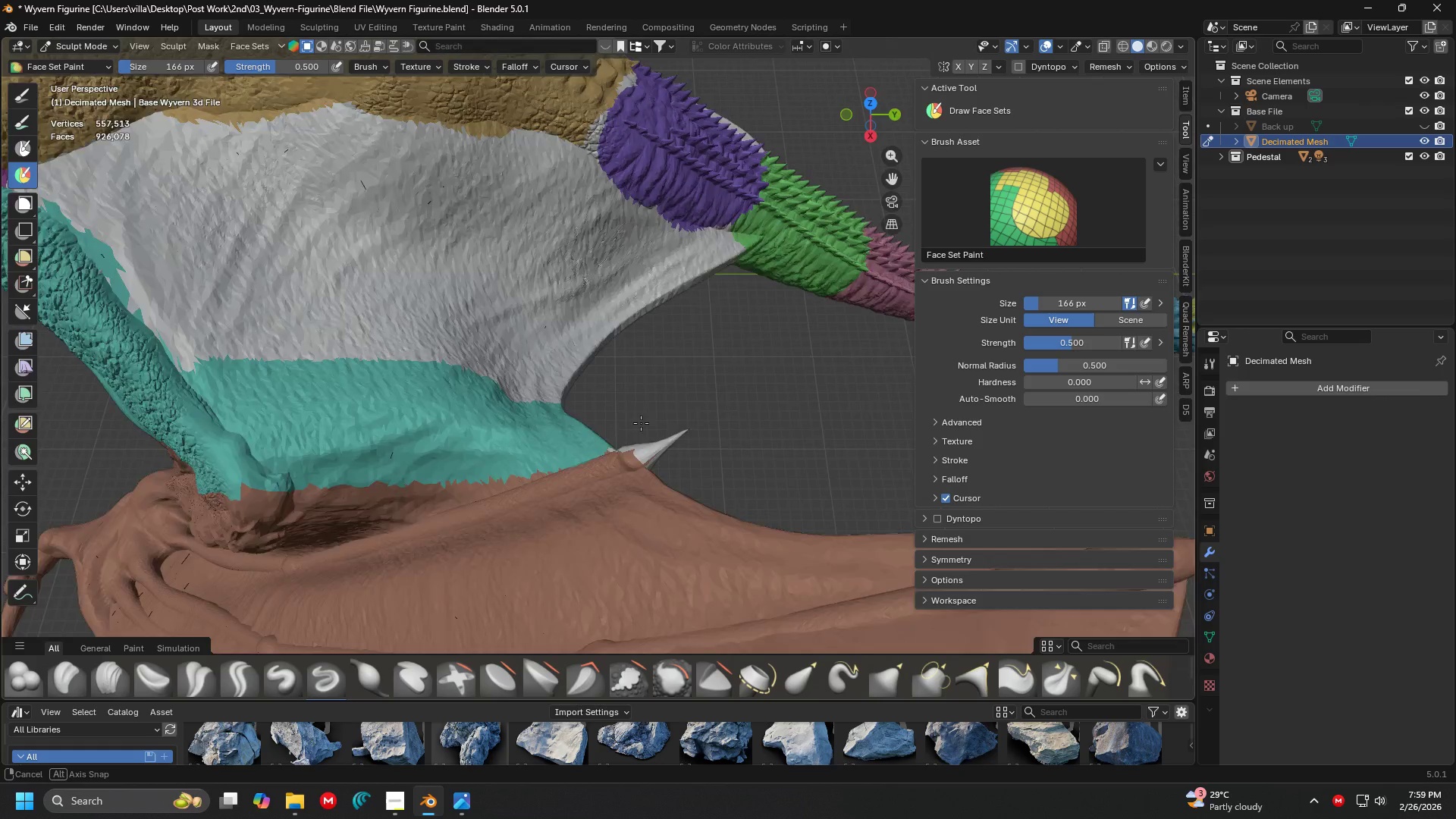 
hold_key(key=ControlLeft, duration=1.19)
left_click_drag(start_coordinate=[683, 479], to_coordinate=[738, 393])
 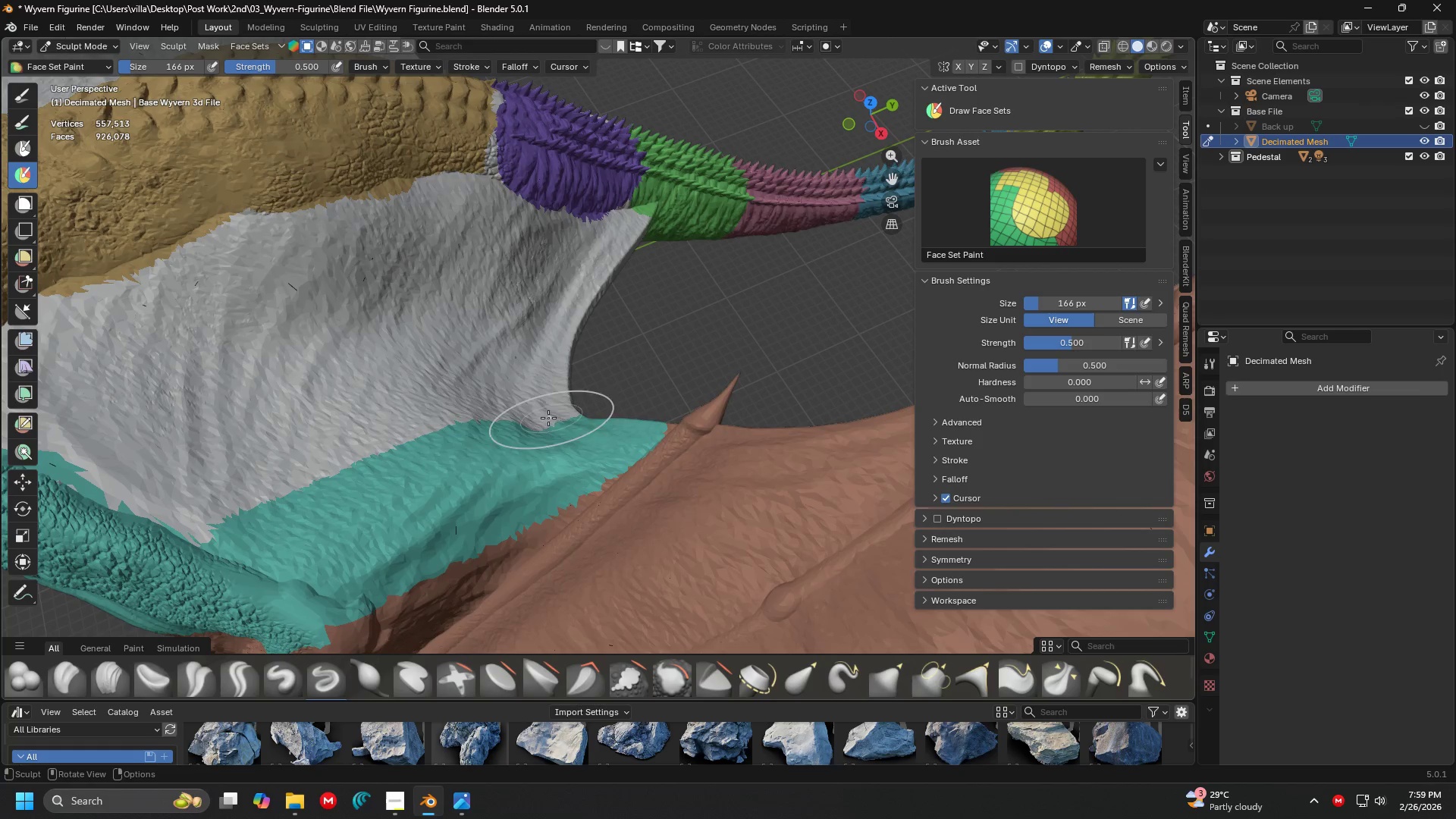 
hold_key(key=ControlLeft, duration=0.83)
left_click_drag(start_coordinate=[557, 396], to_coordinate=[501, 409])
 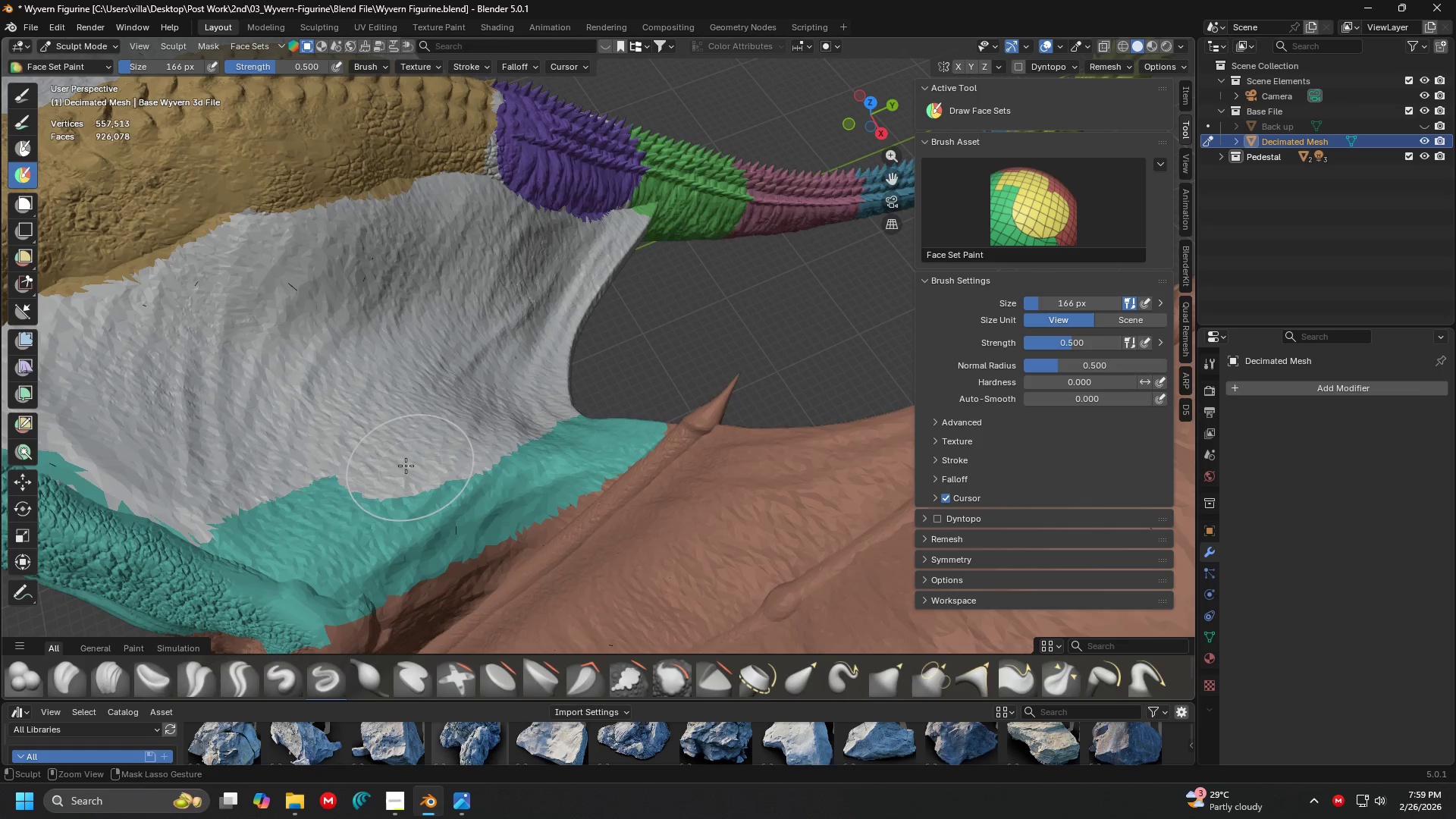 
hold_key(key=ControlLeft, duration=1.42)
left_click_drag(start_coordinate=[300, 526], to_coordinate=[413, 475])
 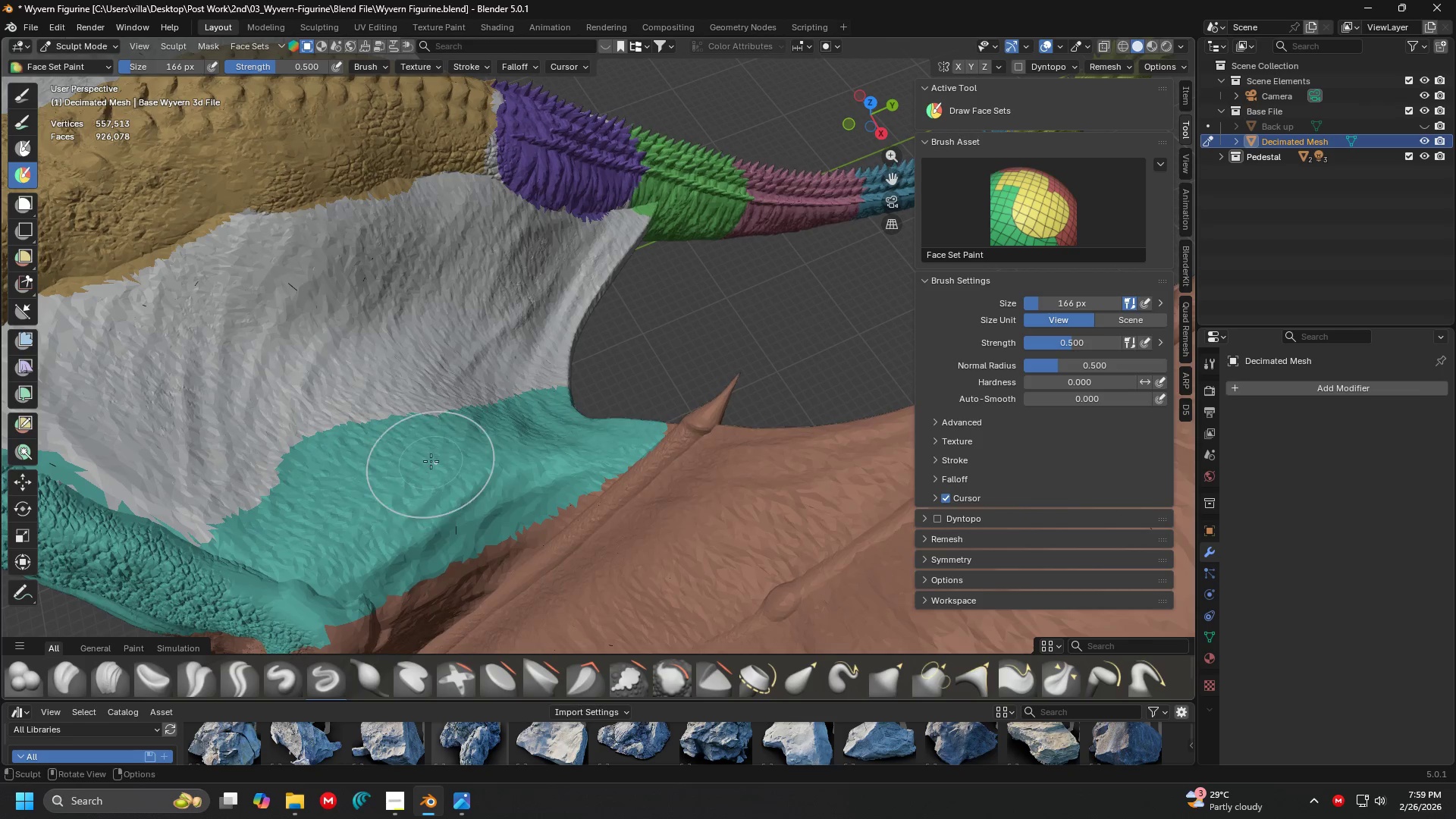 
key(Shift+ShiftLeft)
 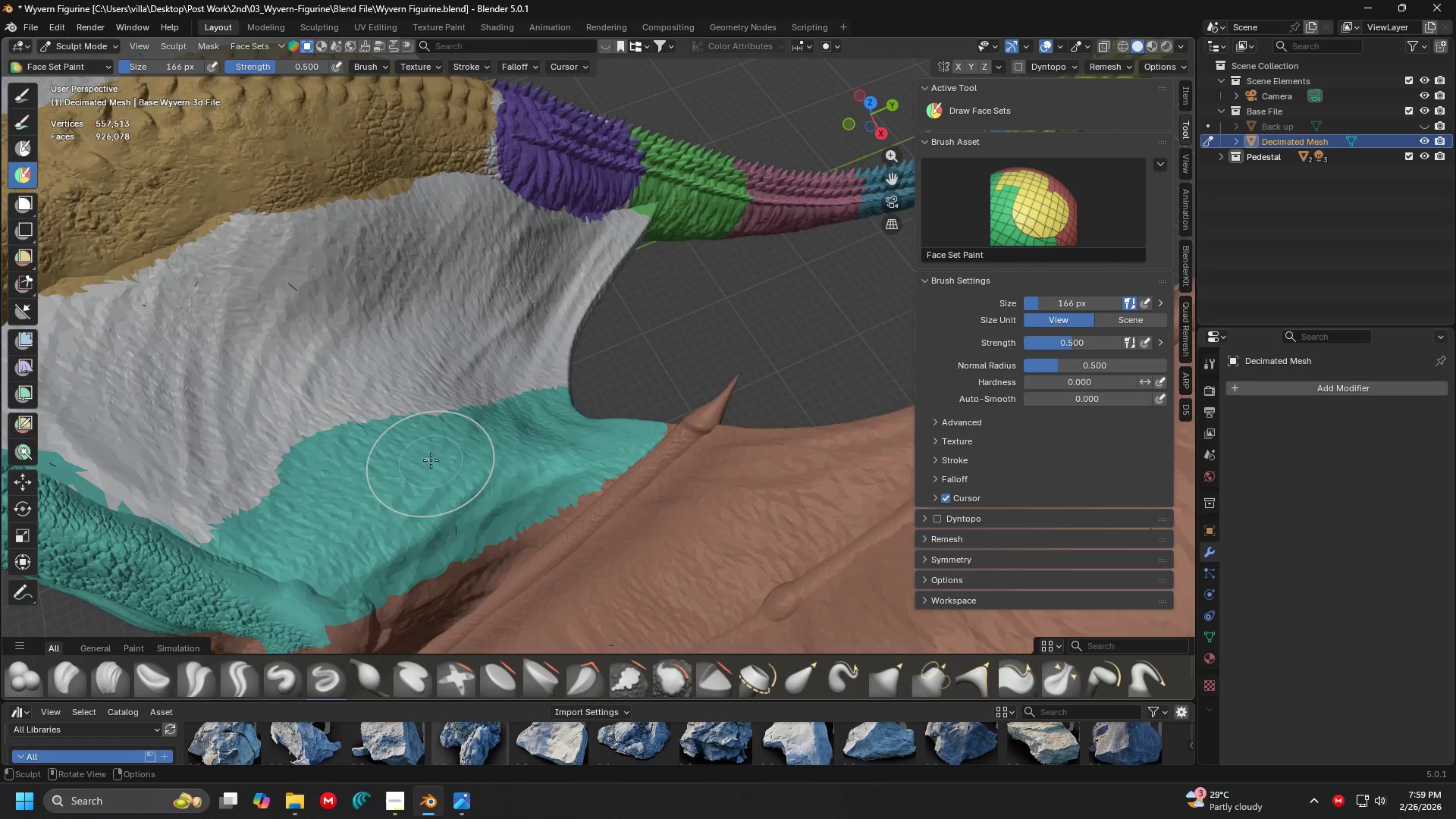 
hold_key(key=ControlLeft, duration=1.5)
 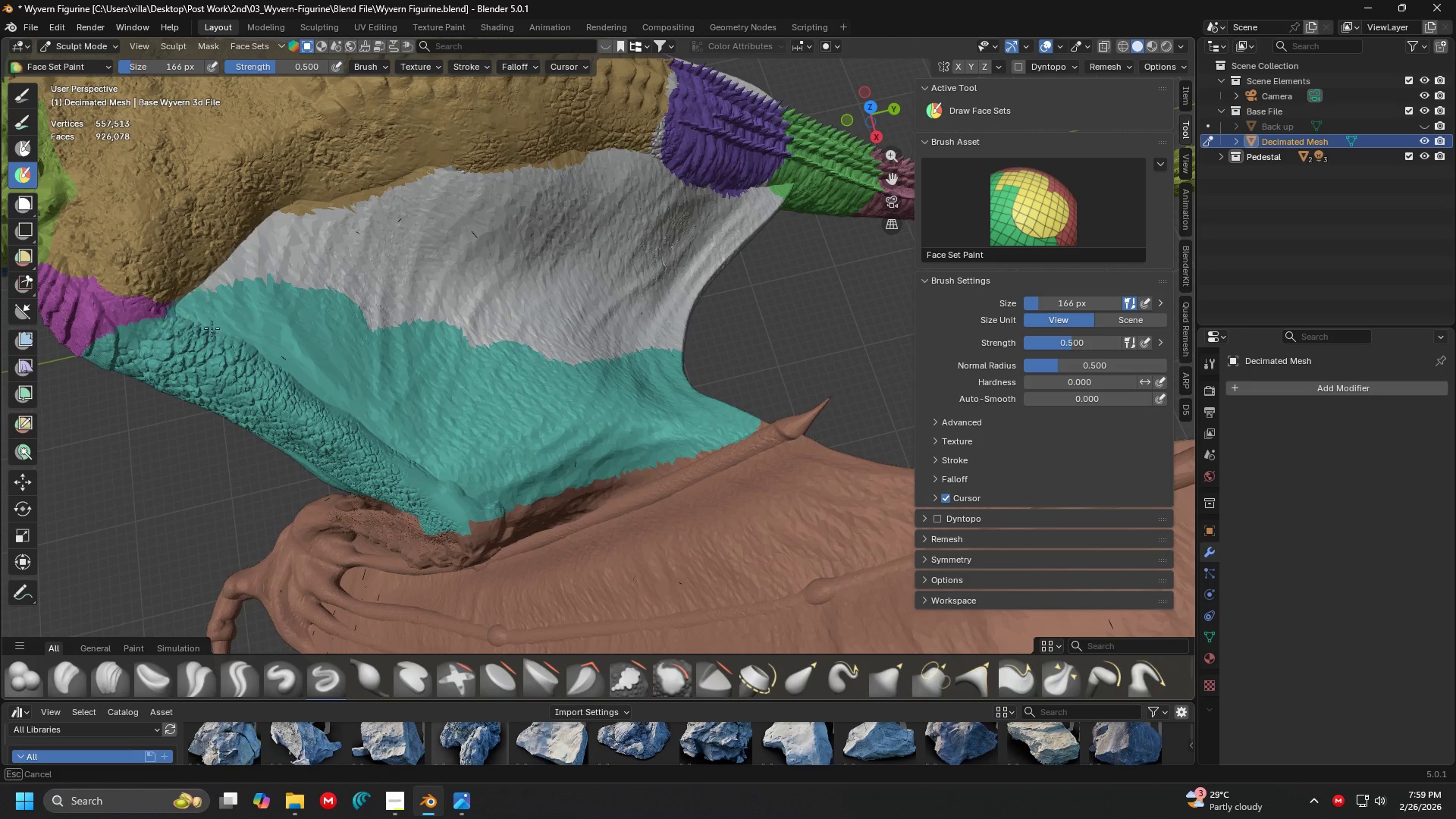 
scroll: coordinate [447, 458], scroll_direction: down, amount: 2.0
 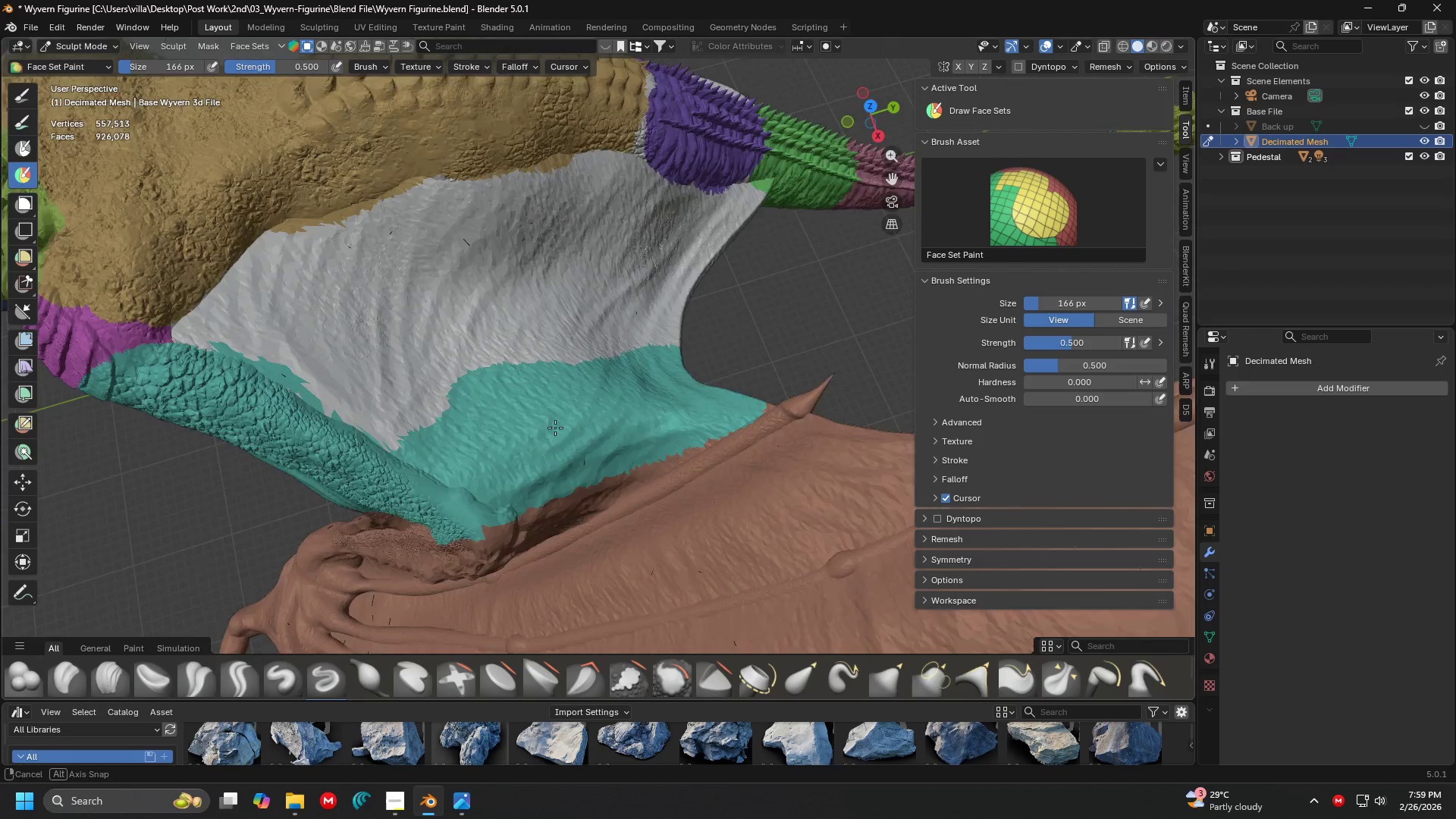 
left_click_drag(start_coordinate=[402, 435], to_coordinate=[237, 309])
 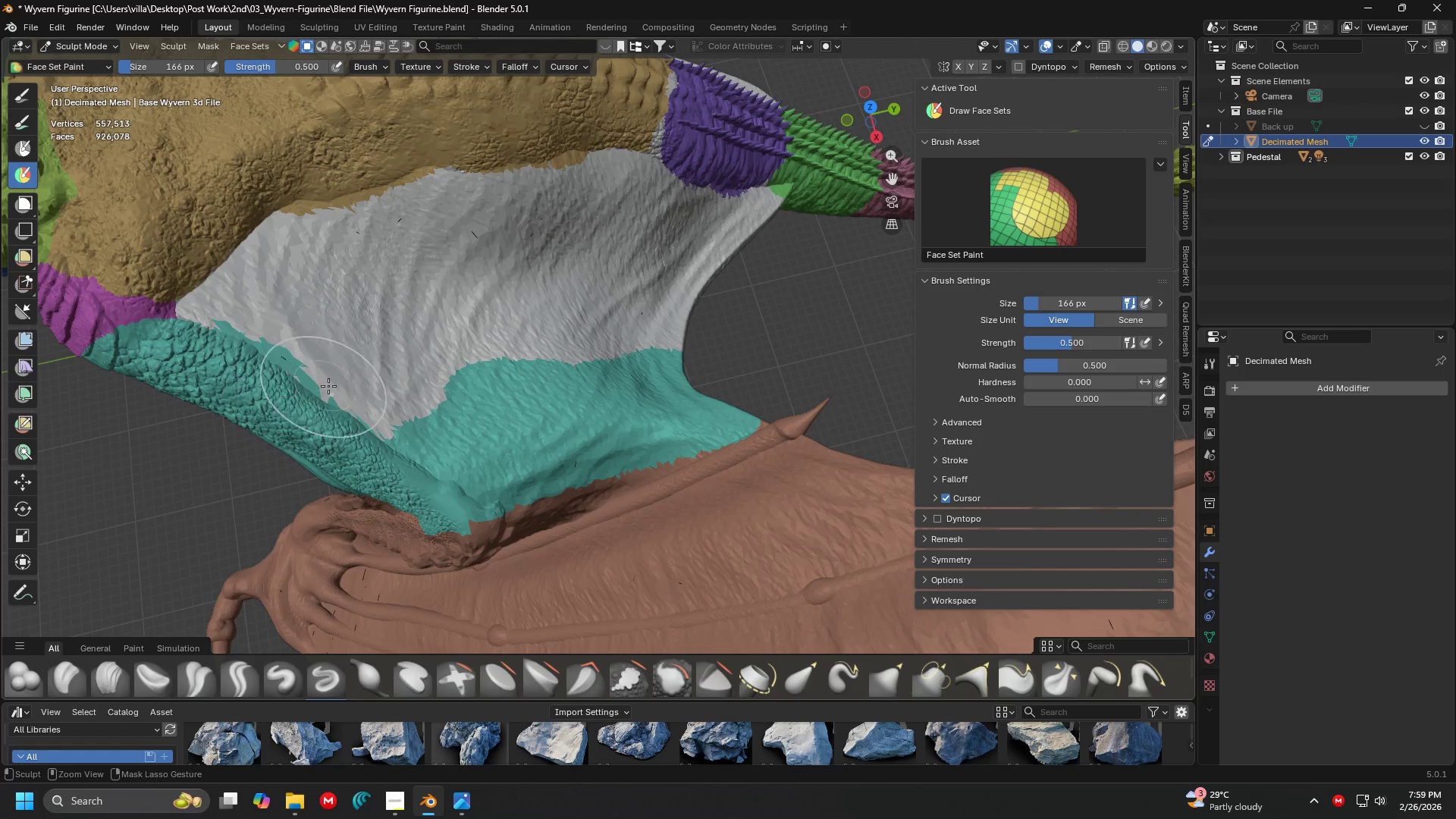 
hold_key(key=ControlLeft, duration=1.41)
 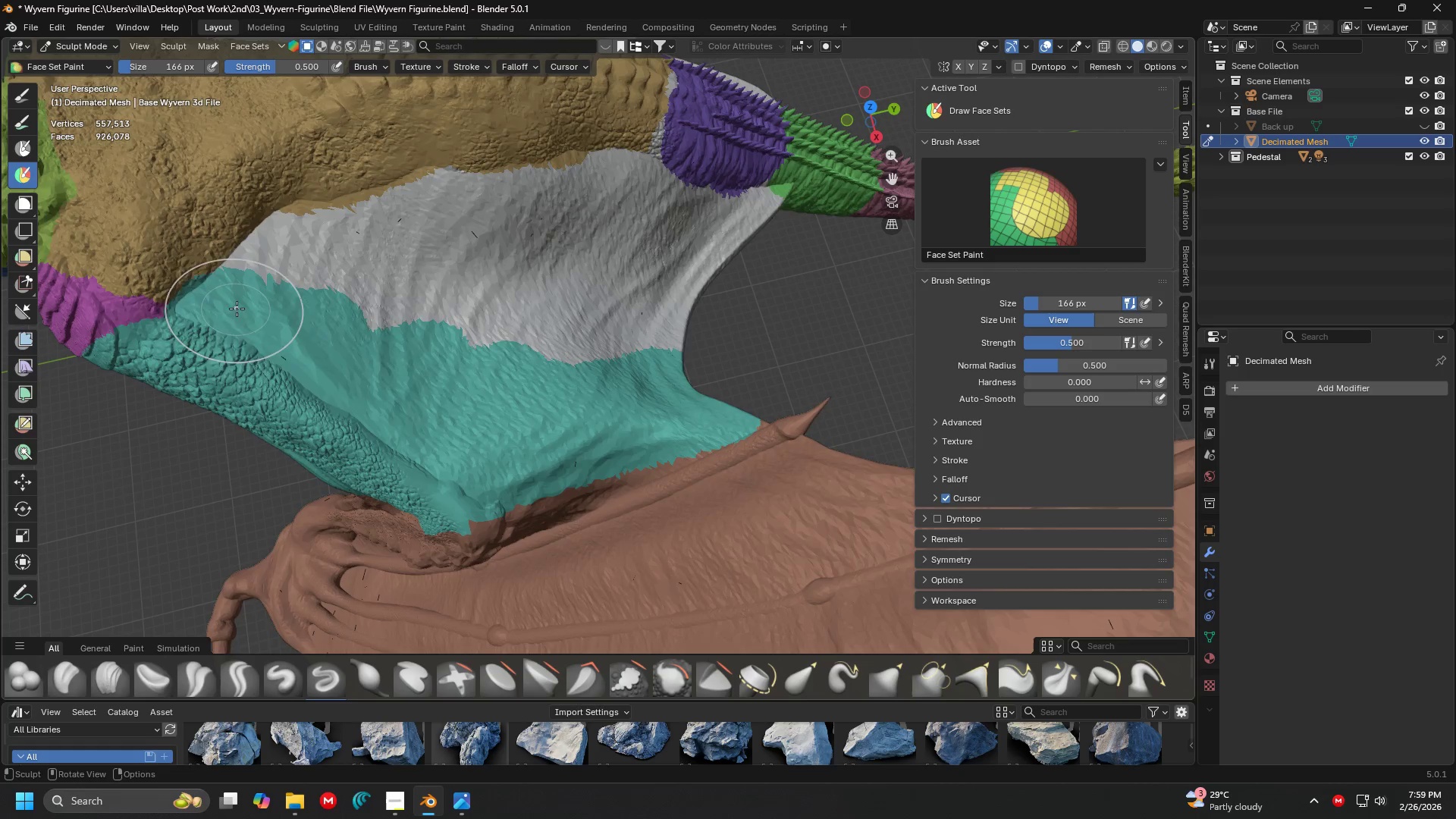 
key(Control+Z)
 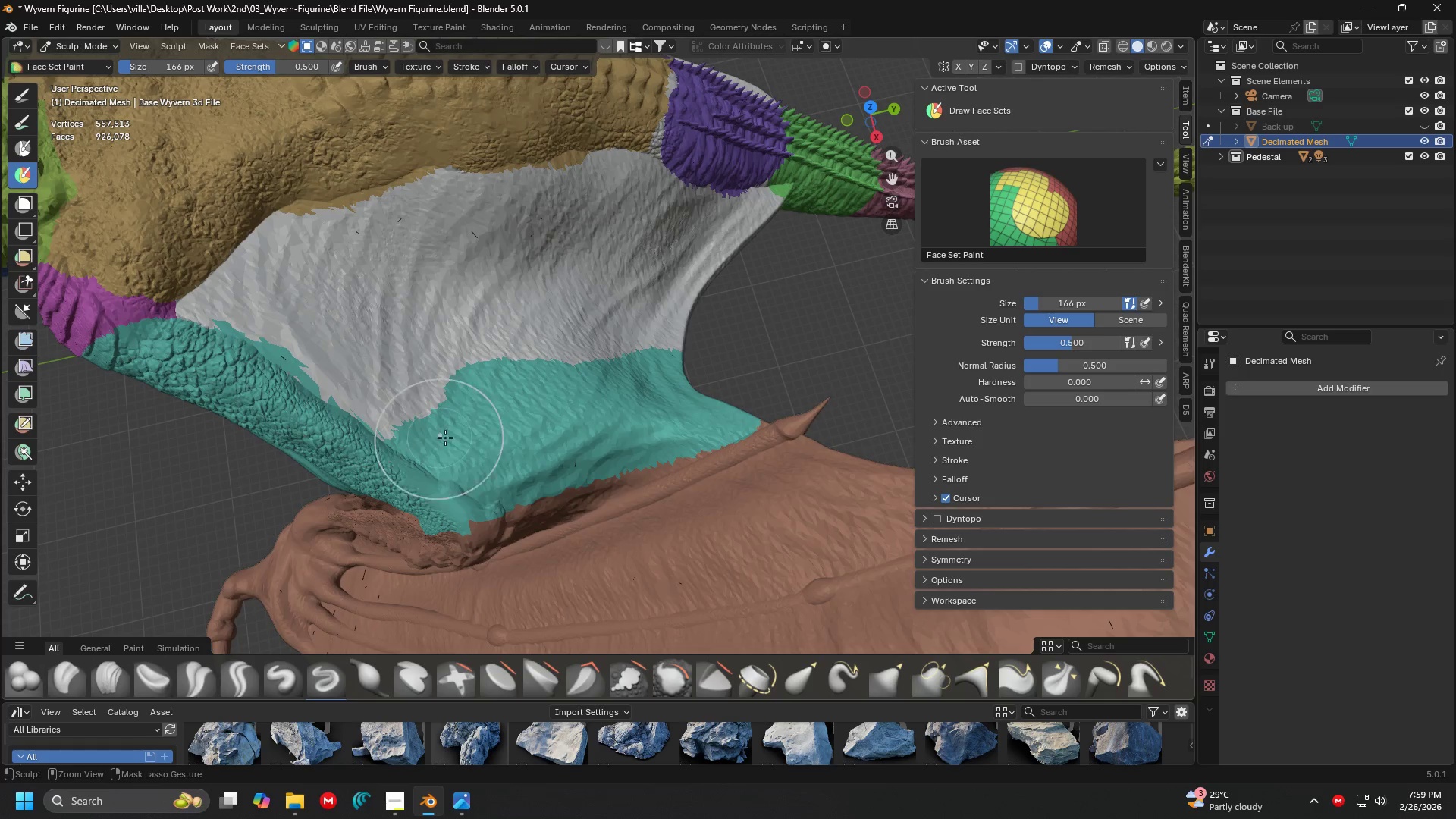 
left_click_drag(start_coordinate=[539, 450], to_coordinate=[782, 210])
 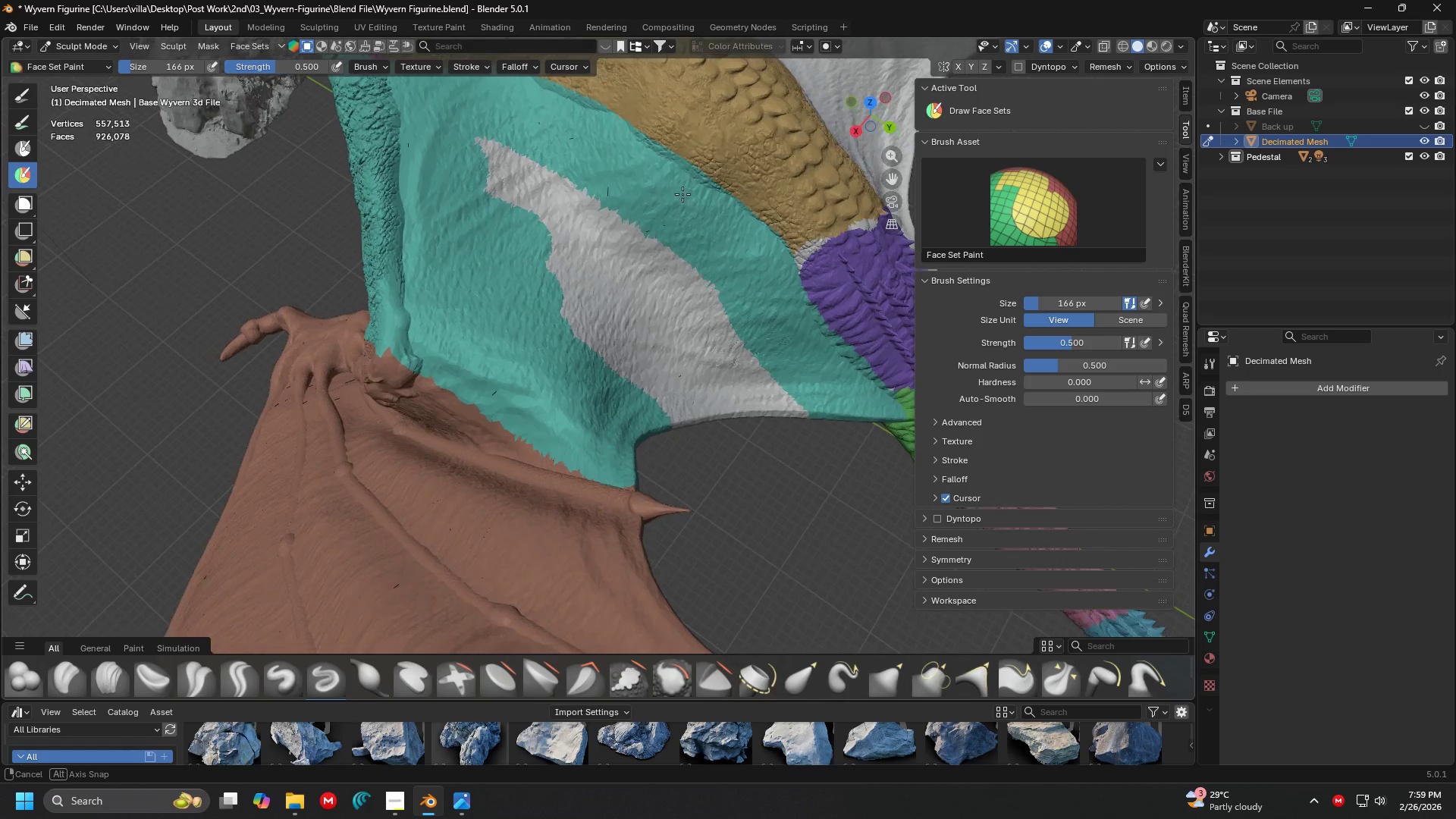 
hold_key(key=ControlLeft, duration=0.94)
left_click_drag(start_coordinate=[777, 389], to_coordinate=[724, 399])
 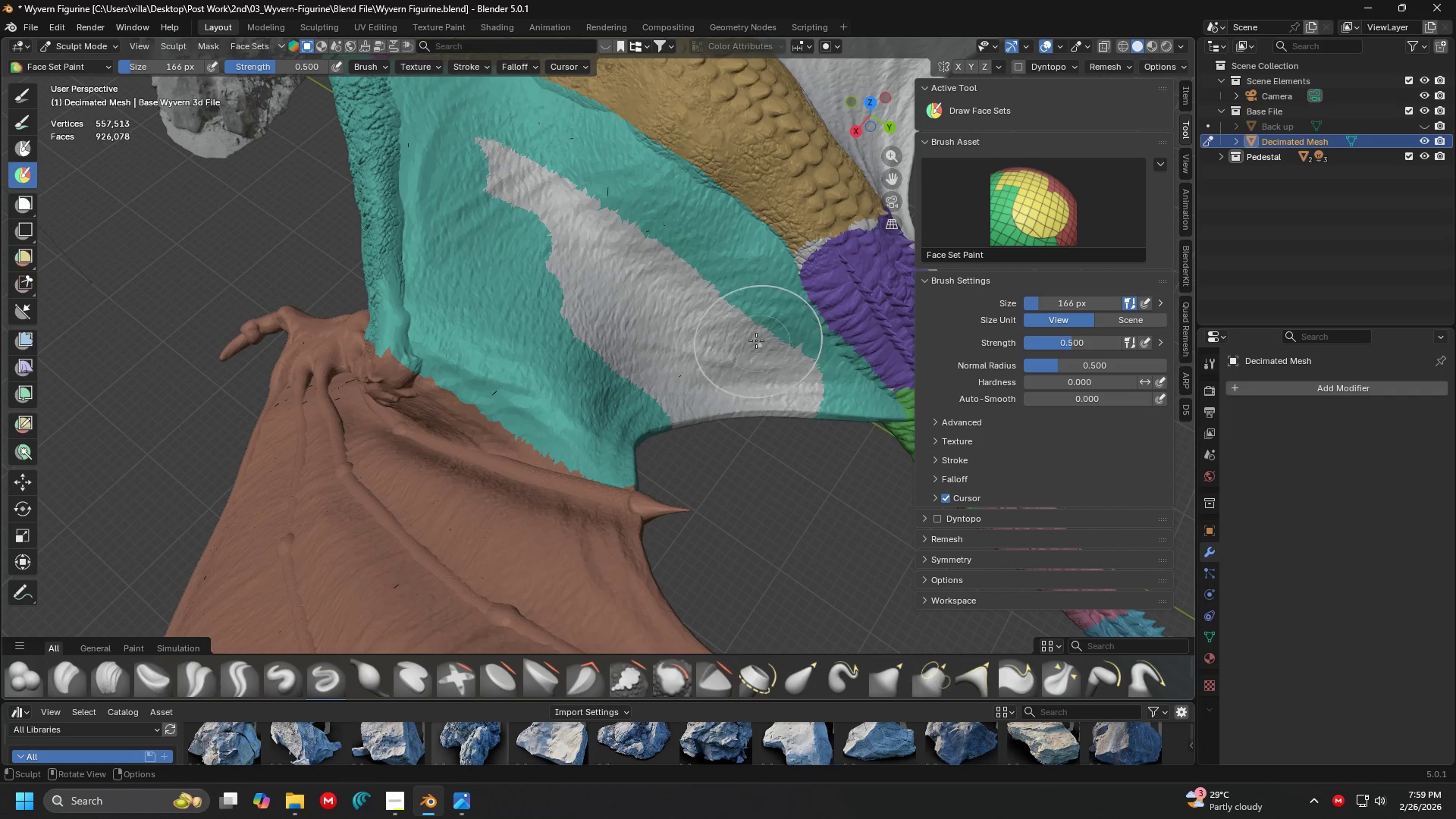 
key(Control+Z)
 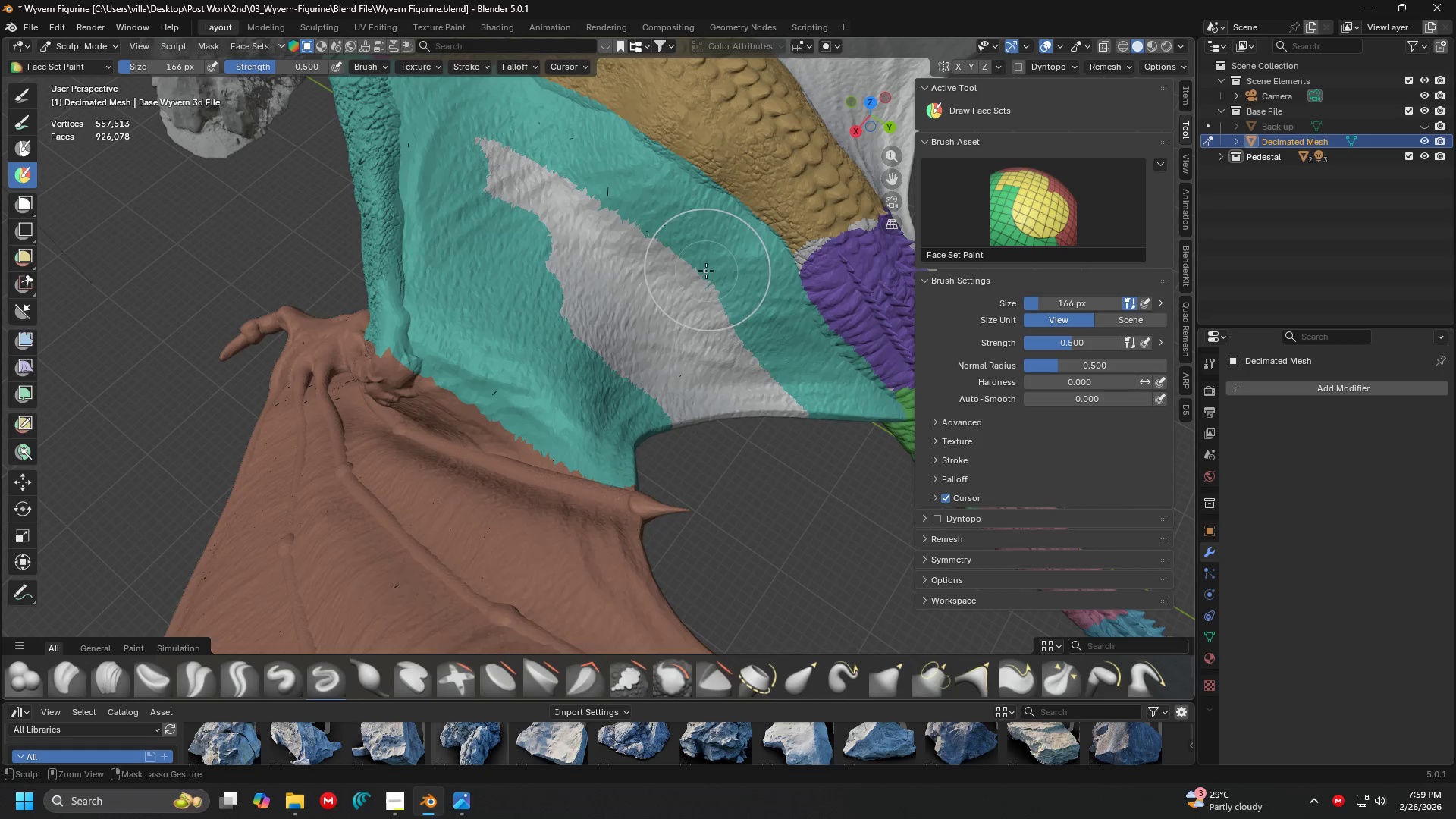 
left_click_drag(start_coordinate=[706, 271], to_coordinate=[787, 403])
 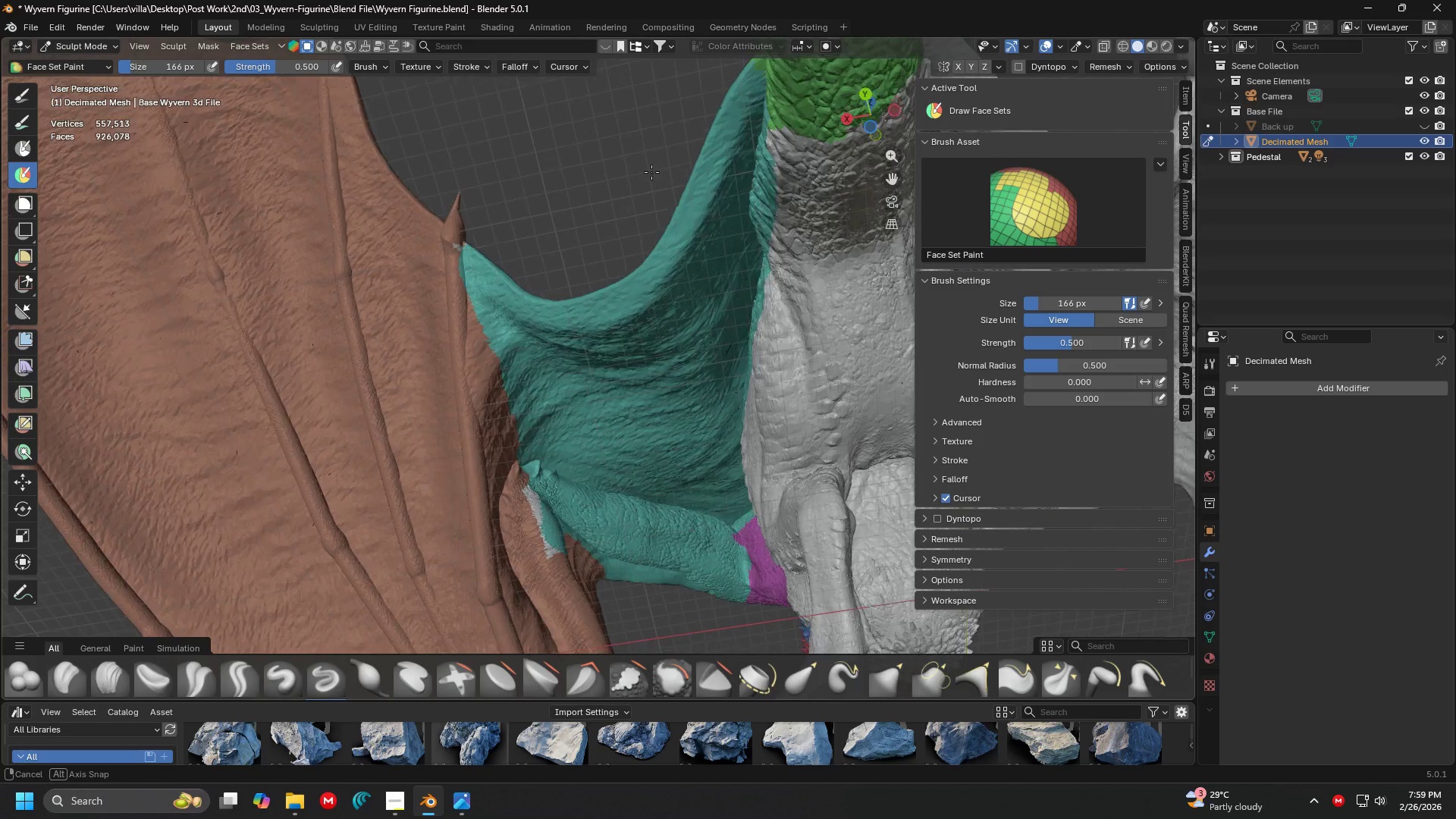 
key(Shift+ShiftLeft)
 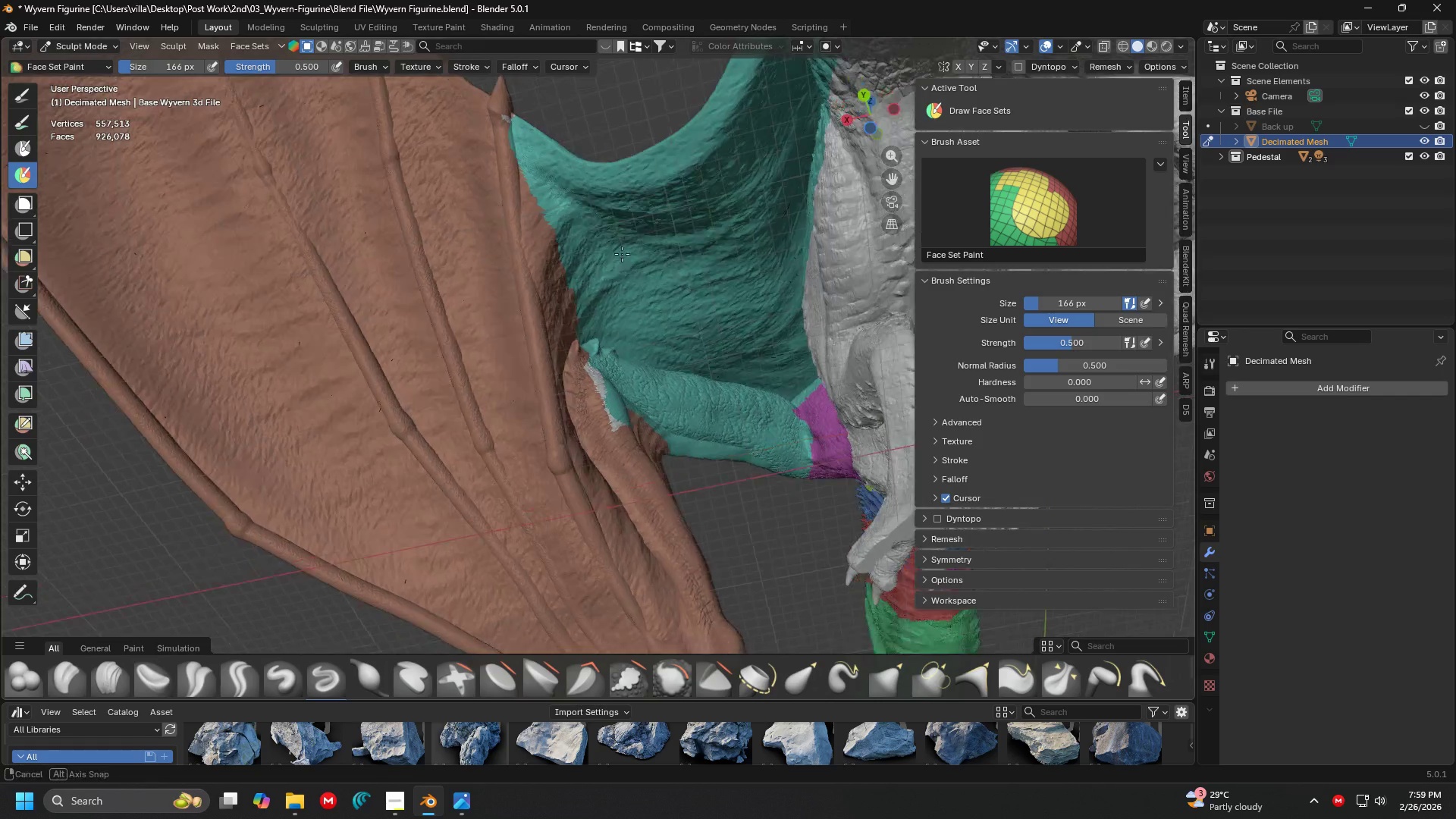 
hold_key(key=ControlLeft, duration=1.51)
 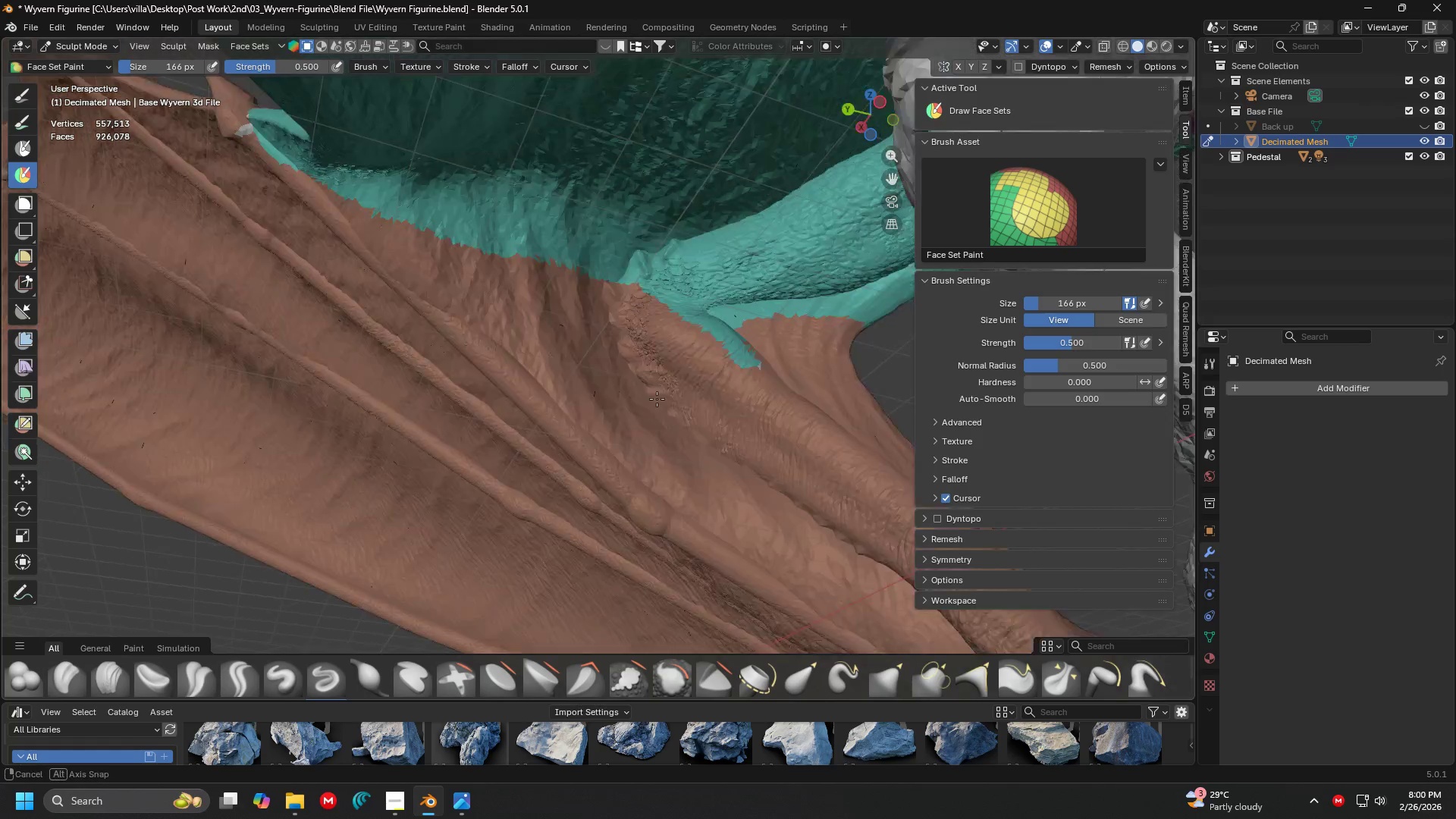 
scroll: coordinate [572, 300], scroll_direction: up, amount: 4.0
 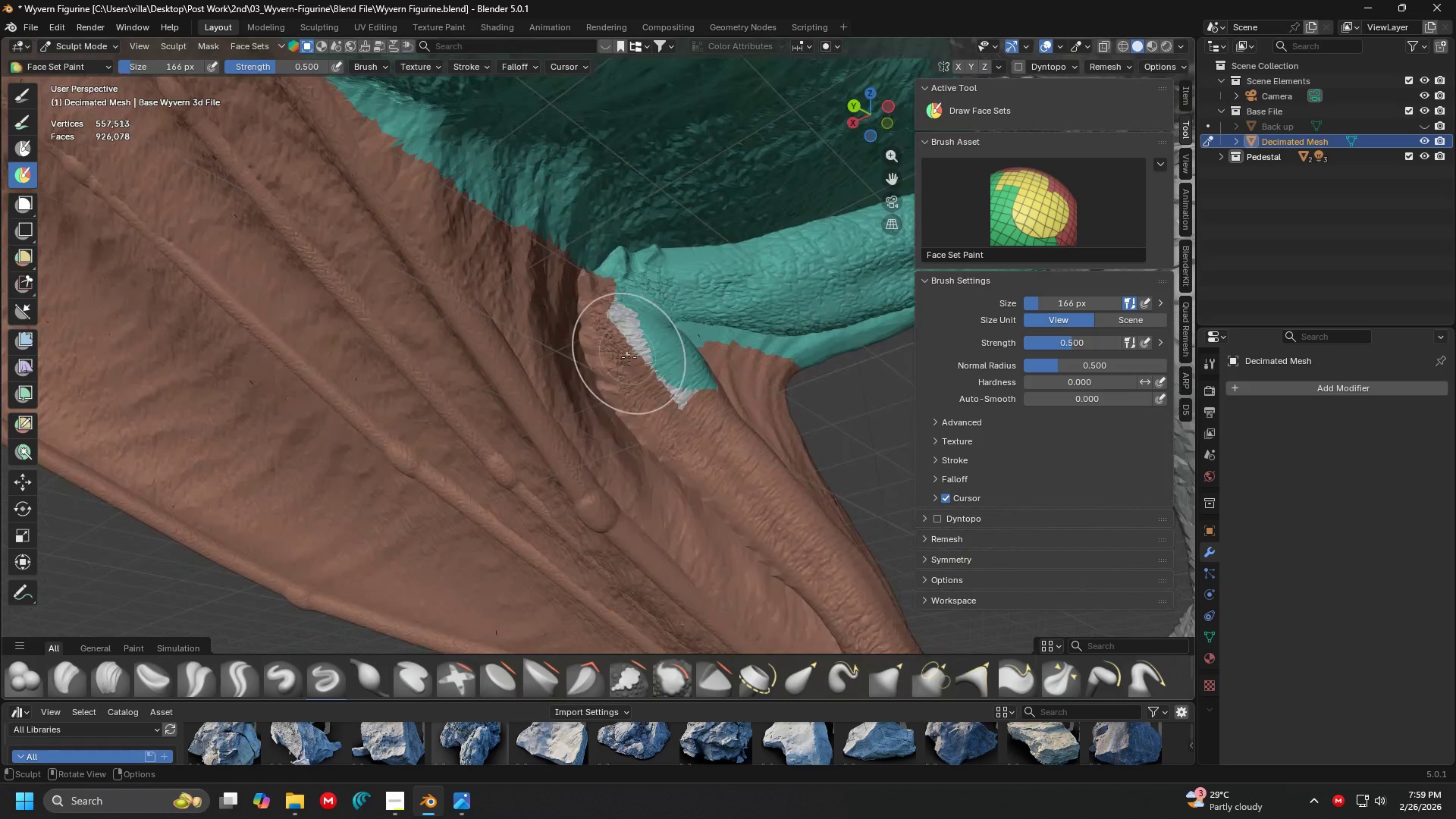 
left_click_drag(start_coordinate=[658, 425], to_coordinate=[651, 382])
 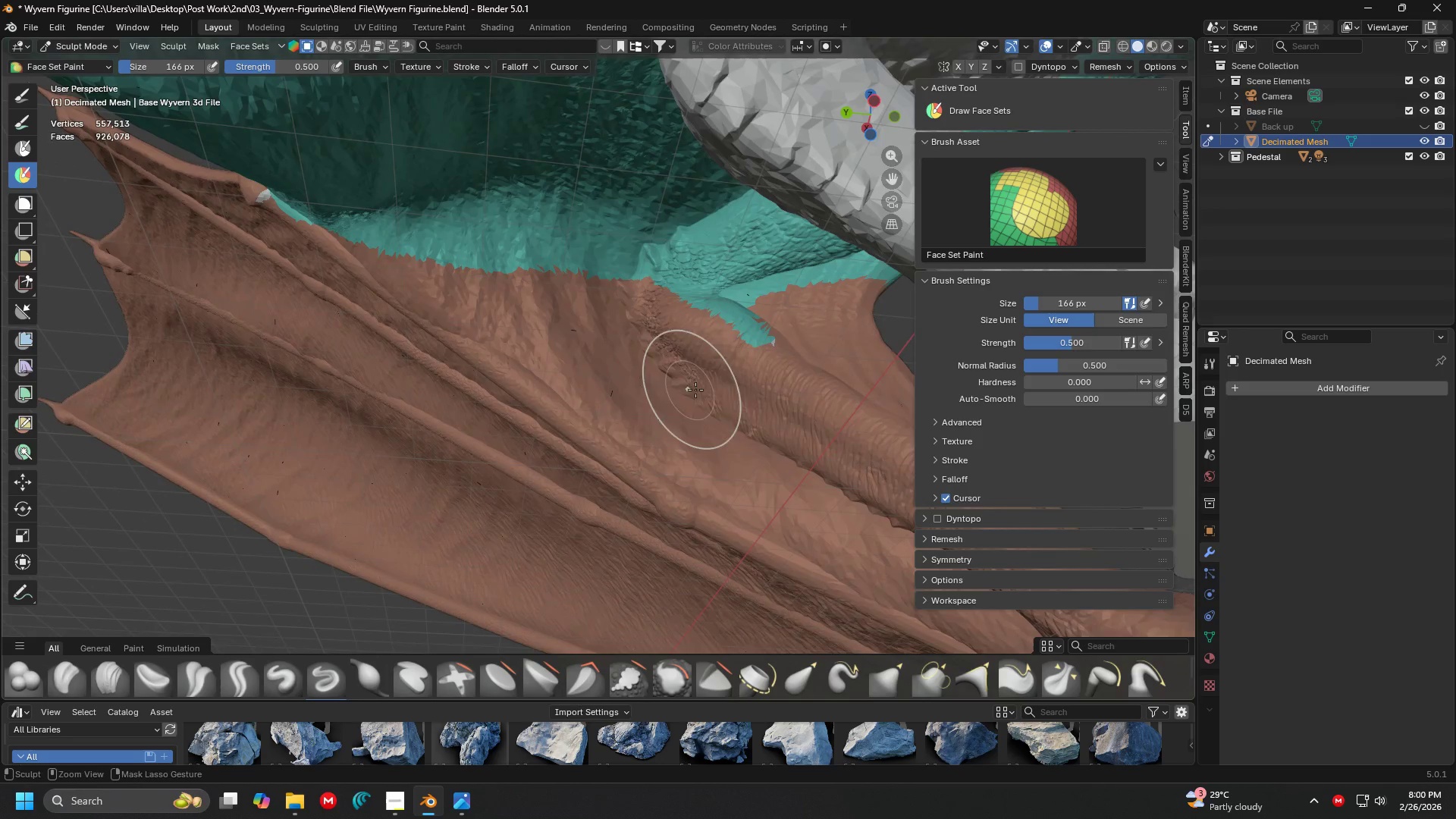 
key(Control+ControlLeft)
 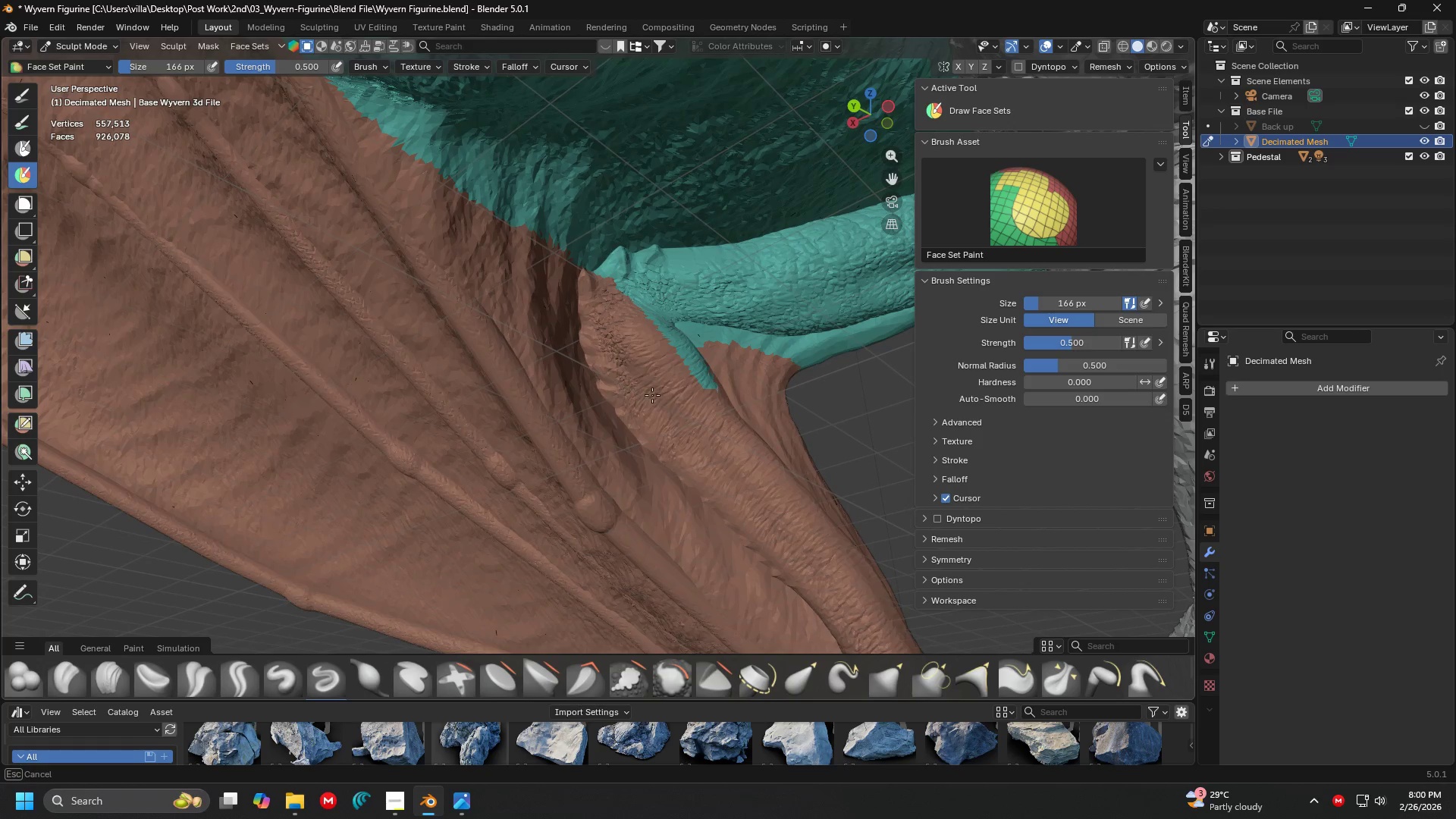 
key(Control+ControlLeft)
 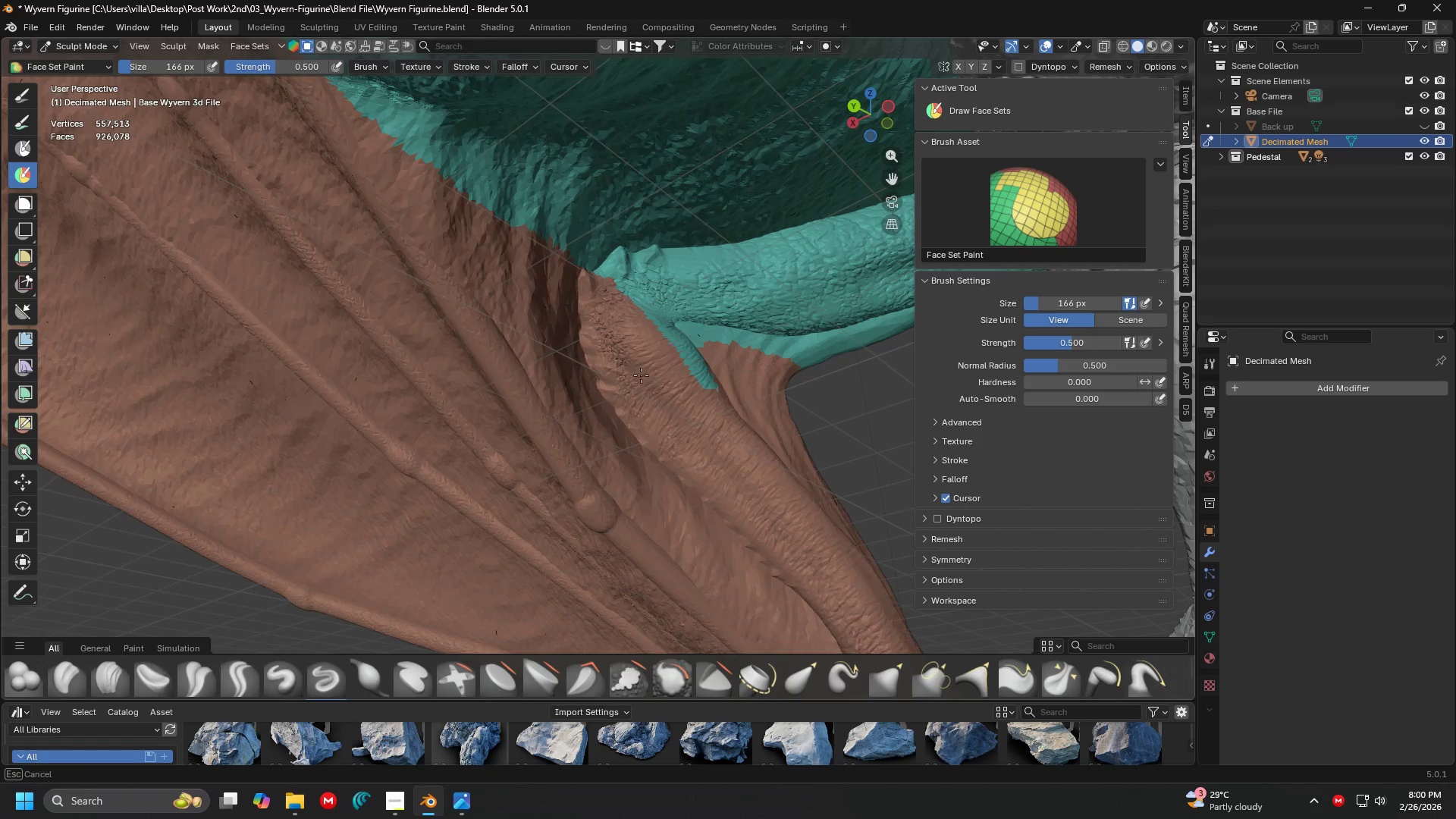 
key(Control+ControlLeft)
 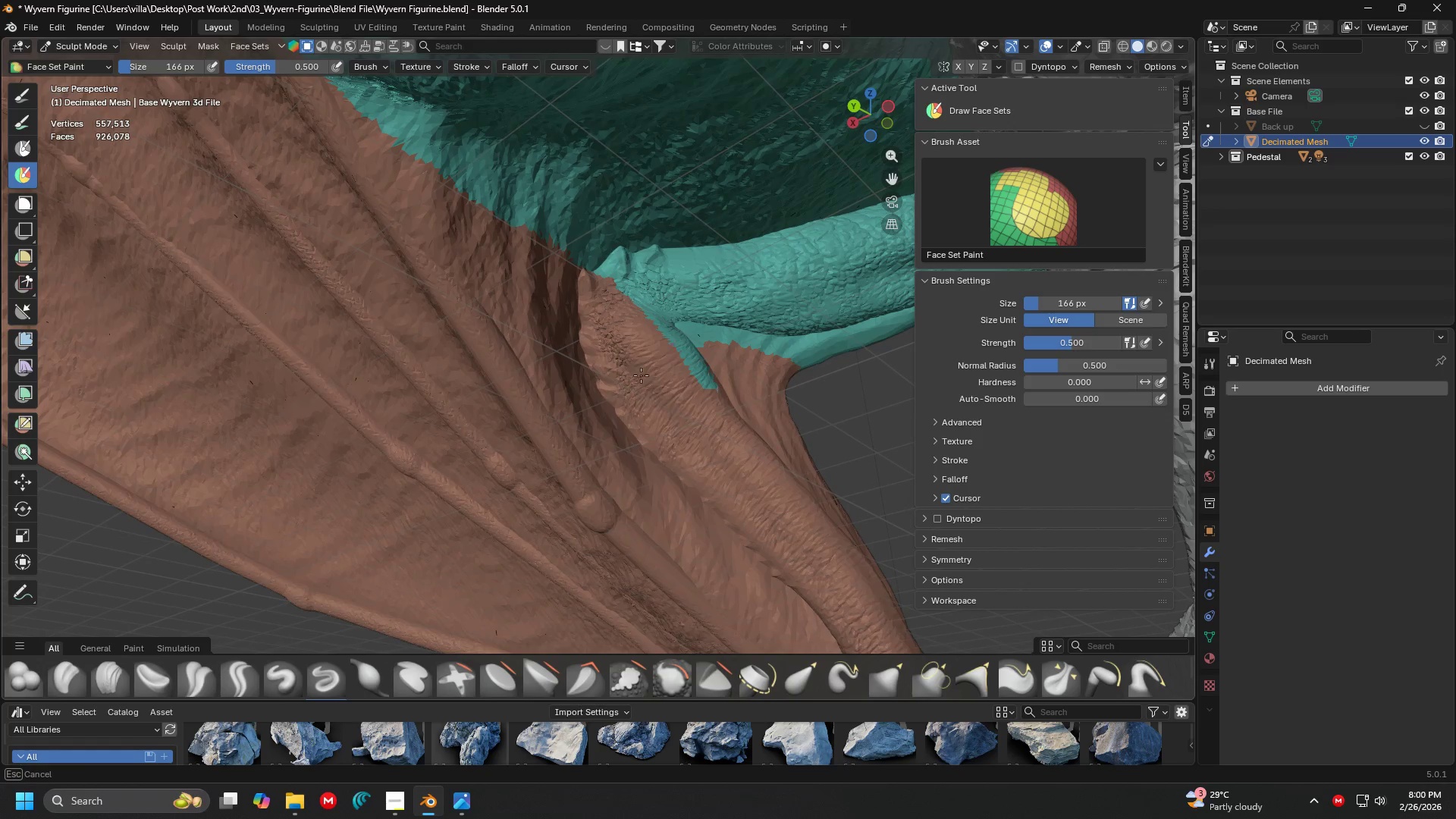 
key(Control+ControlLeft)
 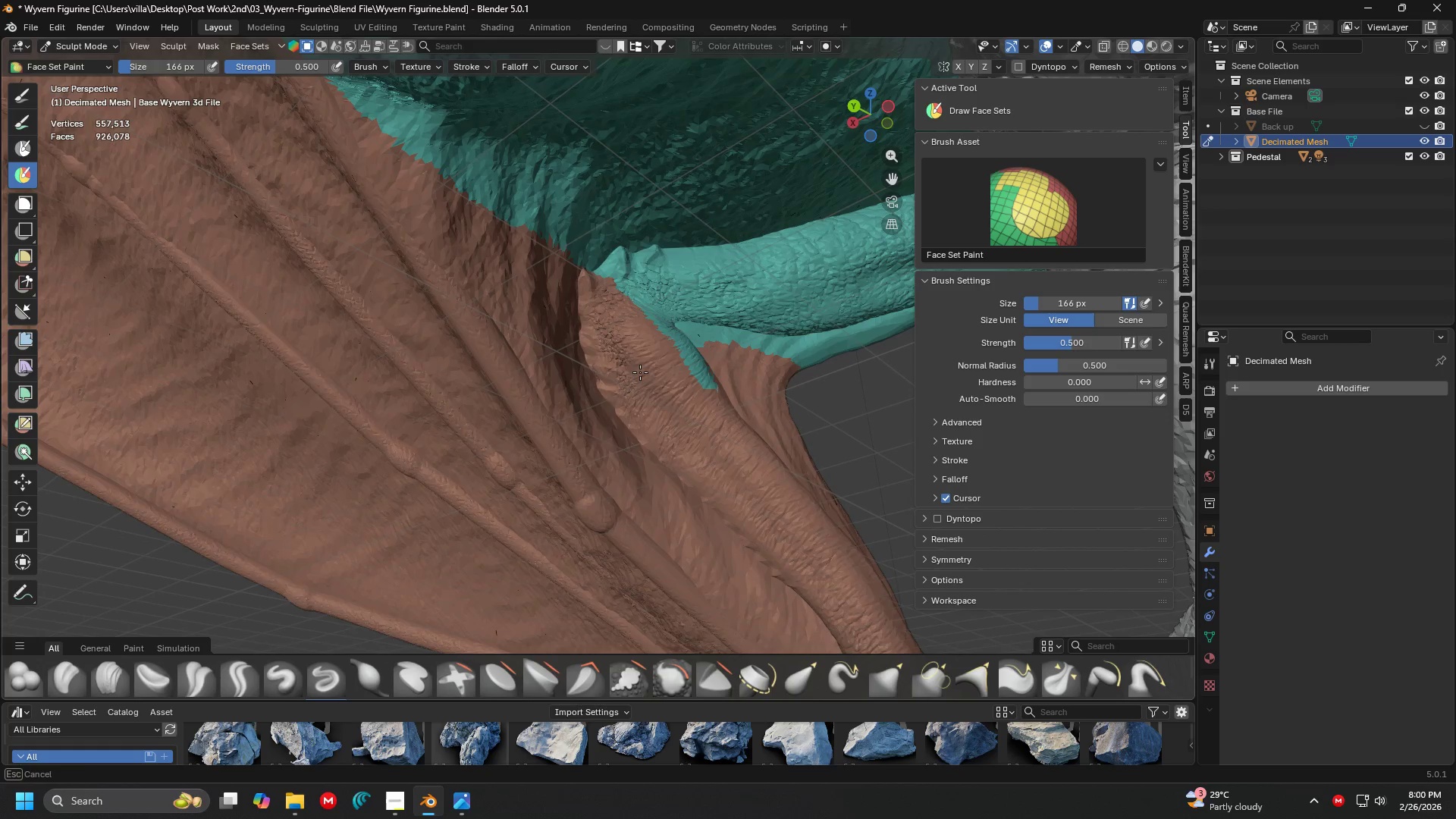 
key(Control+ControlLeft)
 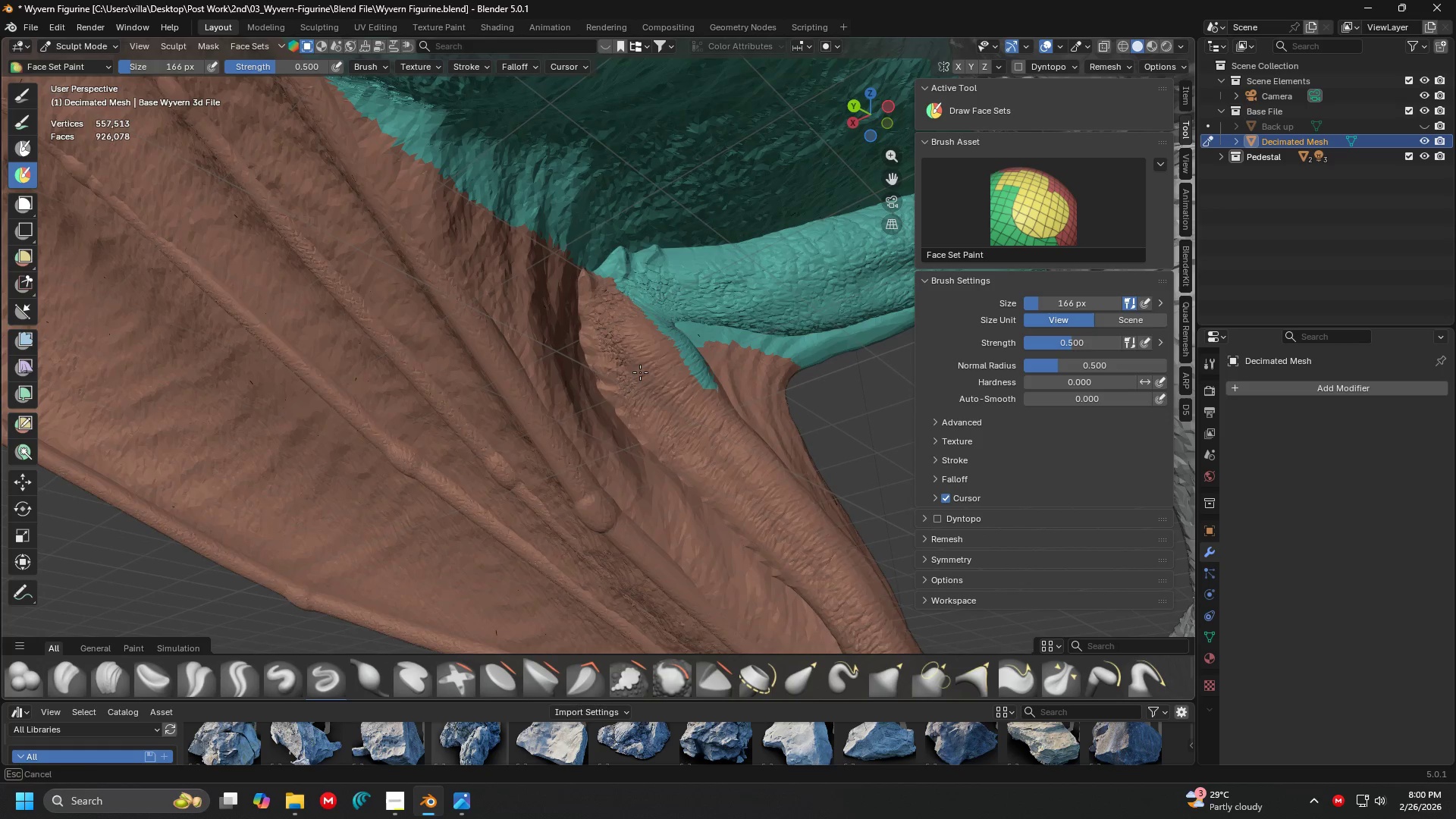 
key(Control+ControlLeft)
 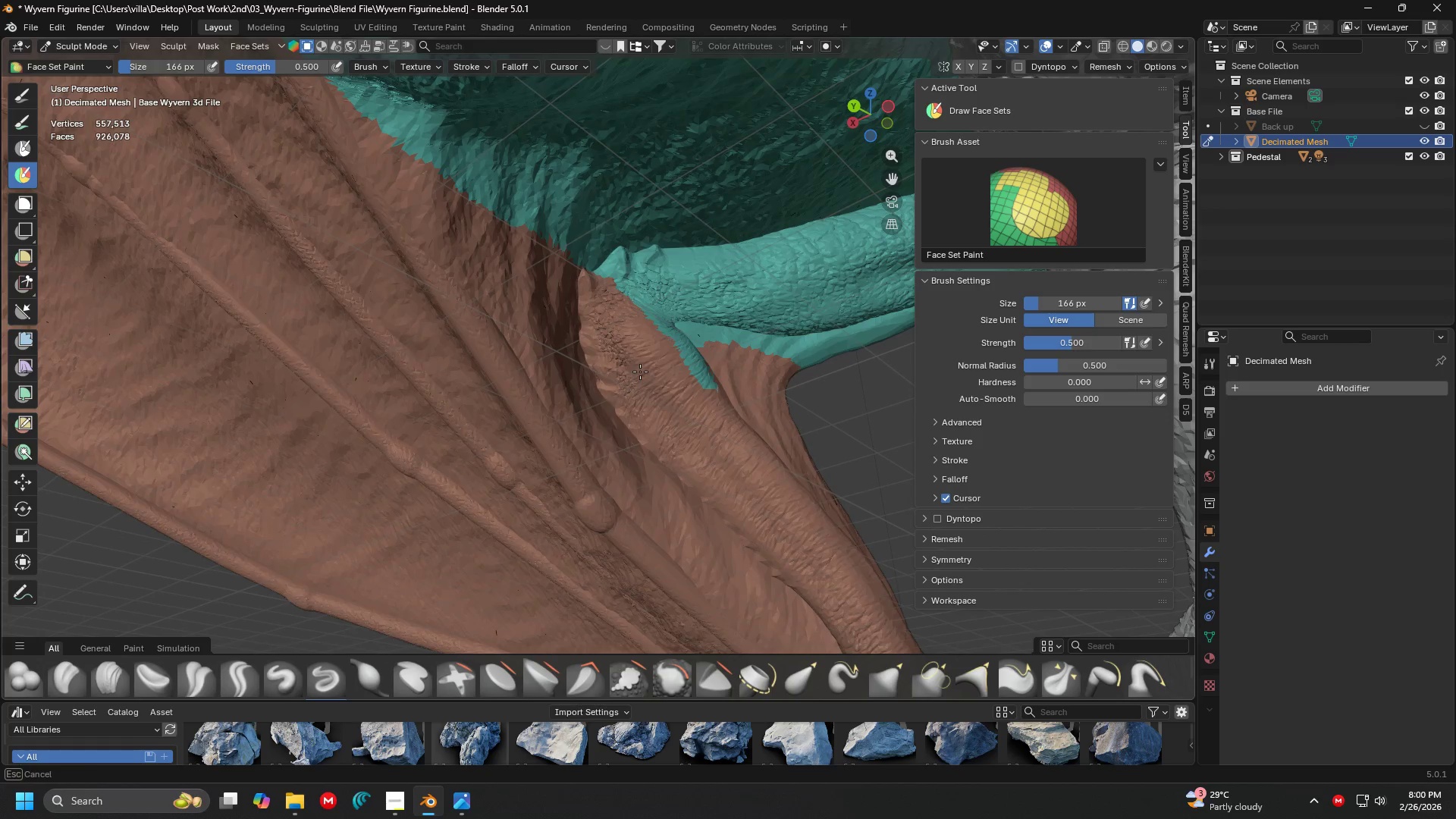 
key(Control+ControlLeft)
 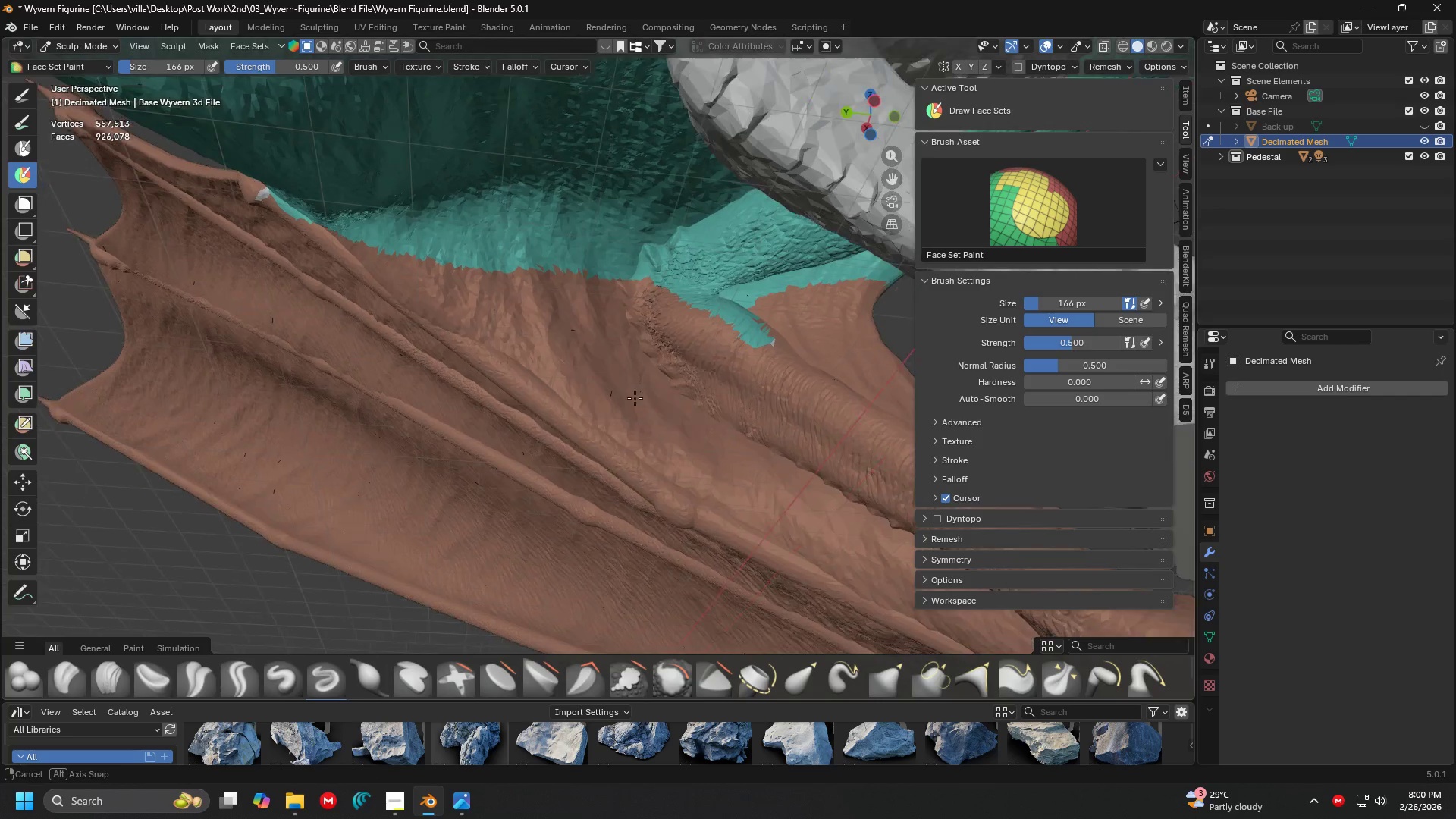 
hold_key(key=ControlLeft, duration=1.5)
left_click_drag(start_coordinate=[750, 389], to_coordinate=[664, 322])
 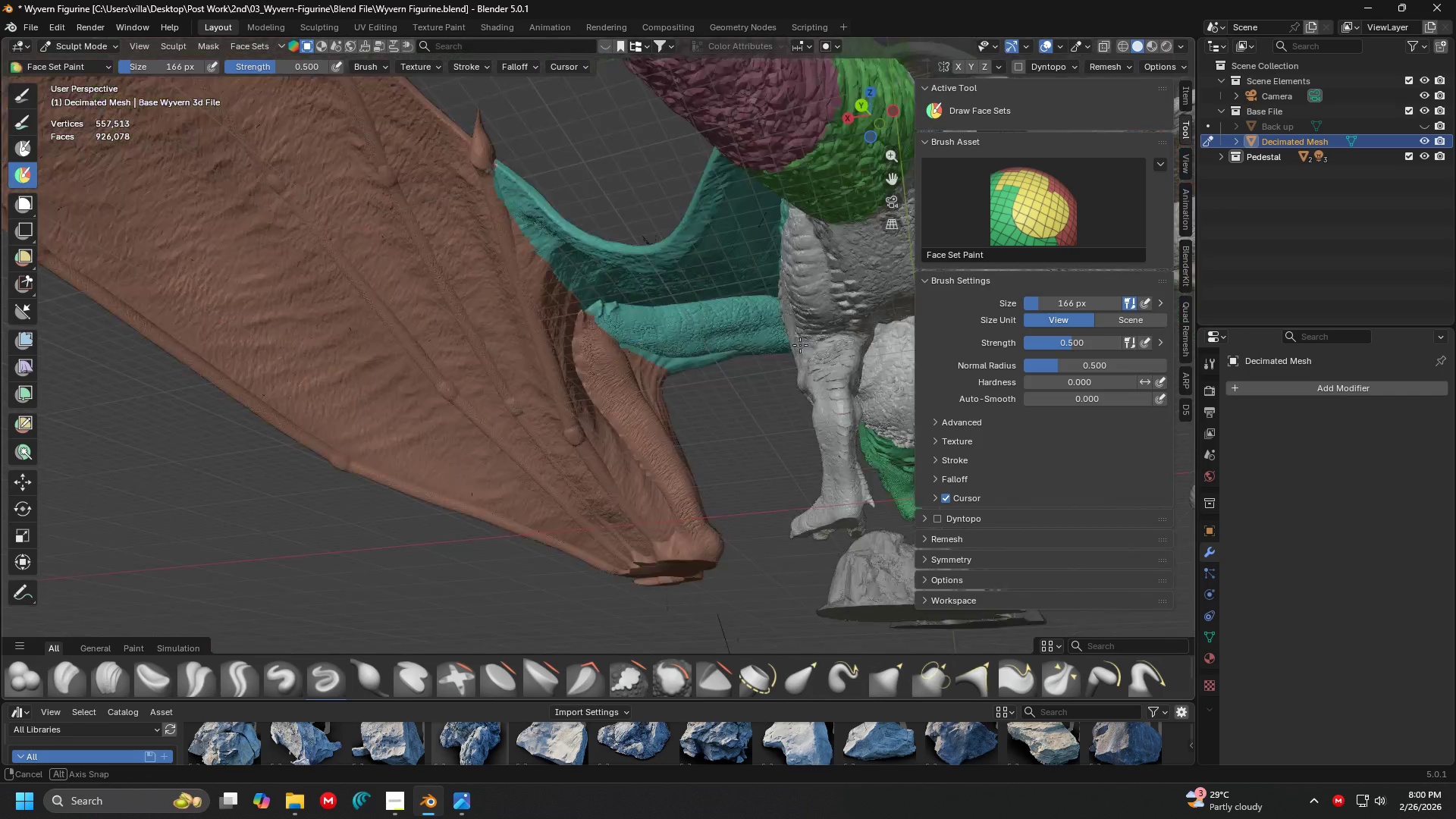 
hold_key(key=ControlLeft, duration=1.2)
 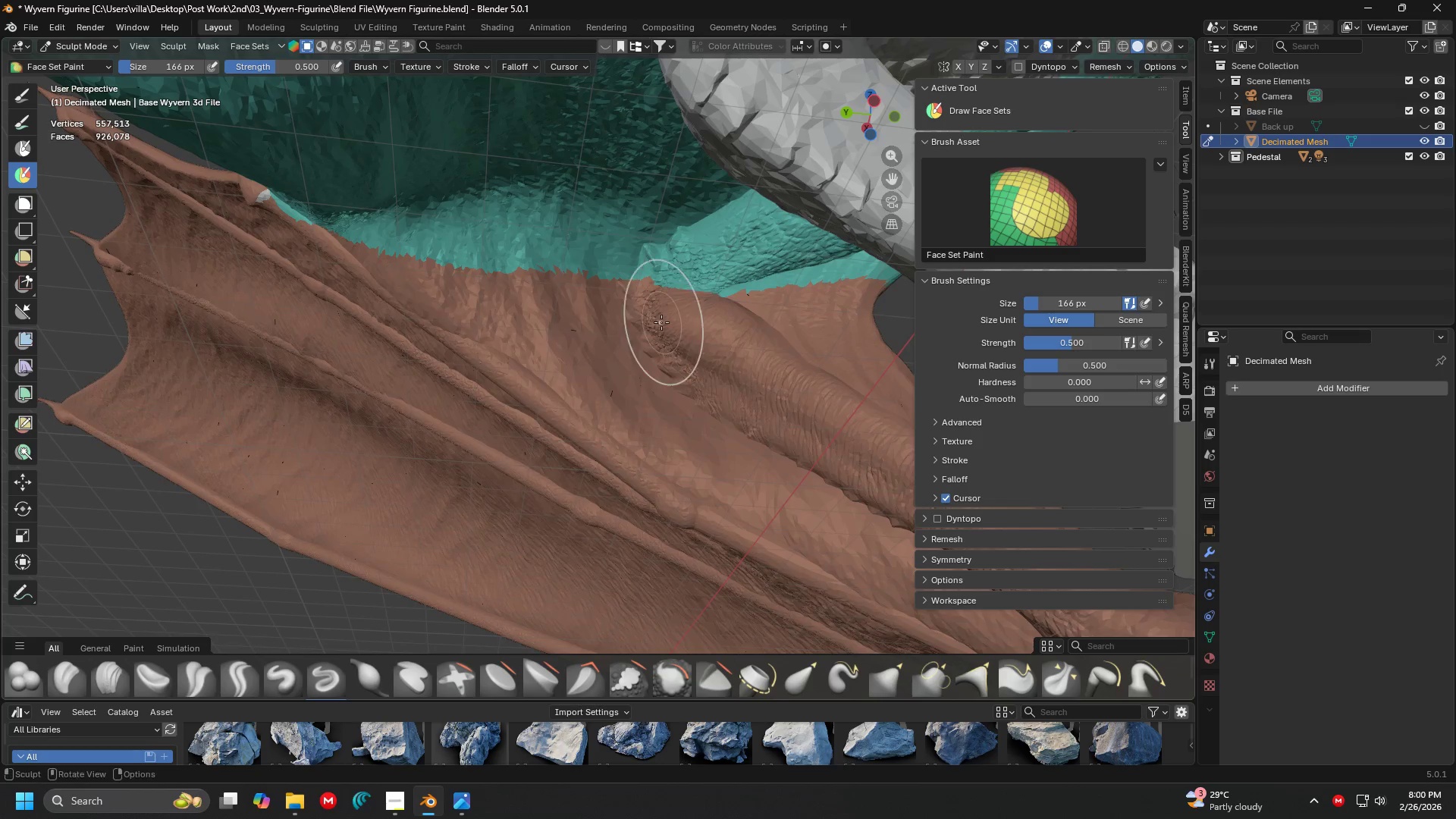 
scroll: coordinate [670, 323], scroll_direction: down, amount: 4.0
 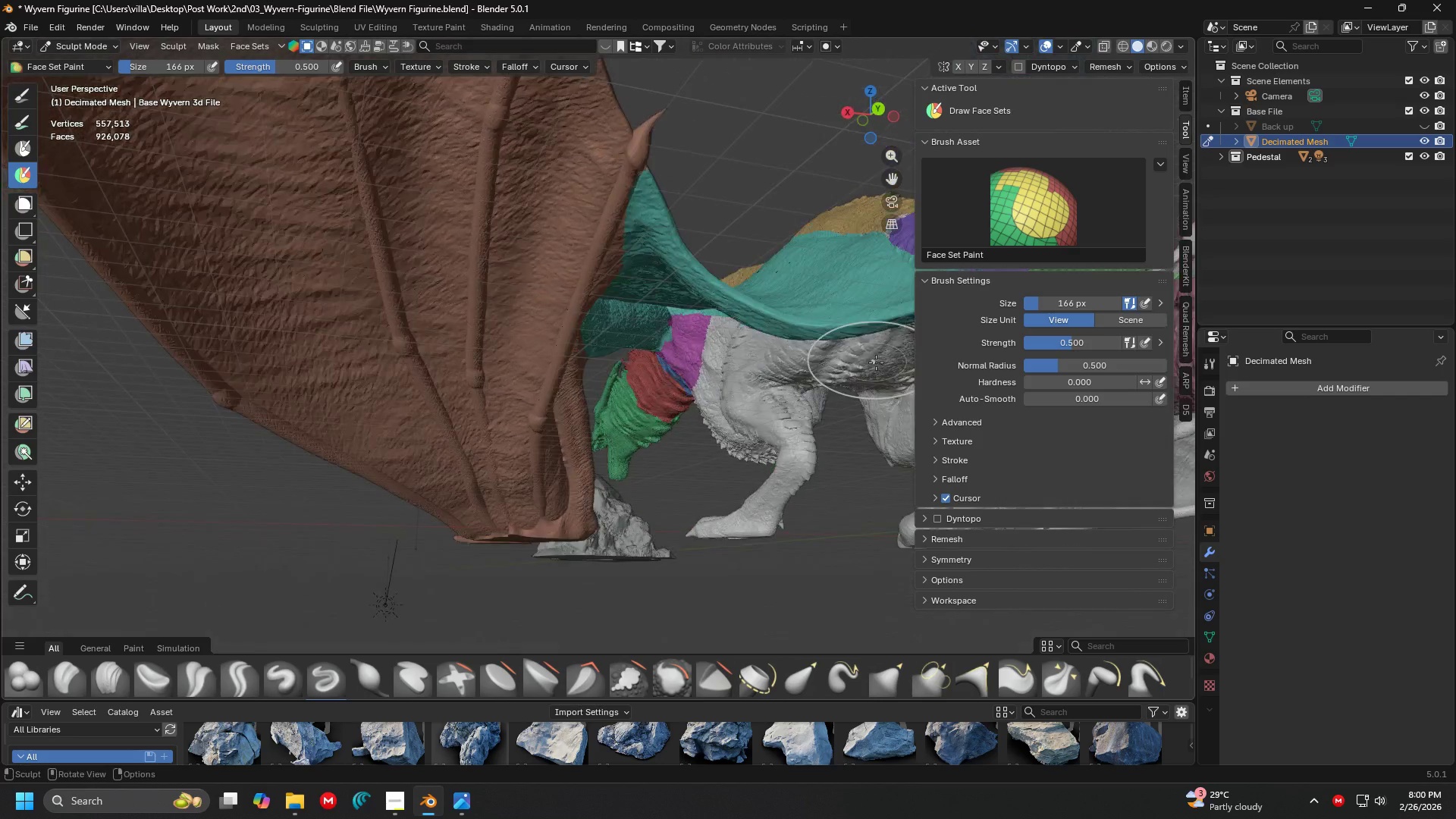 
hold_key(key=ShiftLeft, duration=0.36)
scroll: coordinate [779, 354], scroll_direction: down, amount: 3.0
 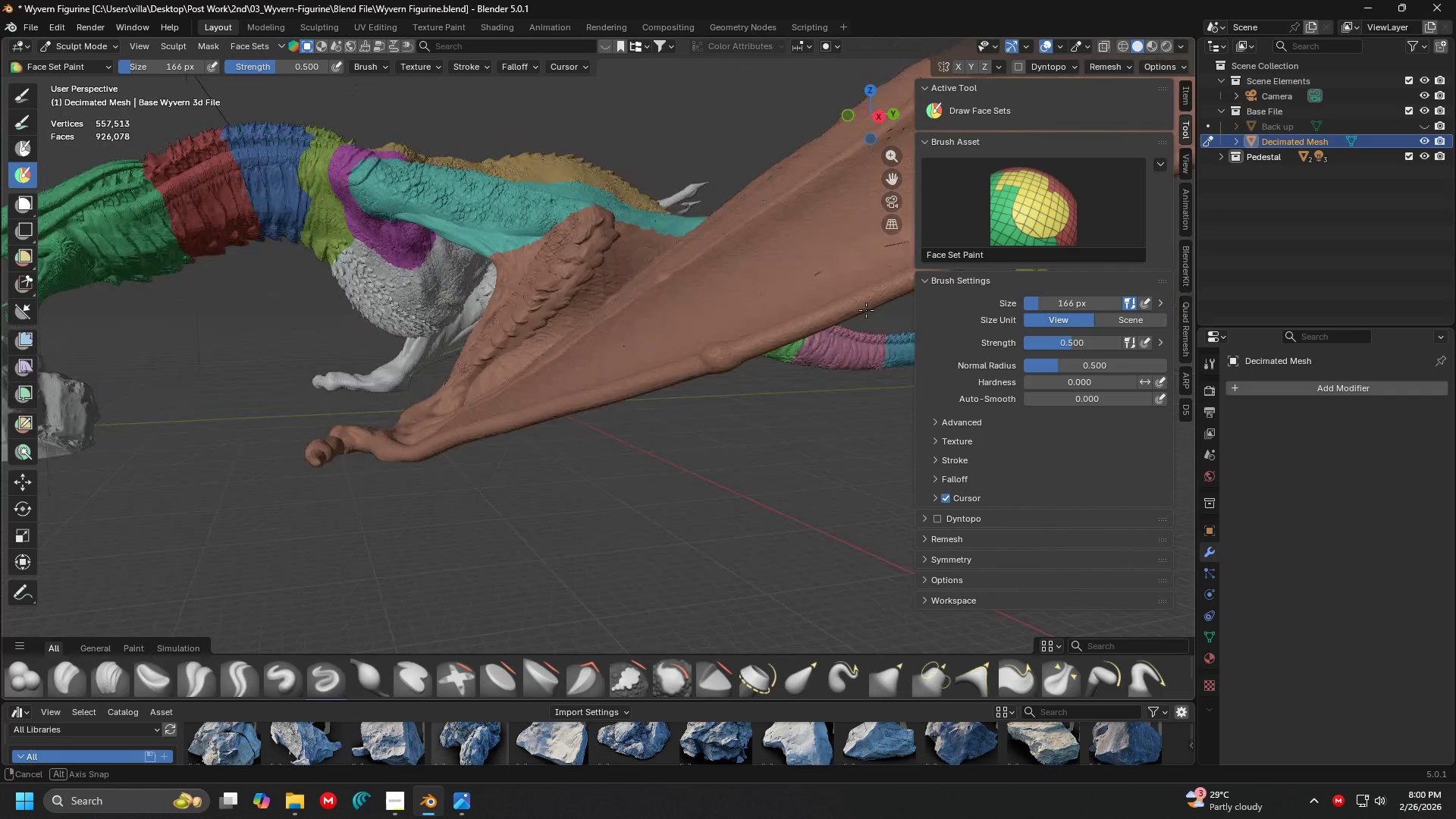 
key(Shift+ShiftLeft)
 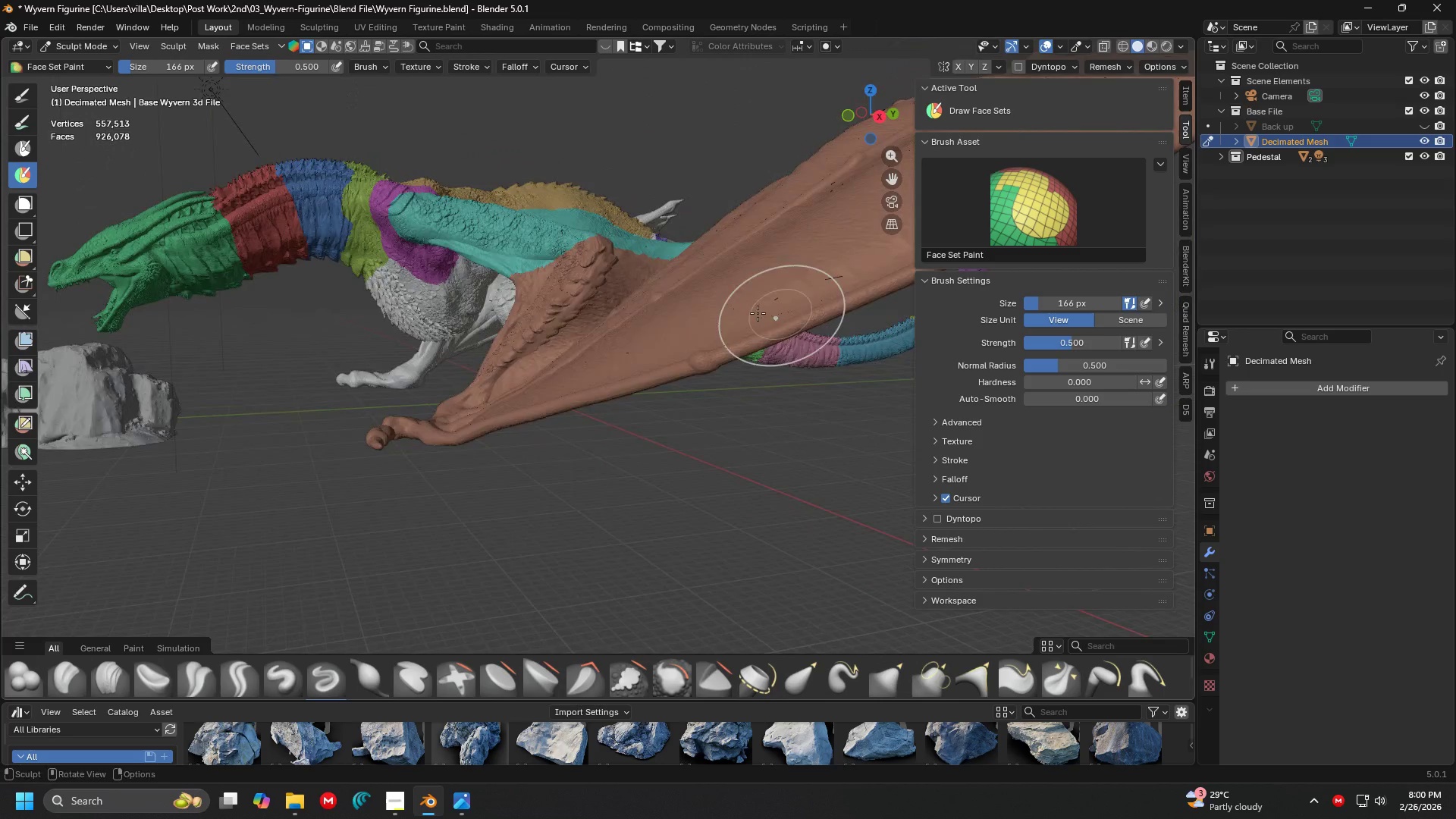 
scroll: coordinate [677, 313], scroll_direction: down, amount: 3.0
 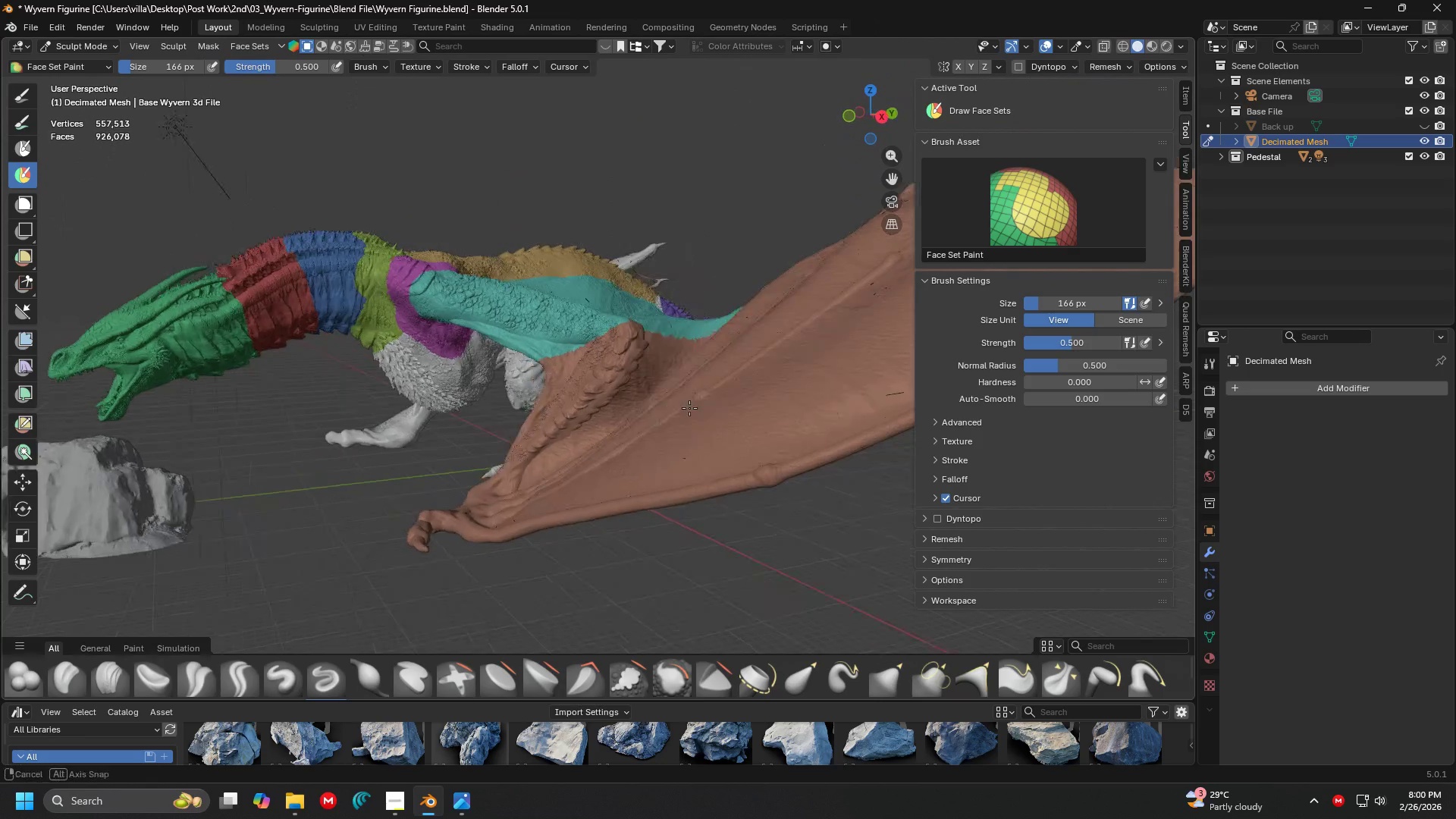 
key(Shift+ShiftLeft)
 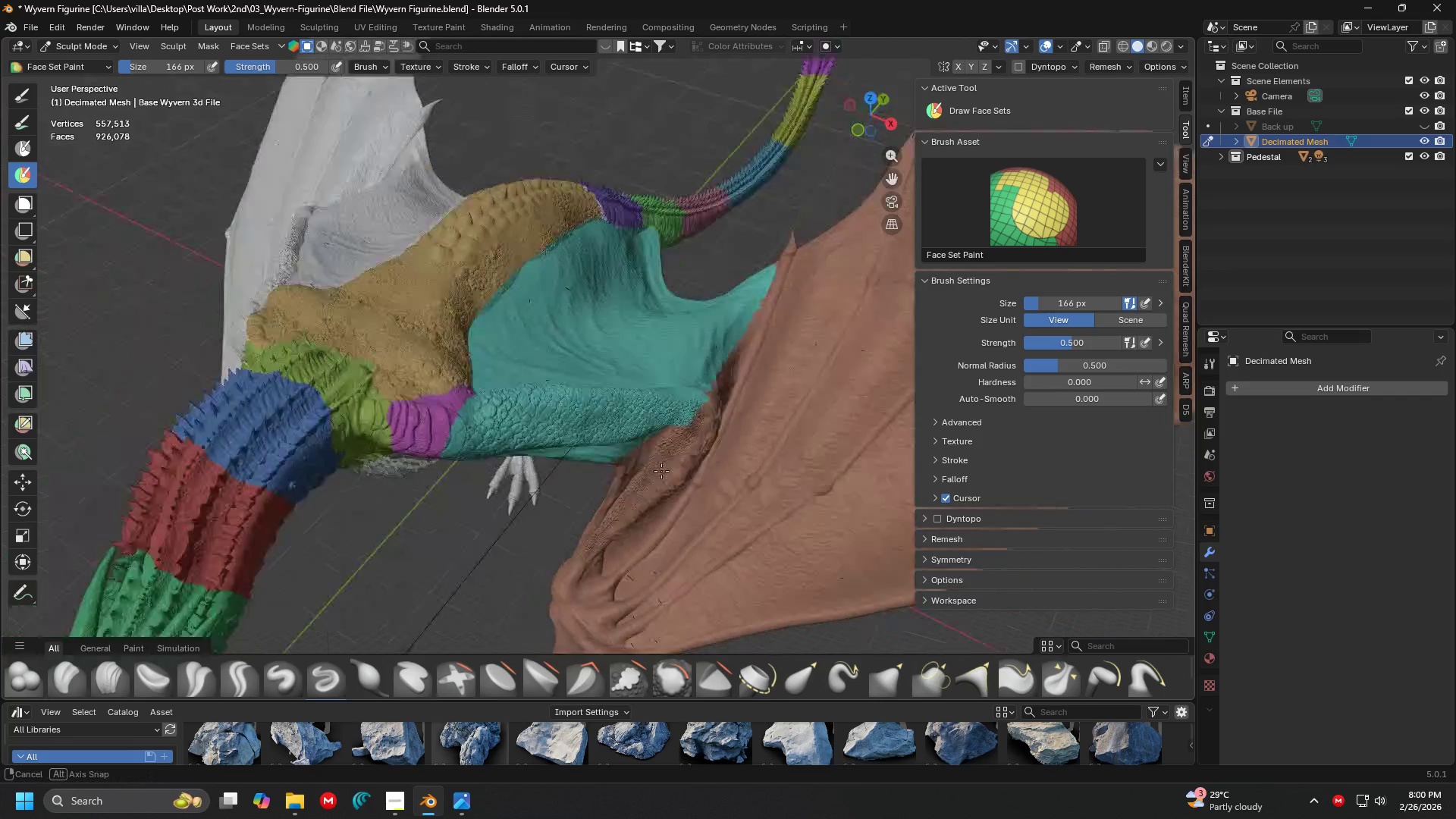 
scroll: coordinate [742, 417], scroll_direction: up, amount: 2.0
 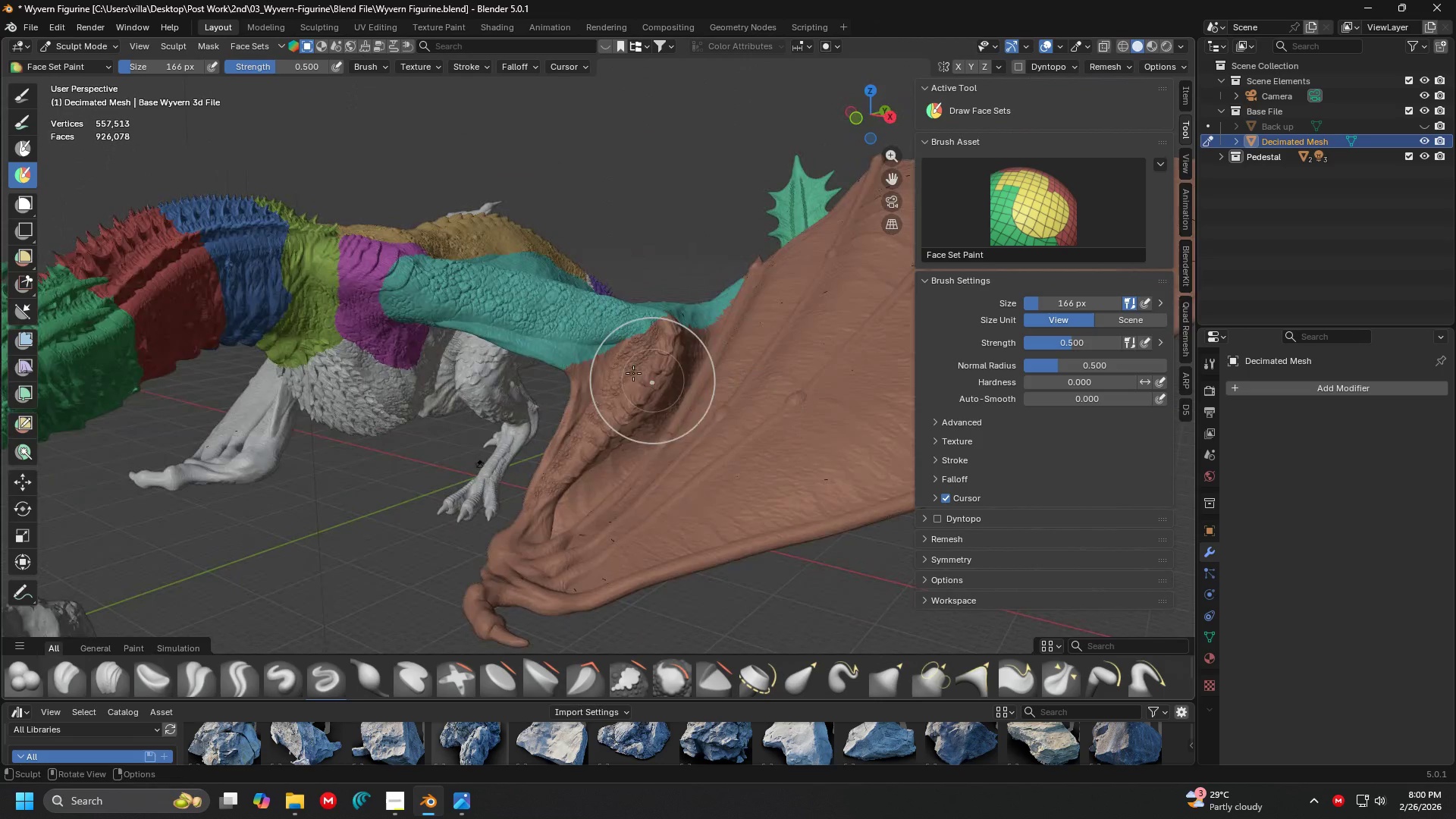 
key(Shift+ShiftLeft)
 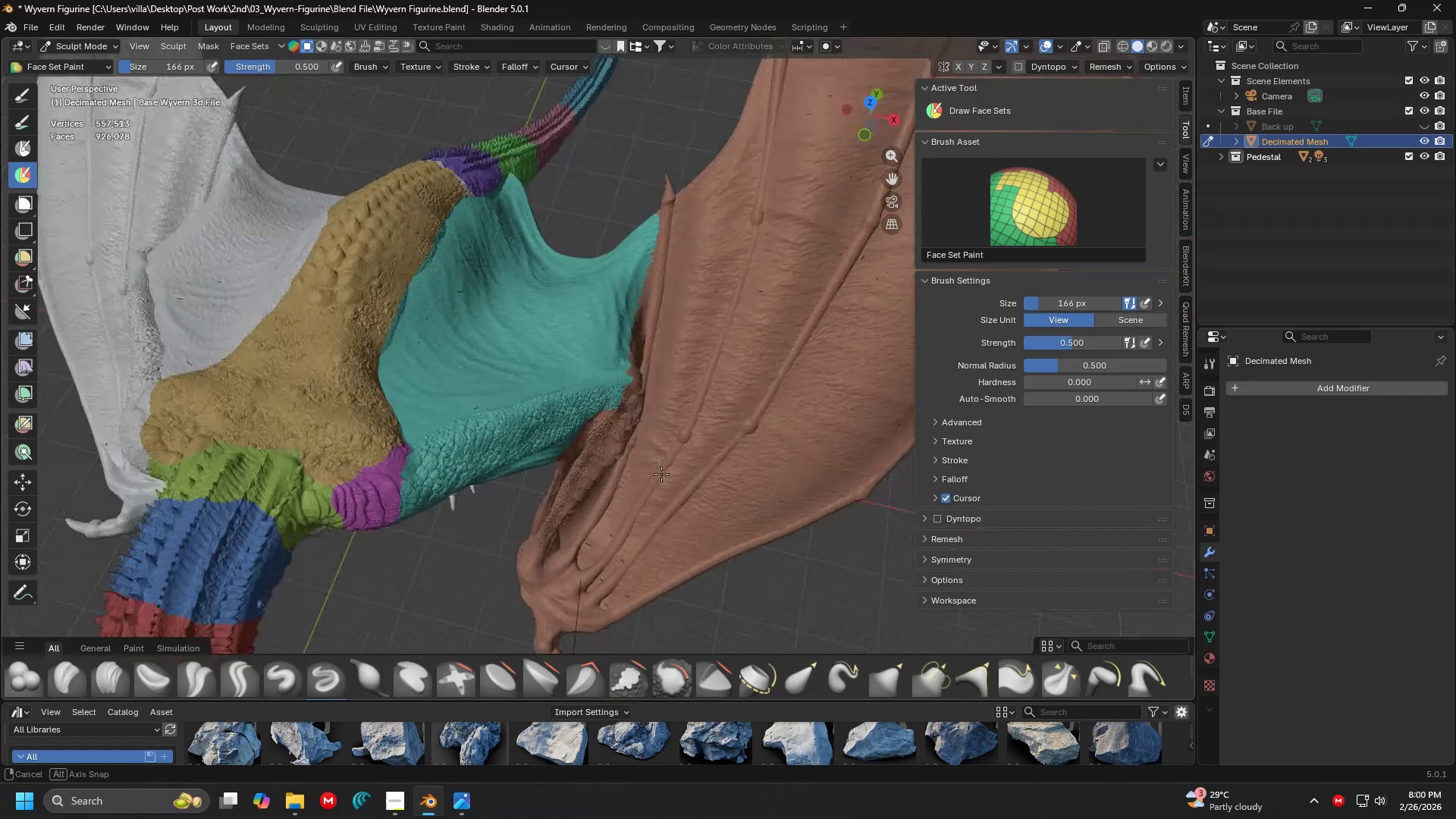 
key(Shift+ShiftLeft)
 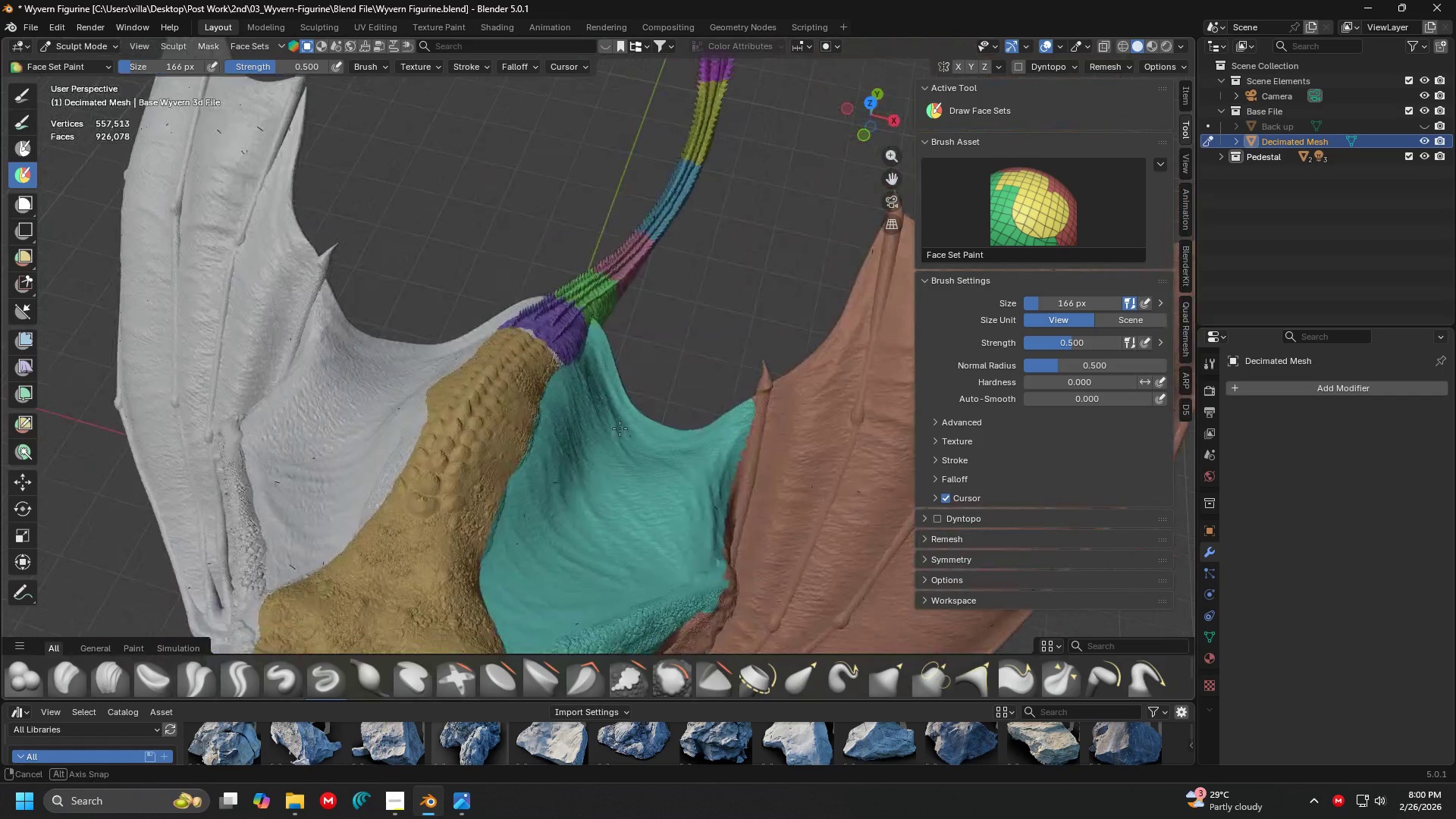 
left_click_drag(start_coordinate=[607, 266], to_coordinate=[634, 287])
 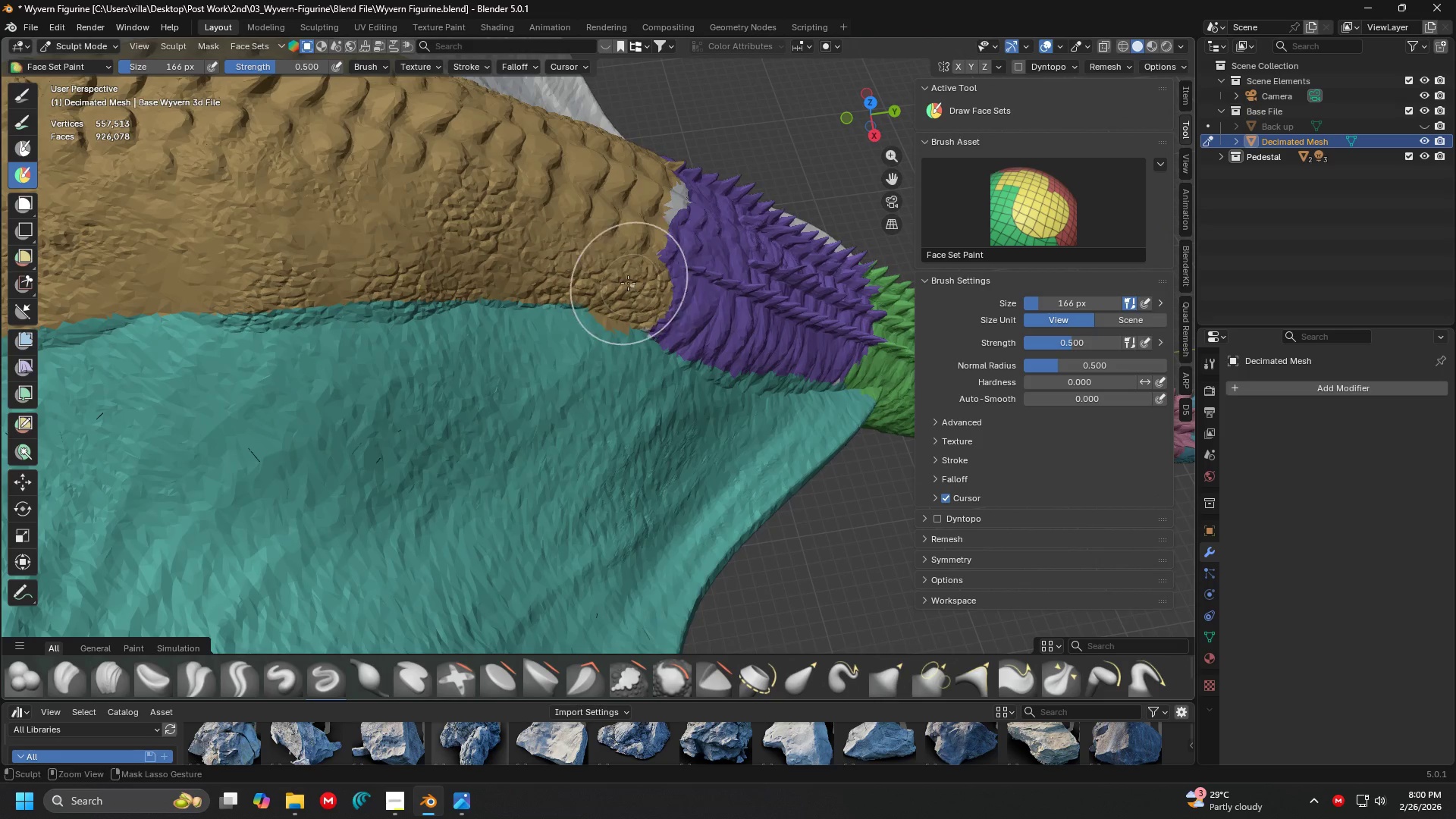 
scroll: coordinate [611, 327], scroll_direction: up, amount: 8.0
 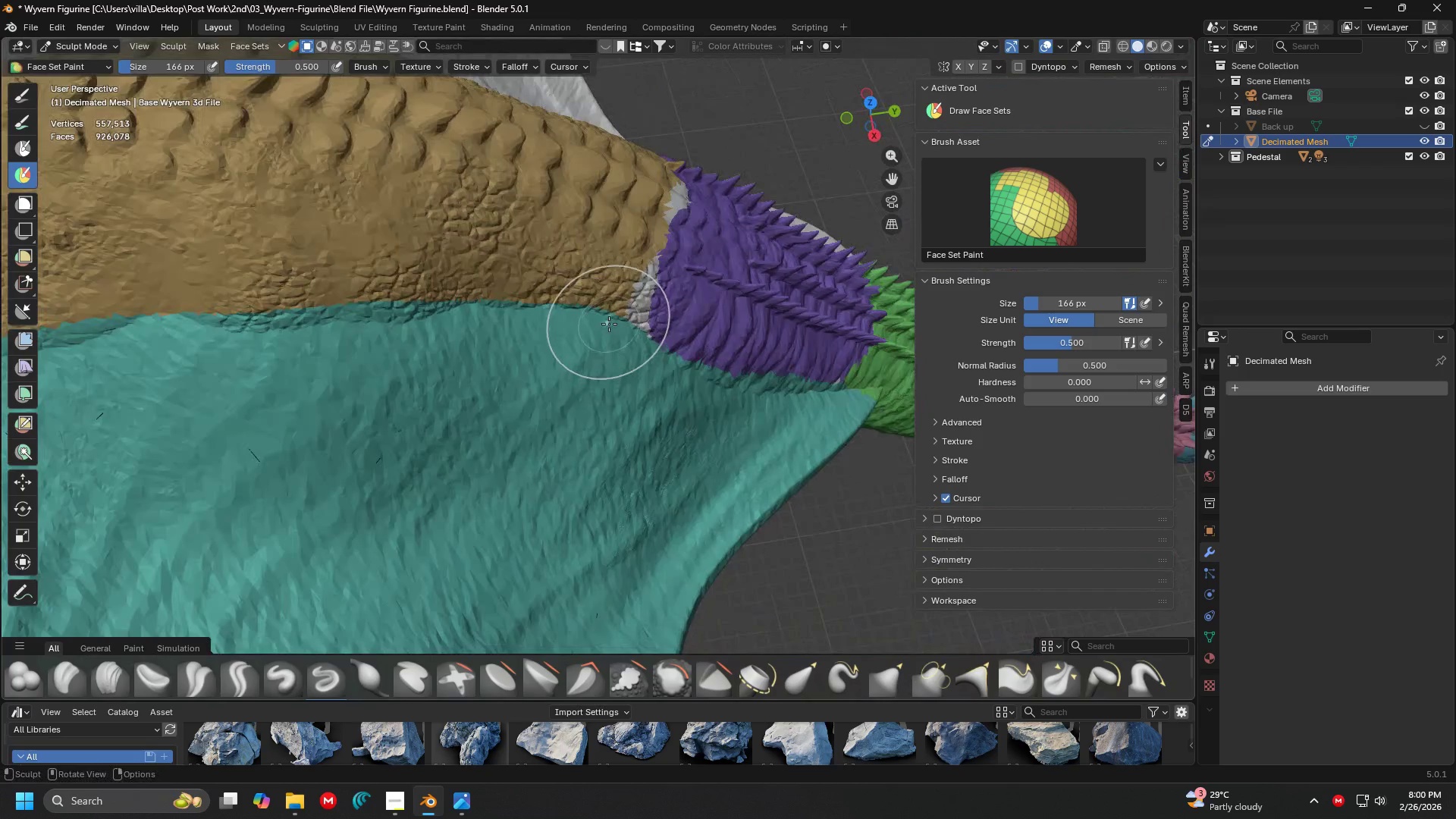 
key(Control+Z)
 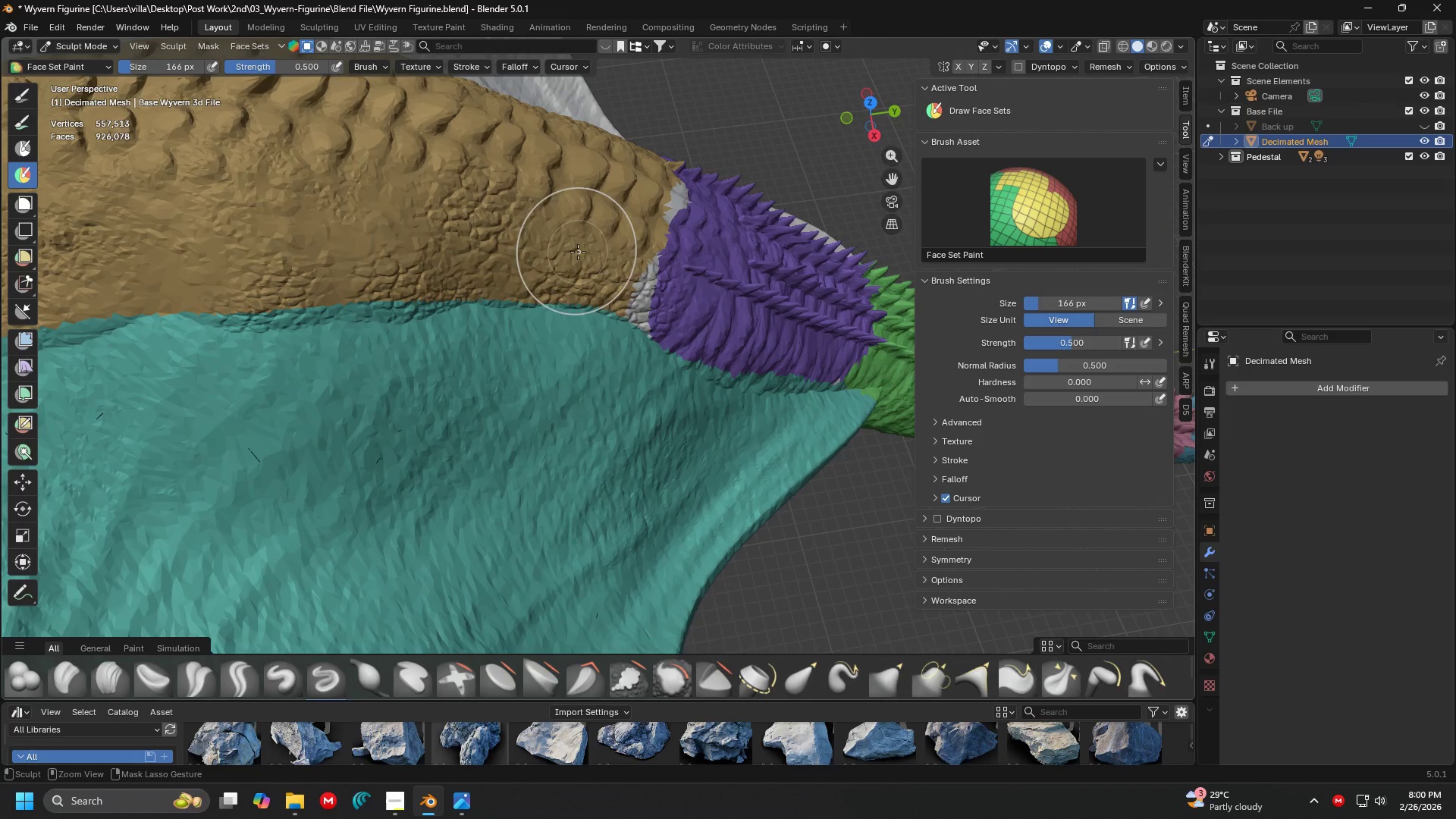 
left_click_drag(start_coordinate=[582, 252], to_coordinate=[648, 284])
 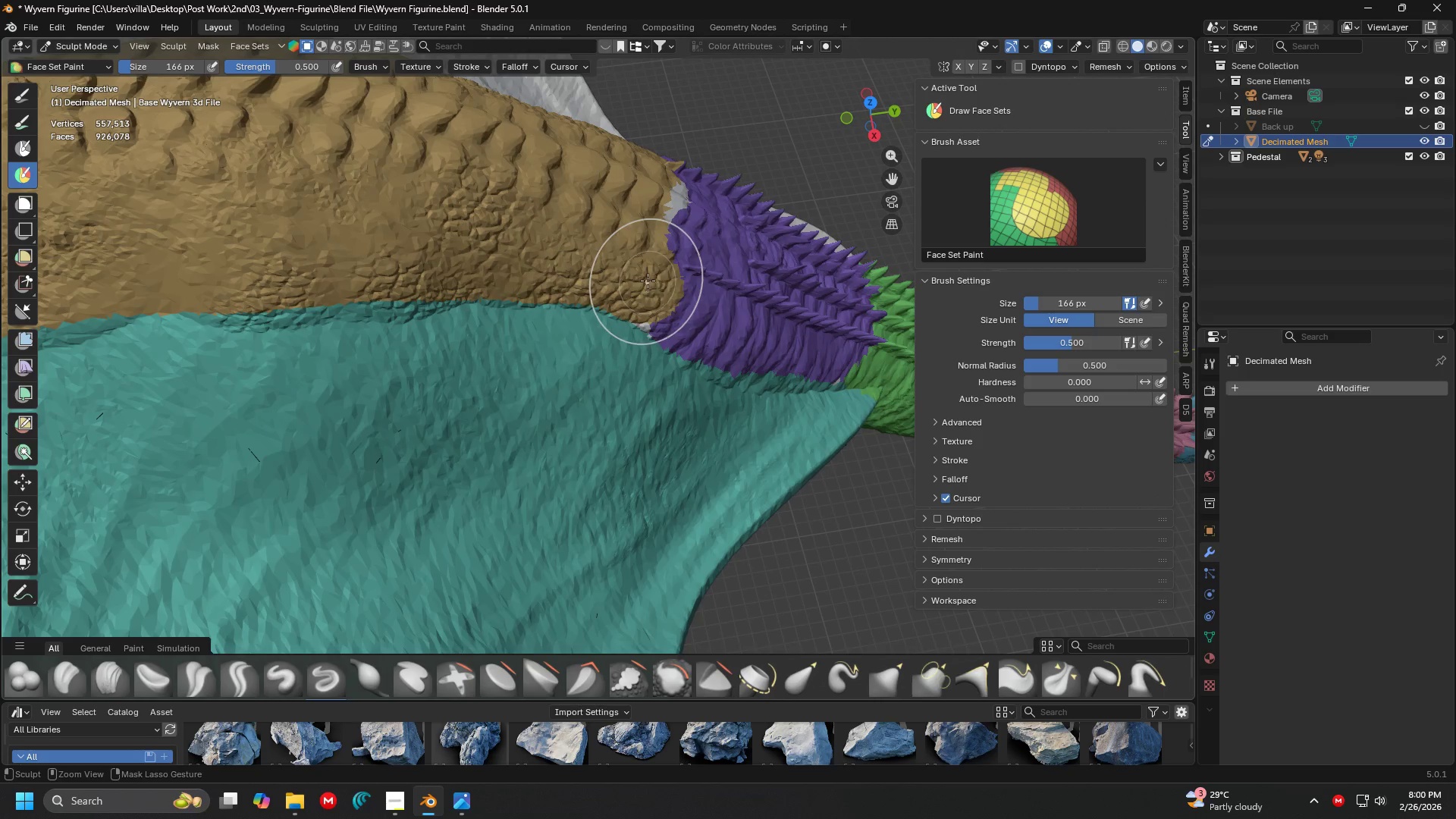 
key(Control+Z)
 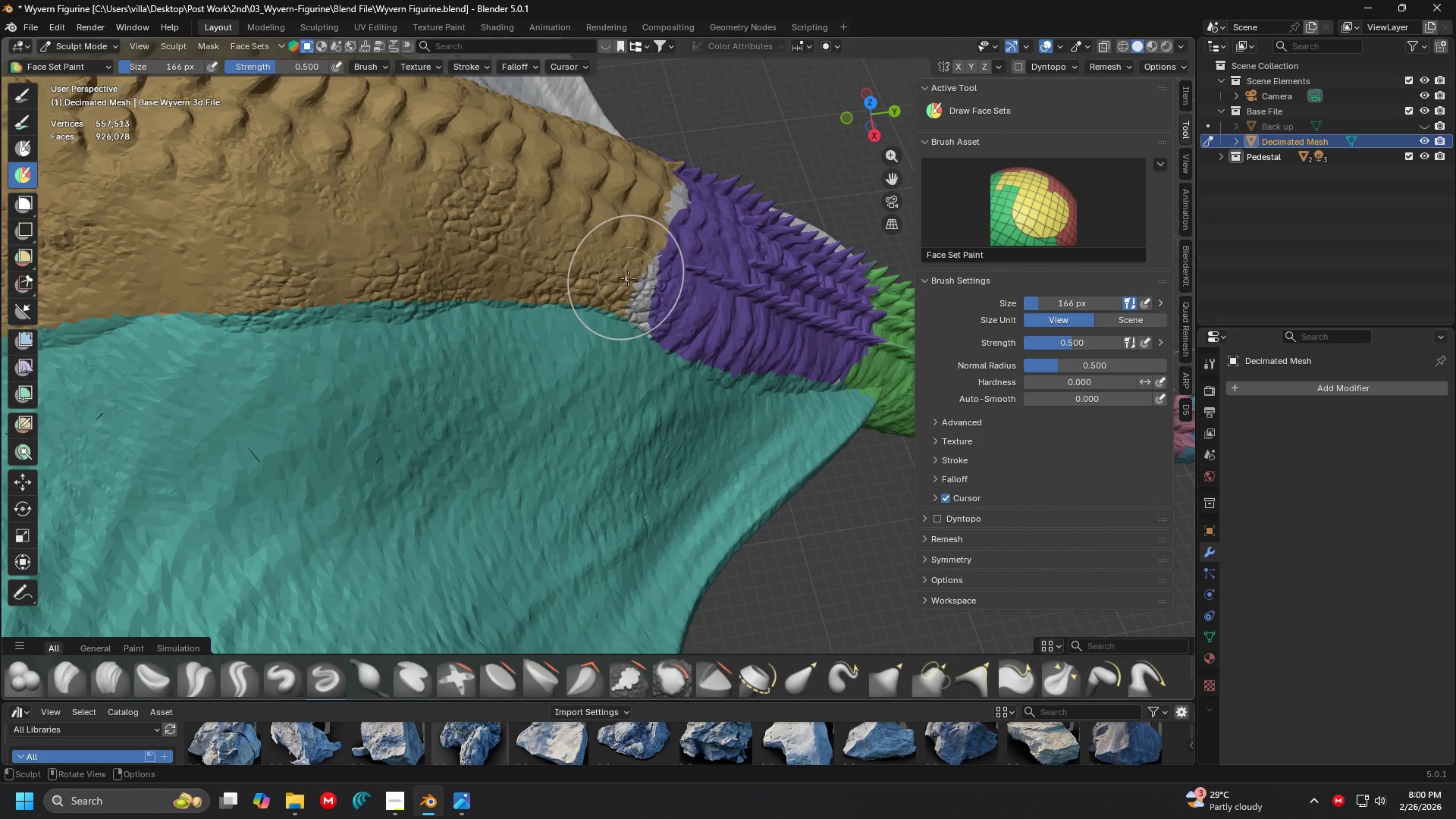 
key(F)
 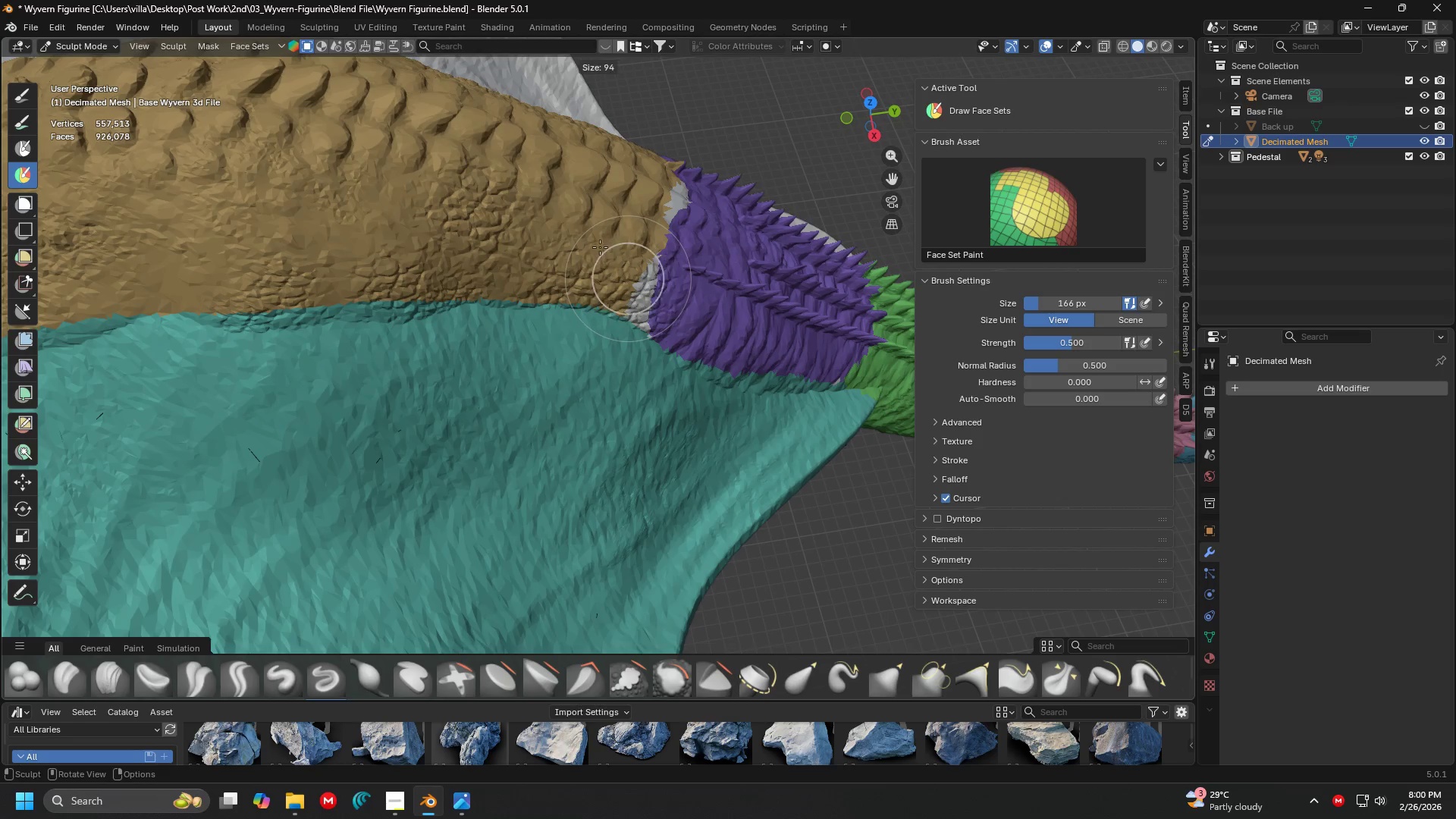 
left_click([594, 241])
 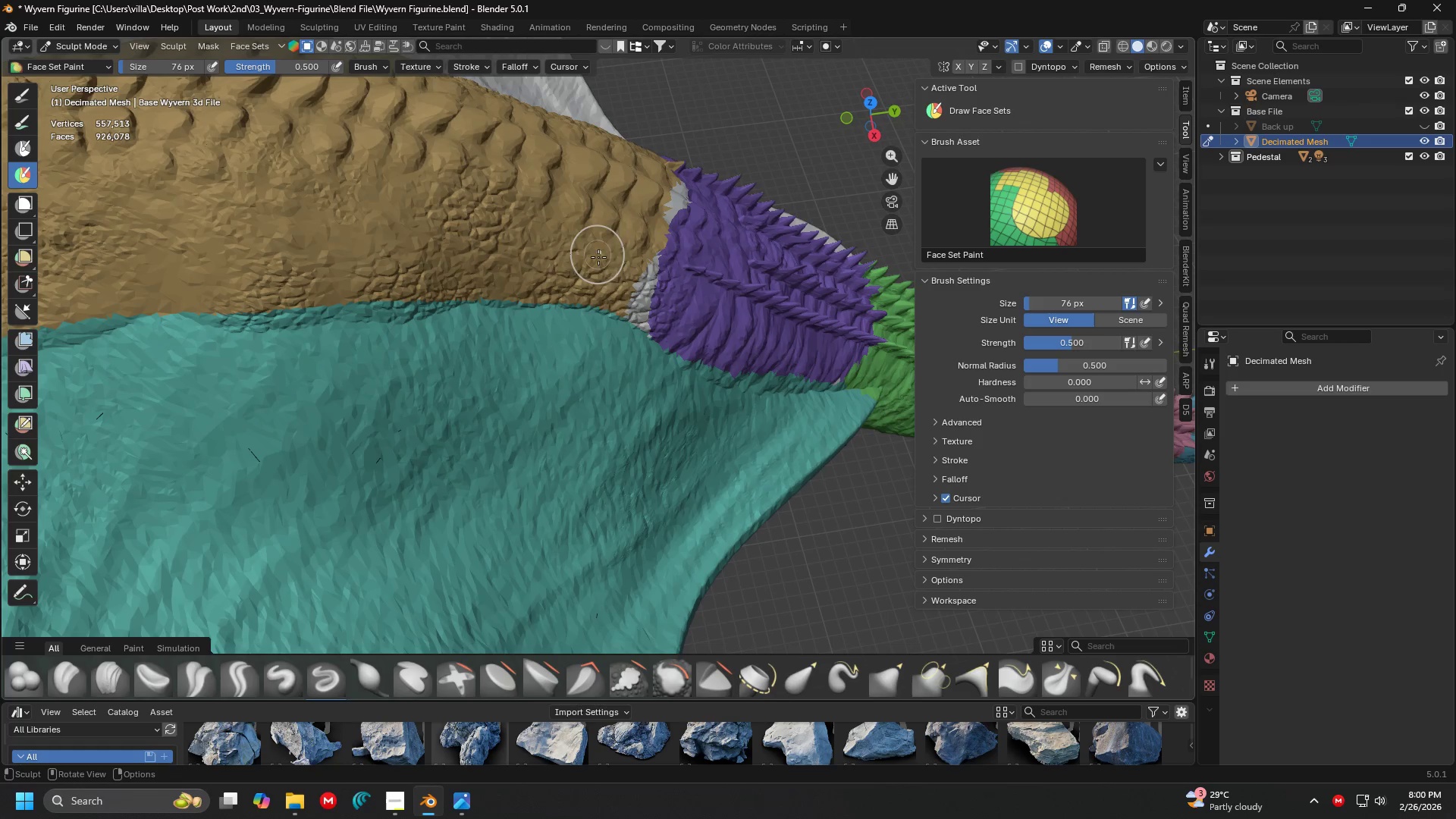 
hold_key(key=ControlLeft, duration=1.5)
left_click_drag(start_coordinate=[613, 293], to_coordinate=[673, 202])
 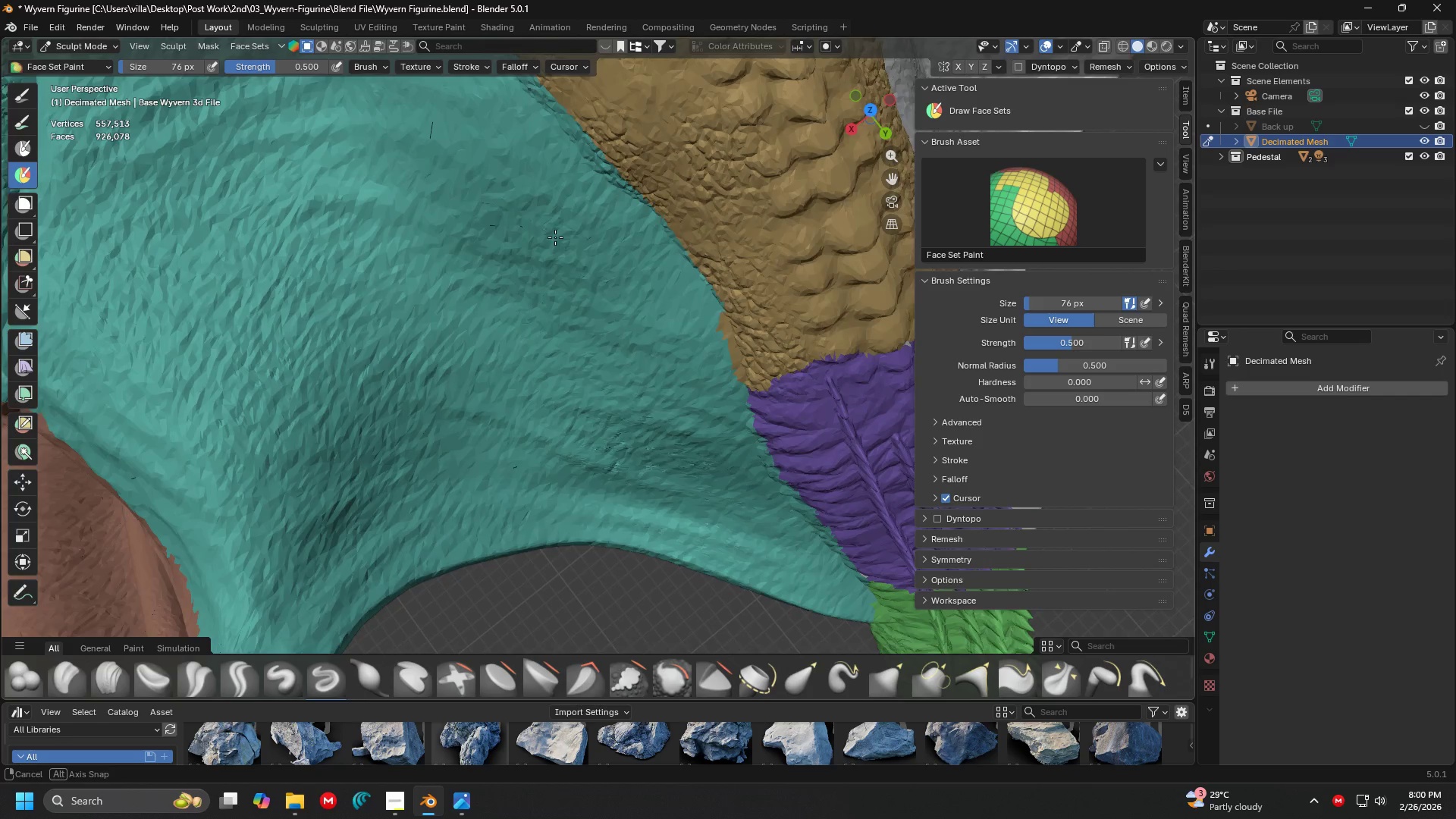 
hold_key(key=ControlLeft, duration=1.5)
 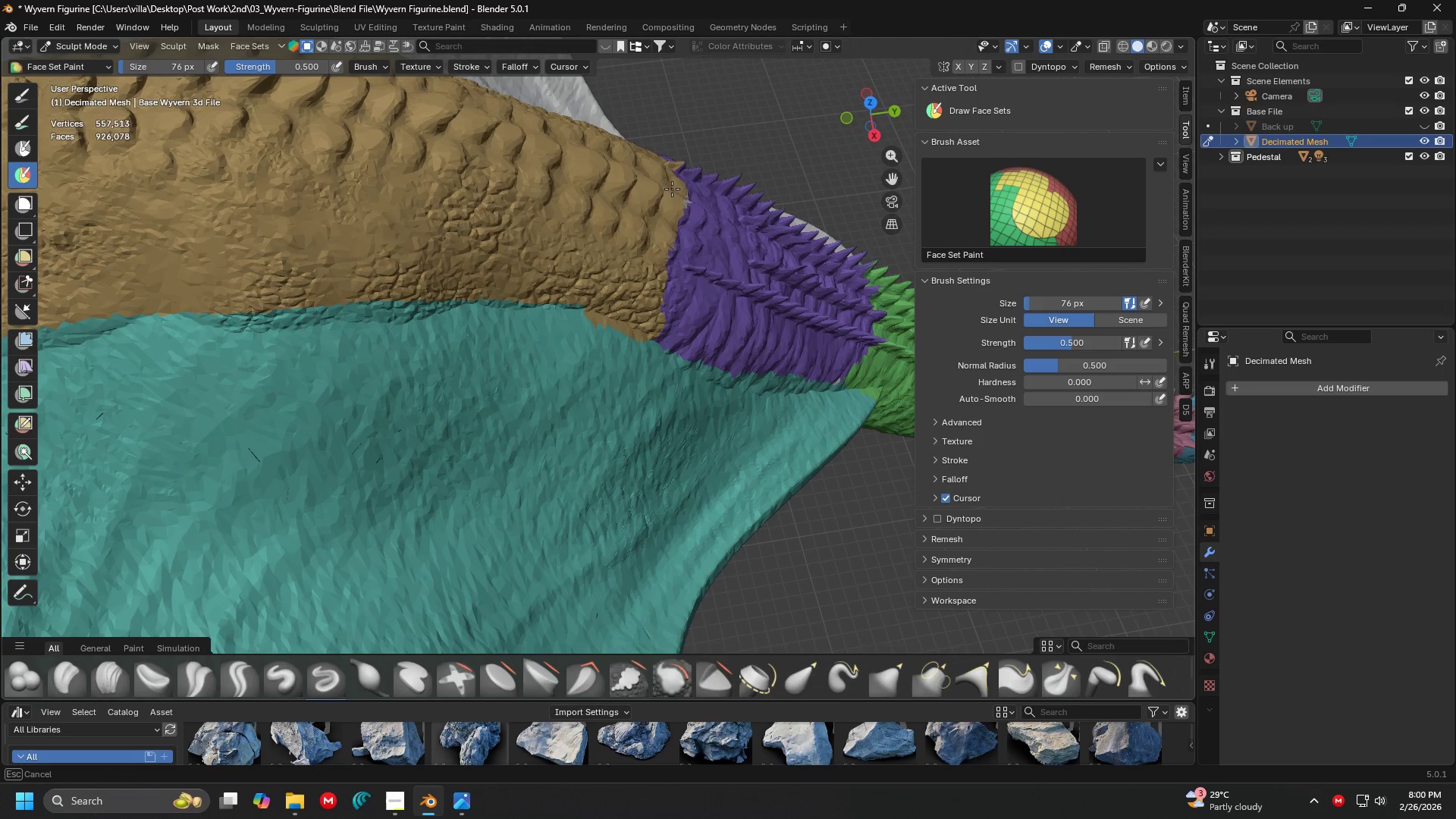 
hold_key(key=ControlLeft, duration=1.09)
 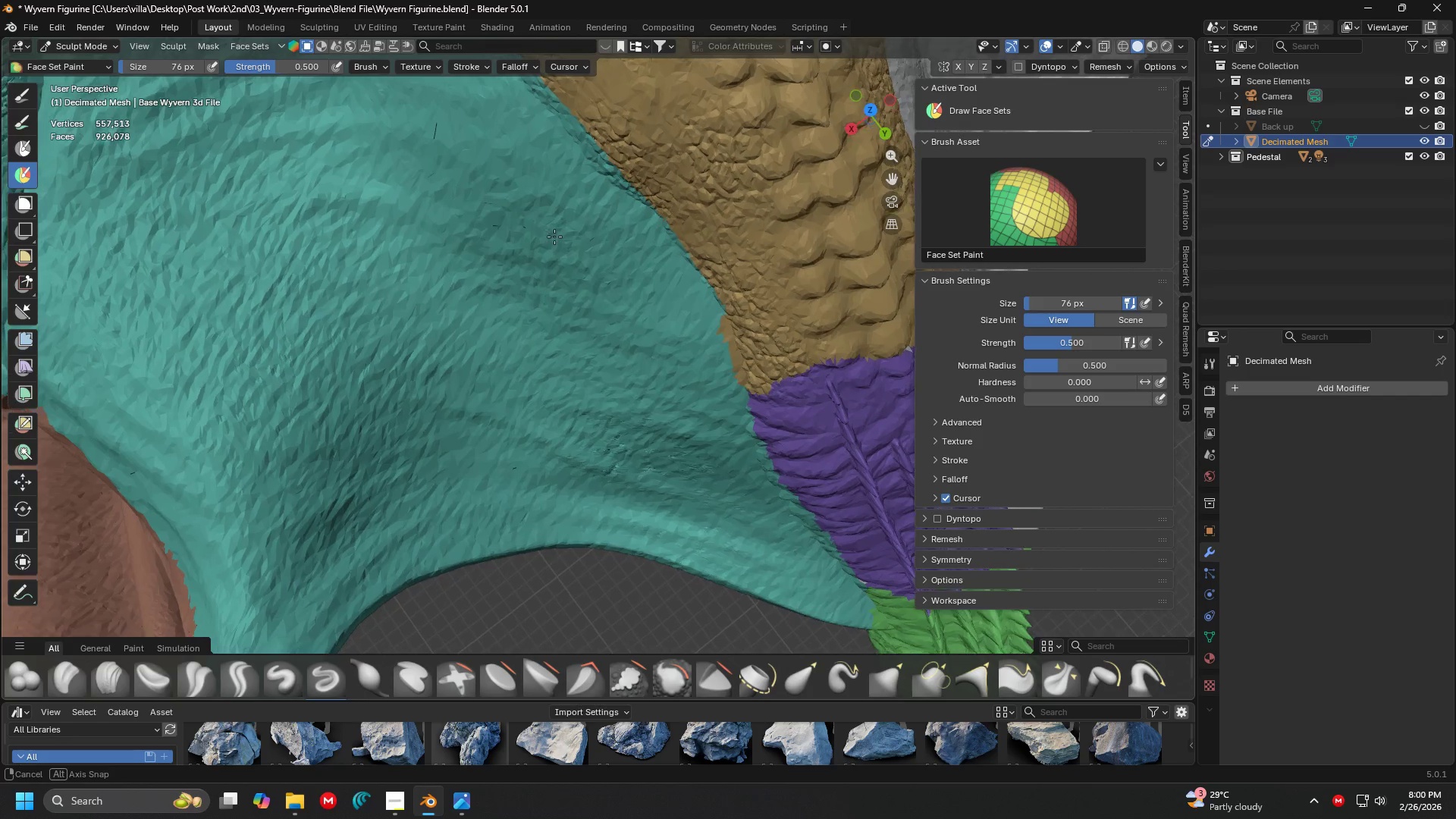 
key(Shift+ShiftLeft)
 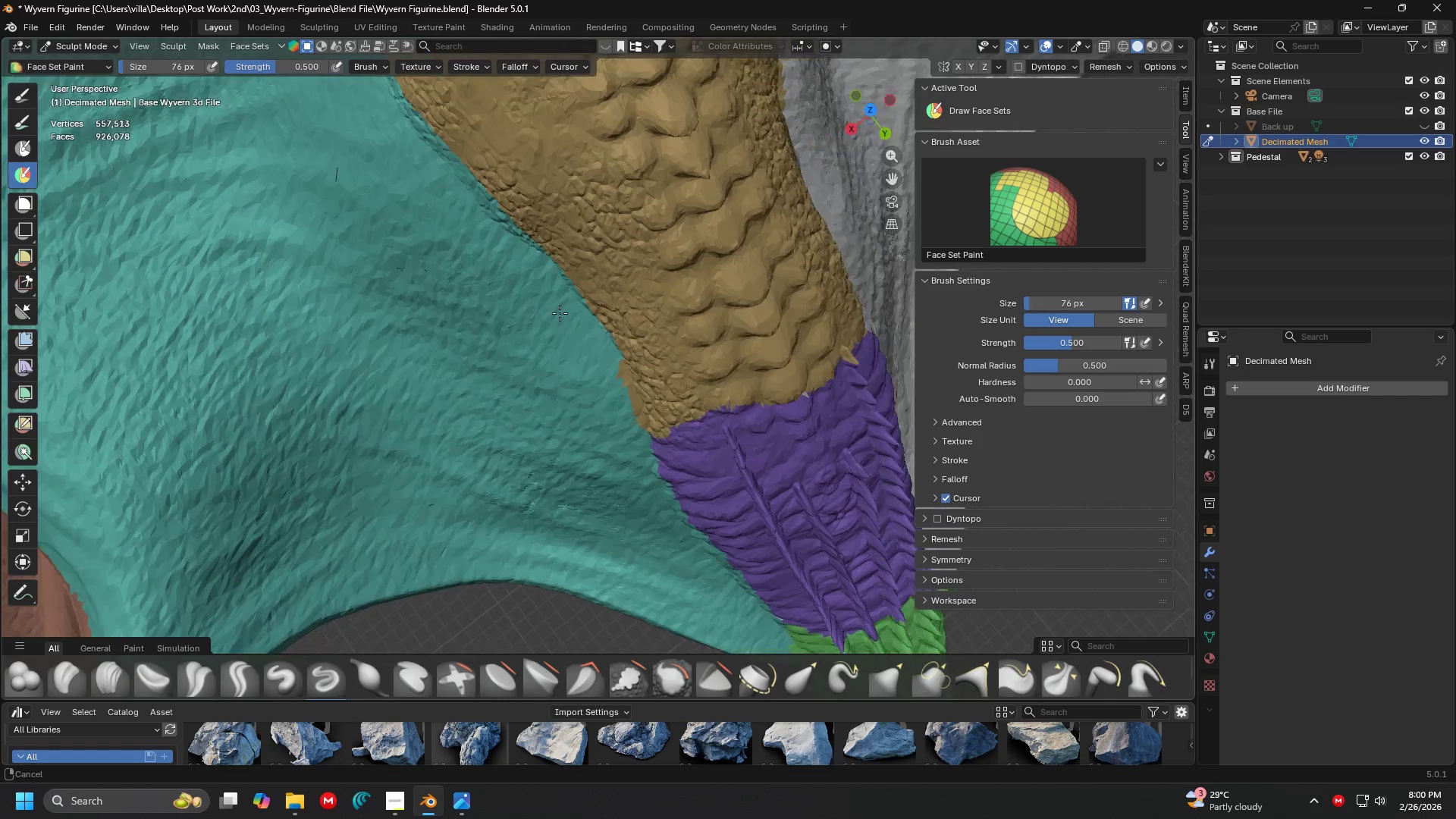 
key(Shift+ShiftLeft)
 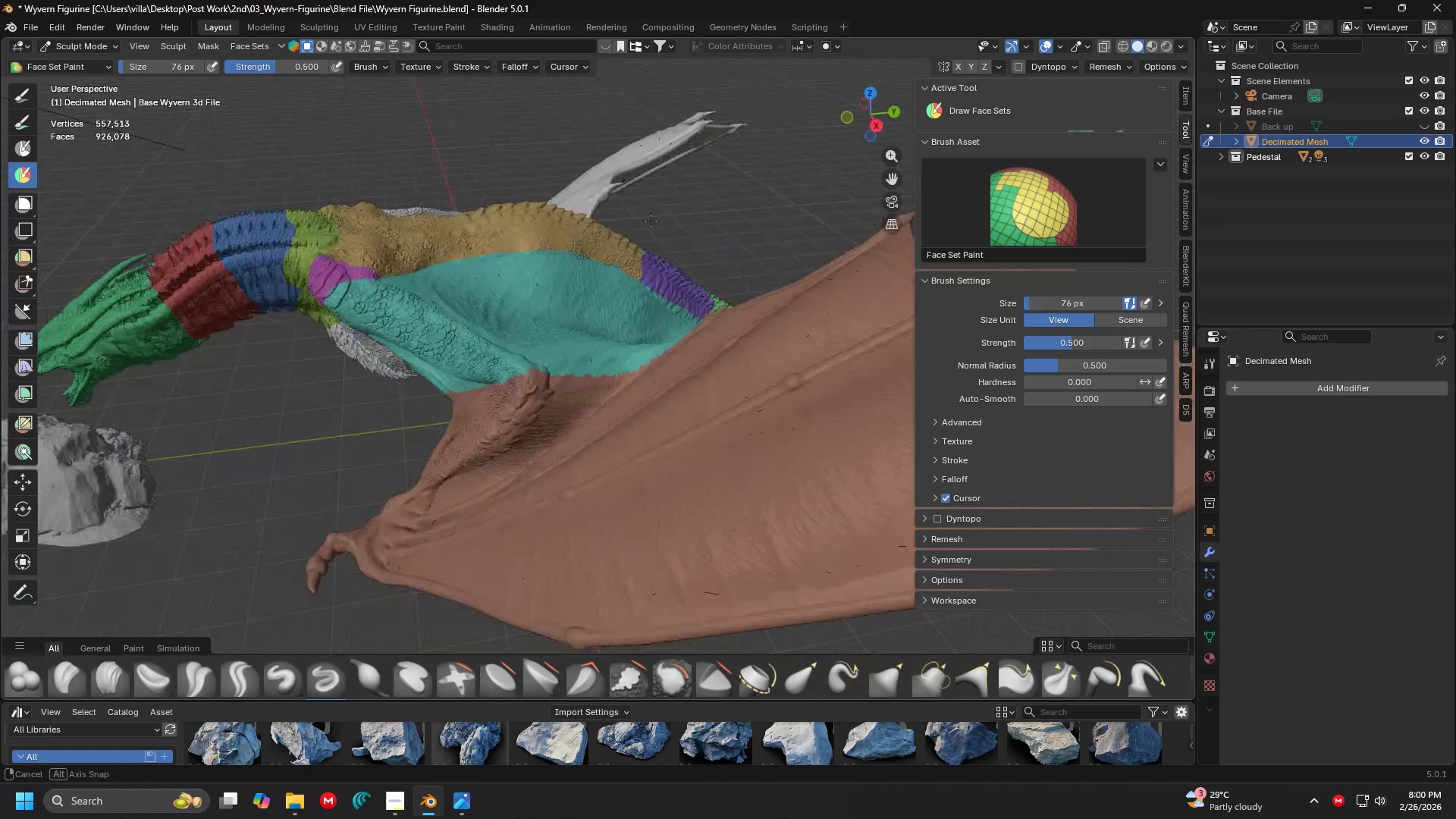 
scroll: coordinate [497, 328], scroll_direction: down, amount: 8.0
 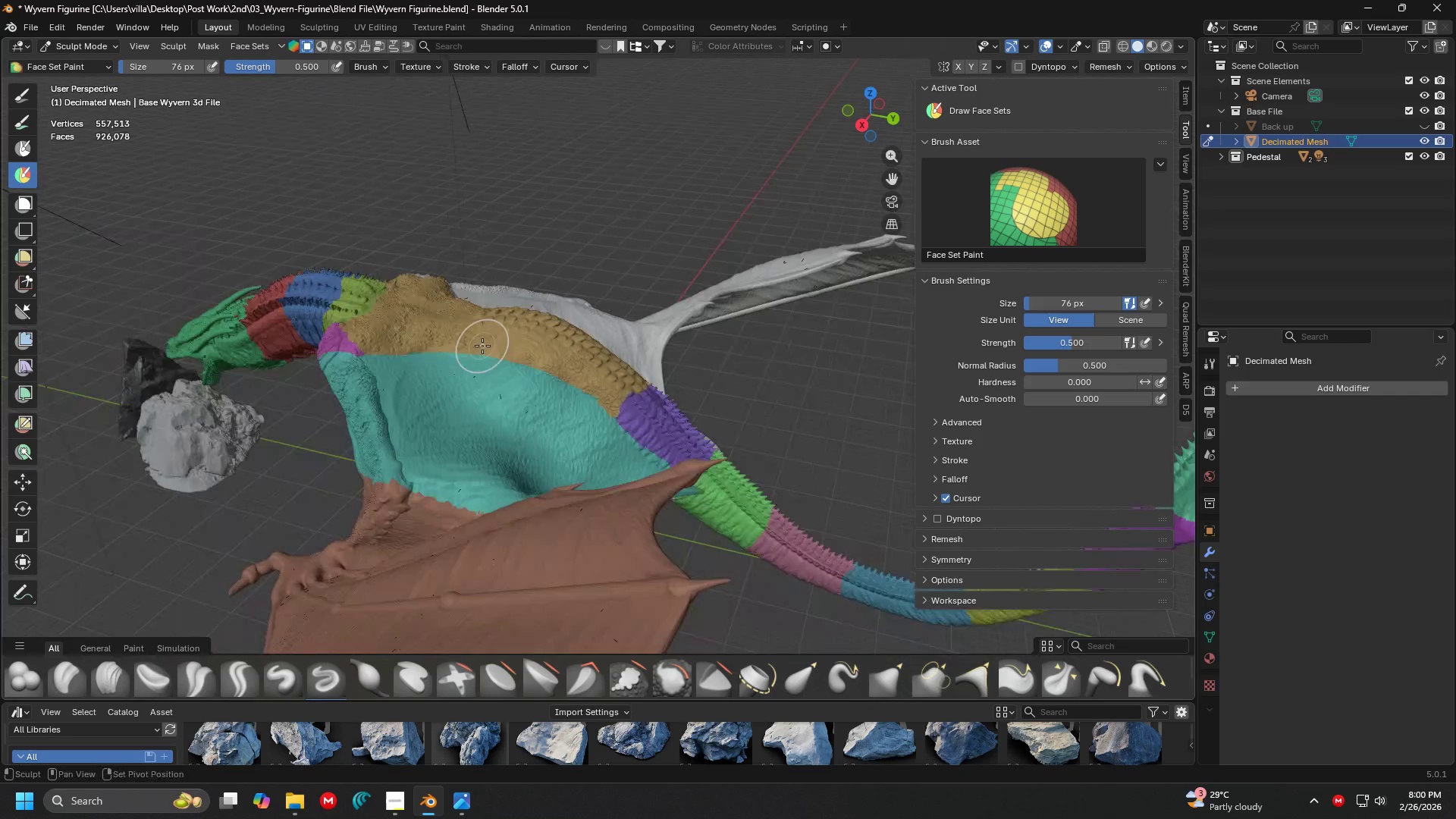 
key(Shift+ShiftLeft)
 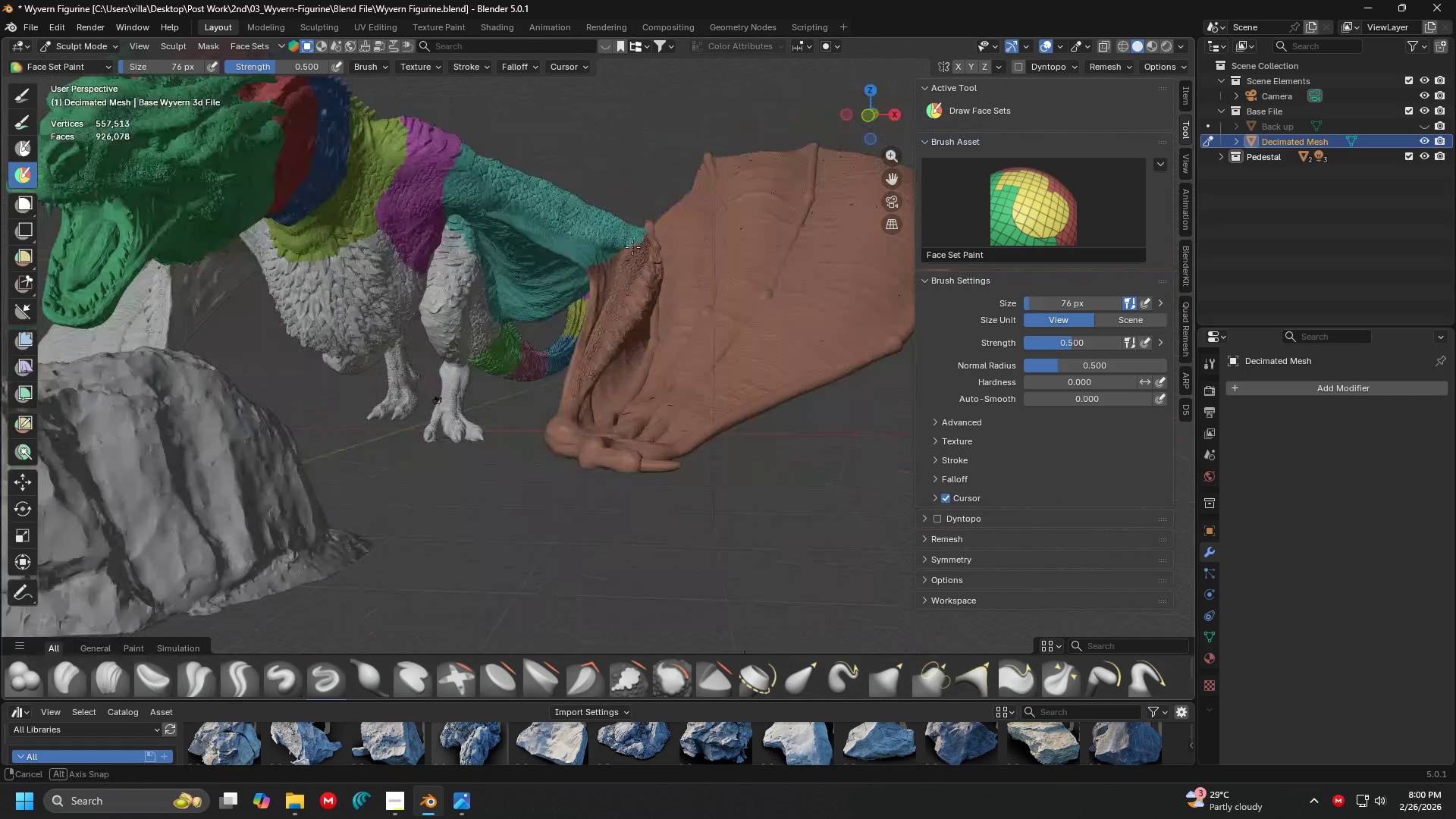 
key(Shift+ShiftLeft)
 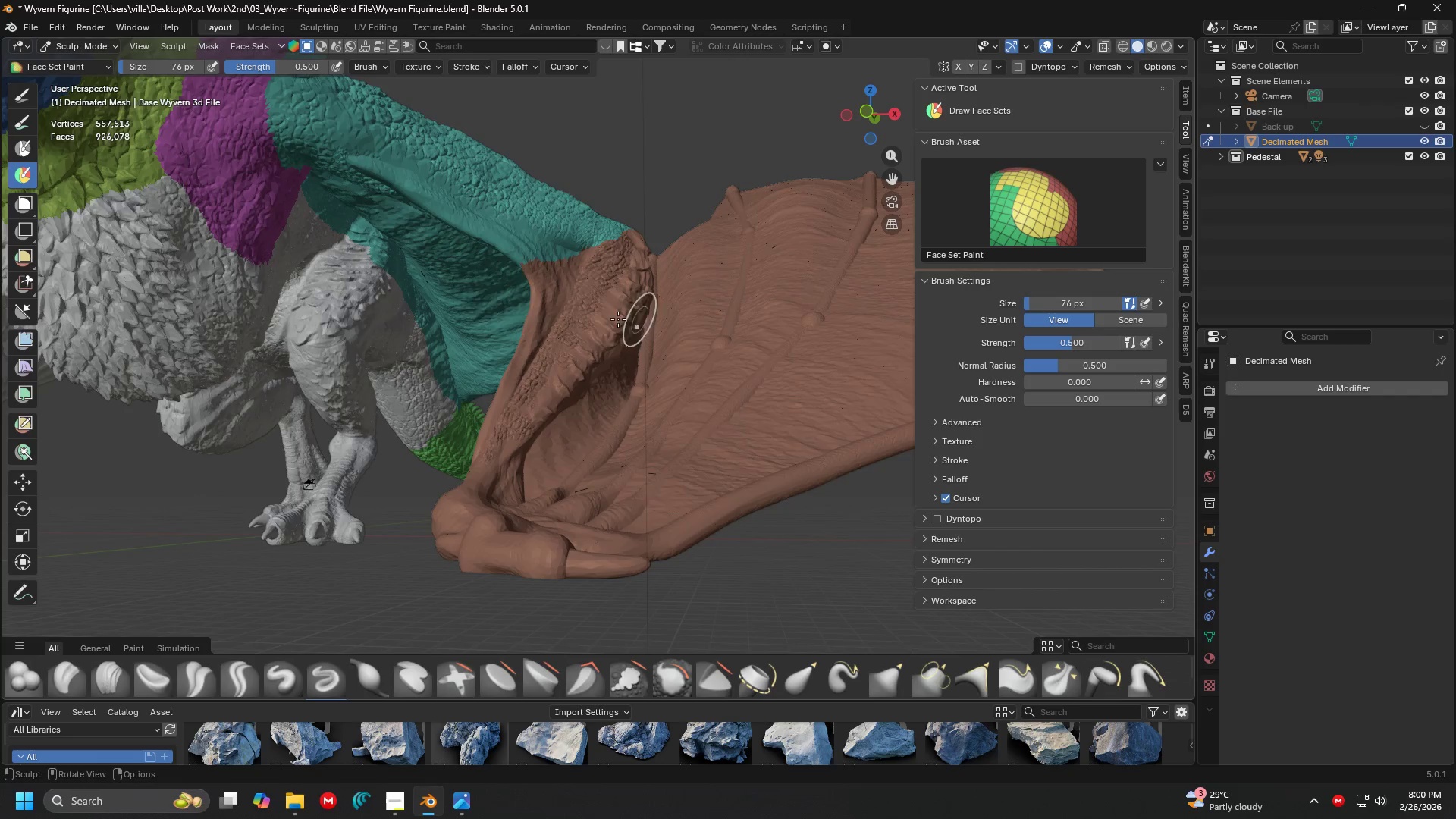 
scroll: coordinate [634, 246], scroll_direction: up, amount: 2.0
 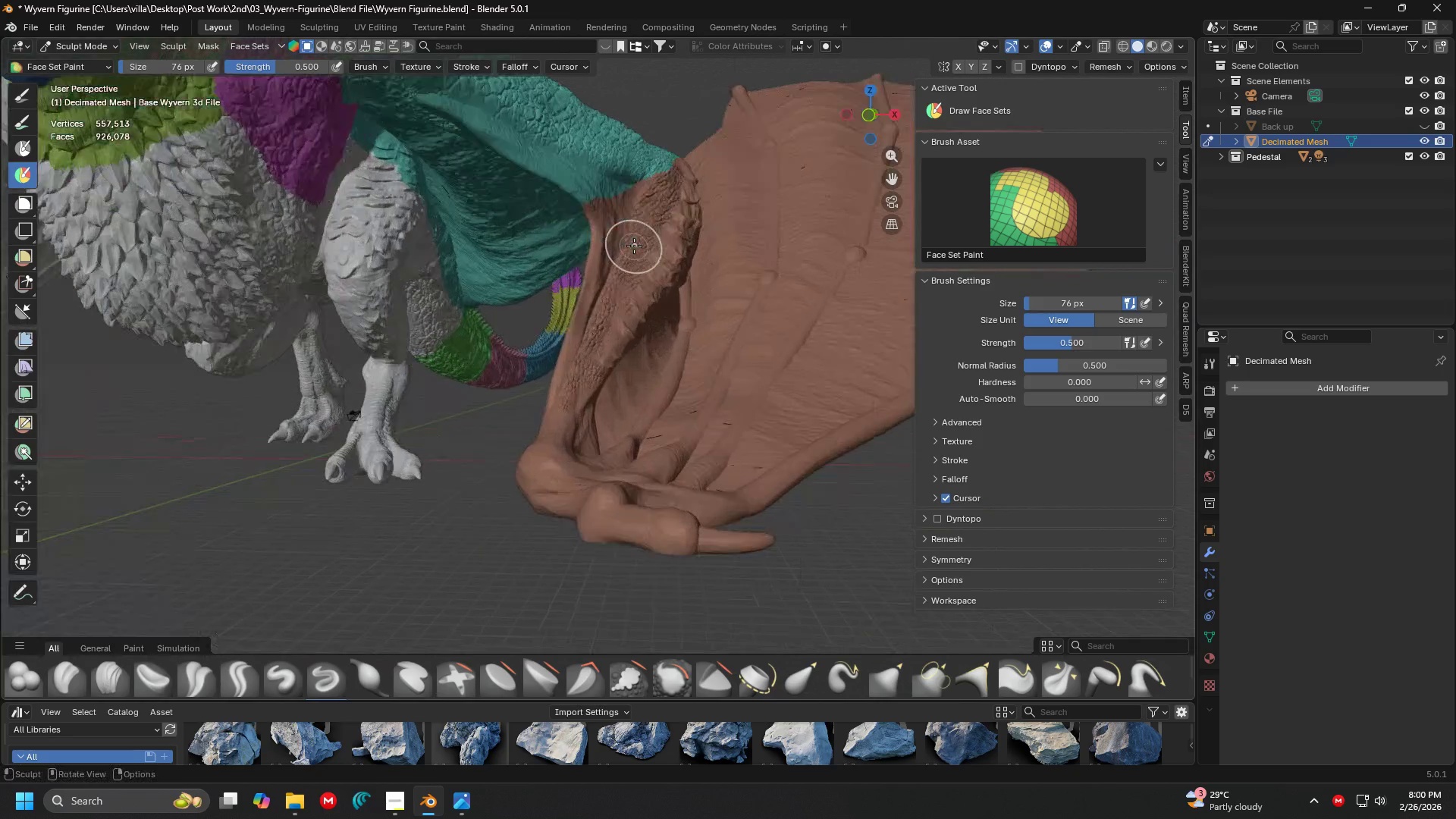 
left_click([26, 97])
 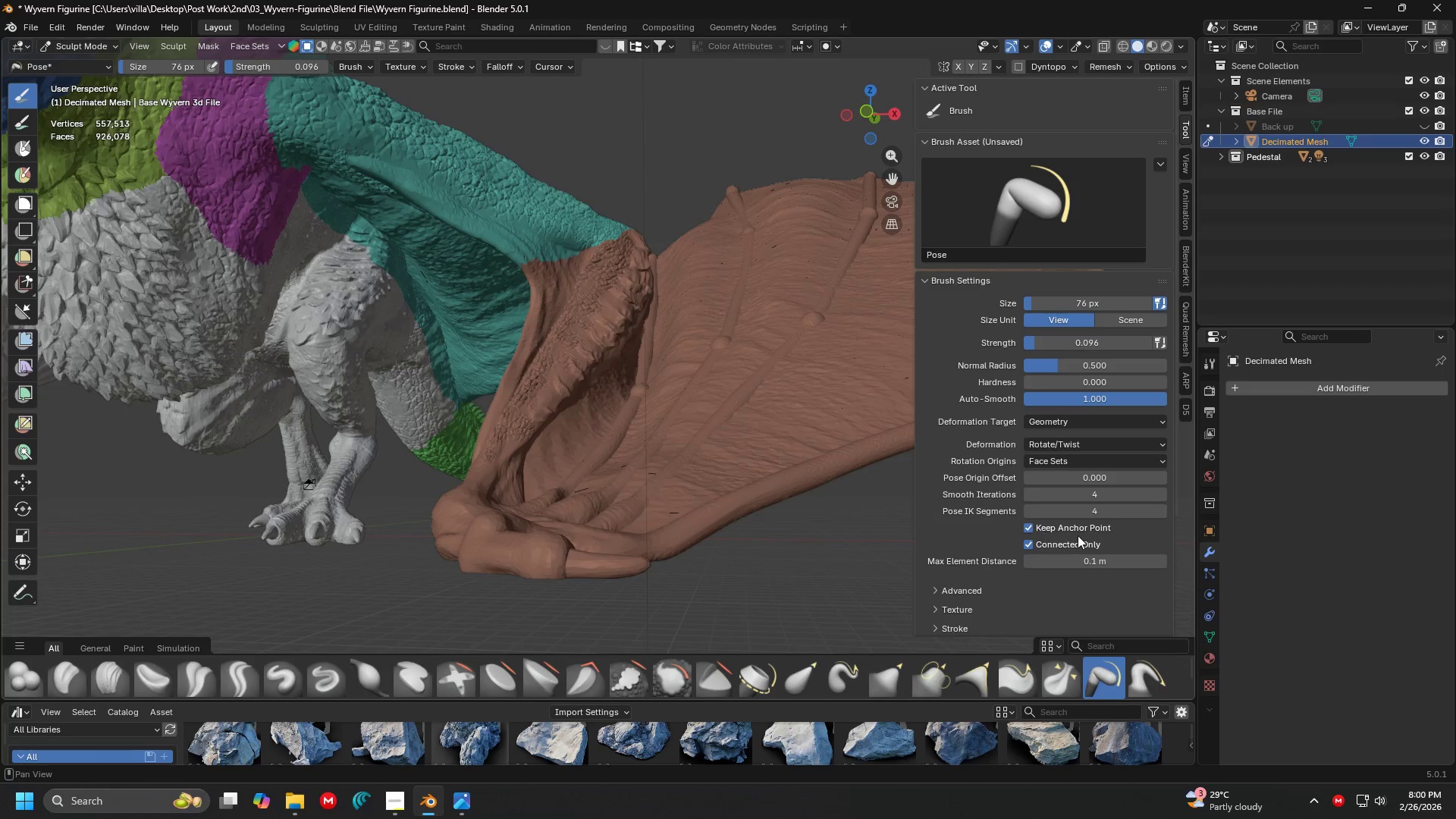 
left_click([1081, 505])
 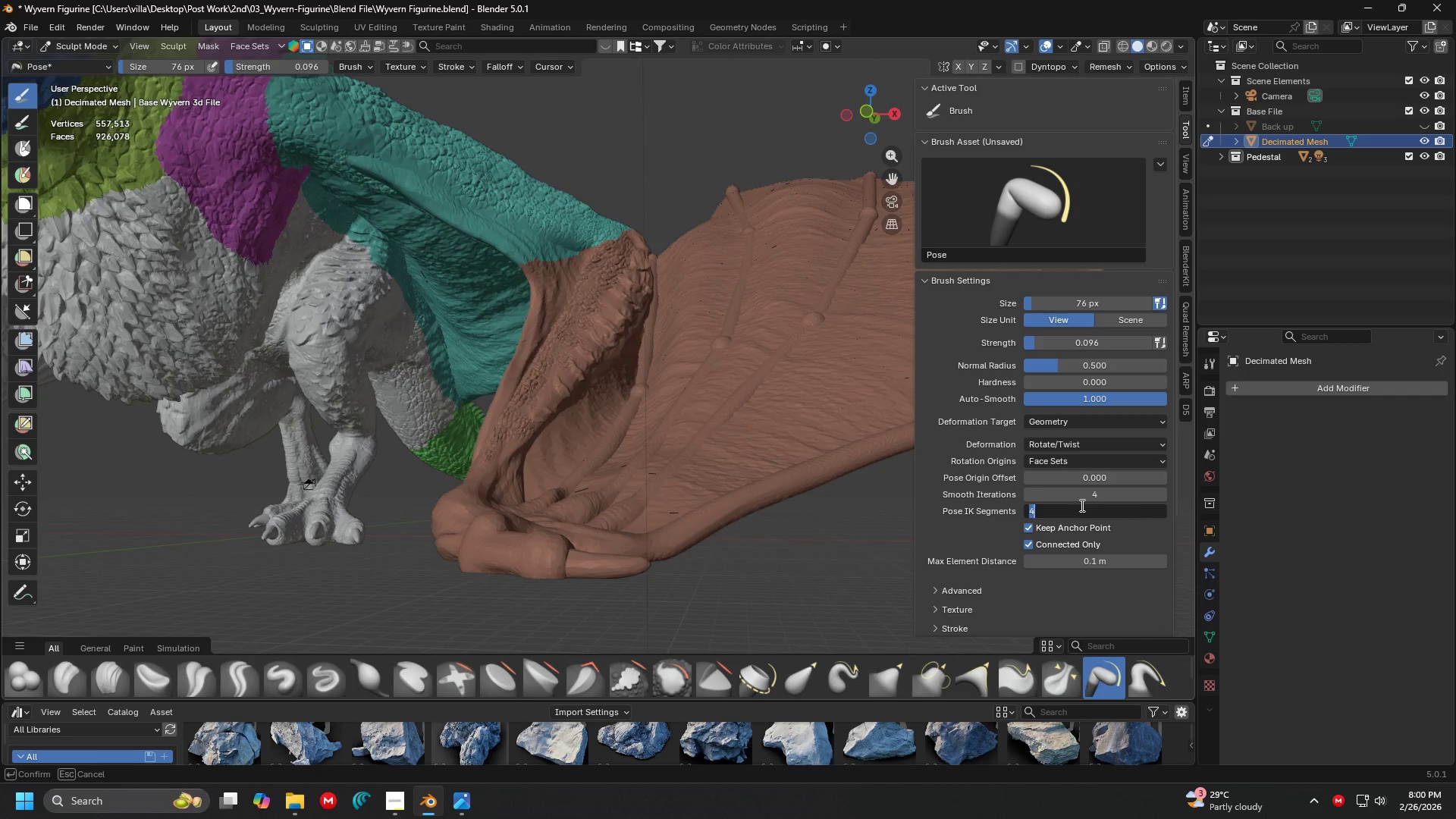 
key(1)
 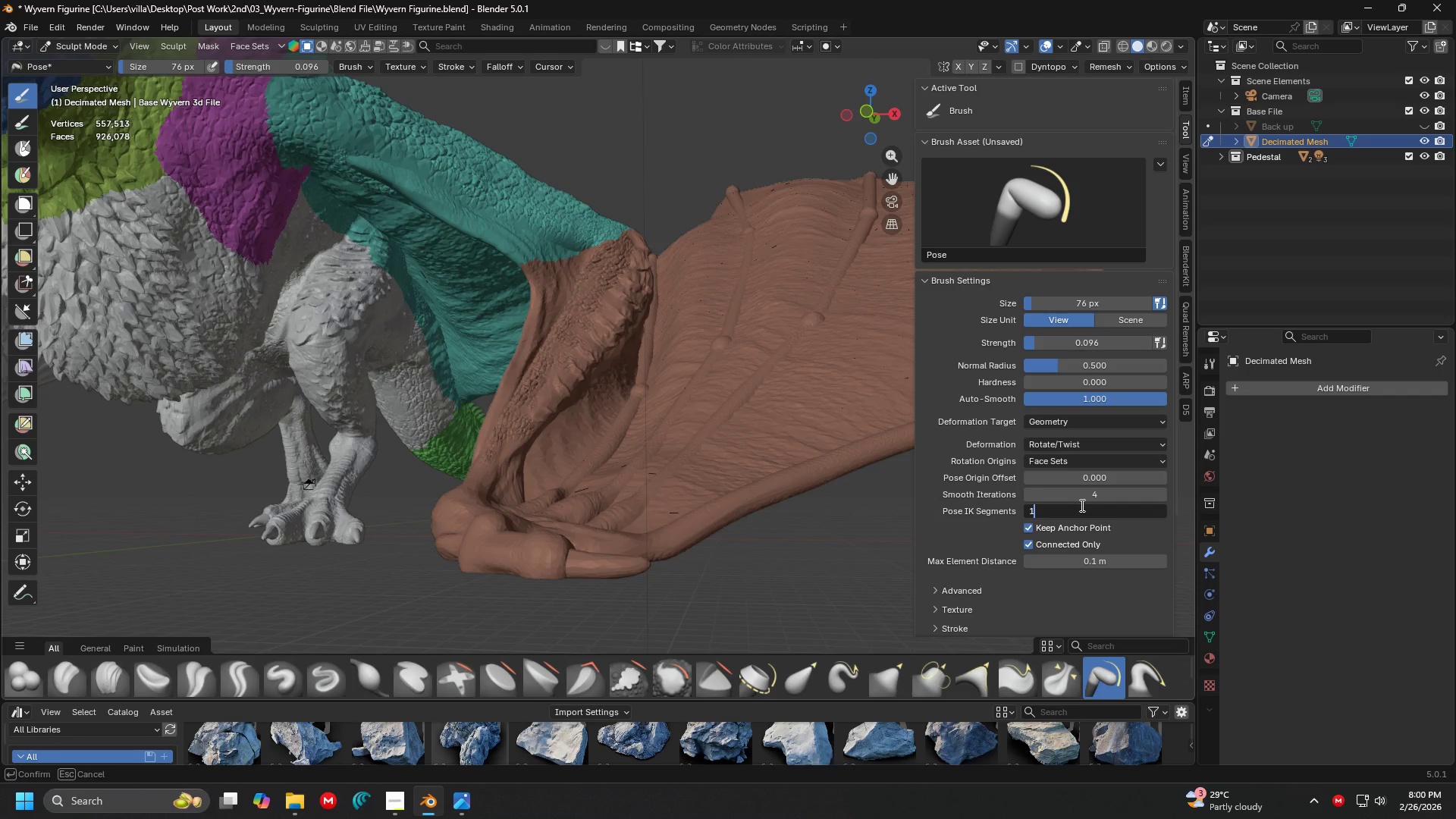 
key(Enter)
 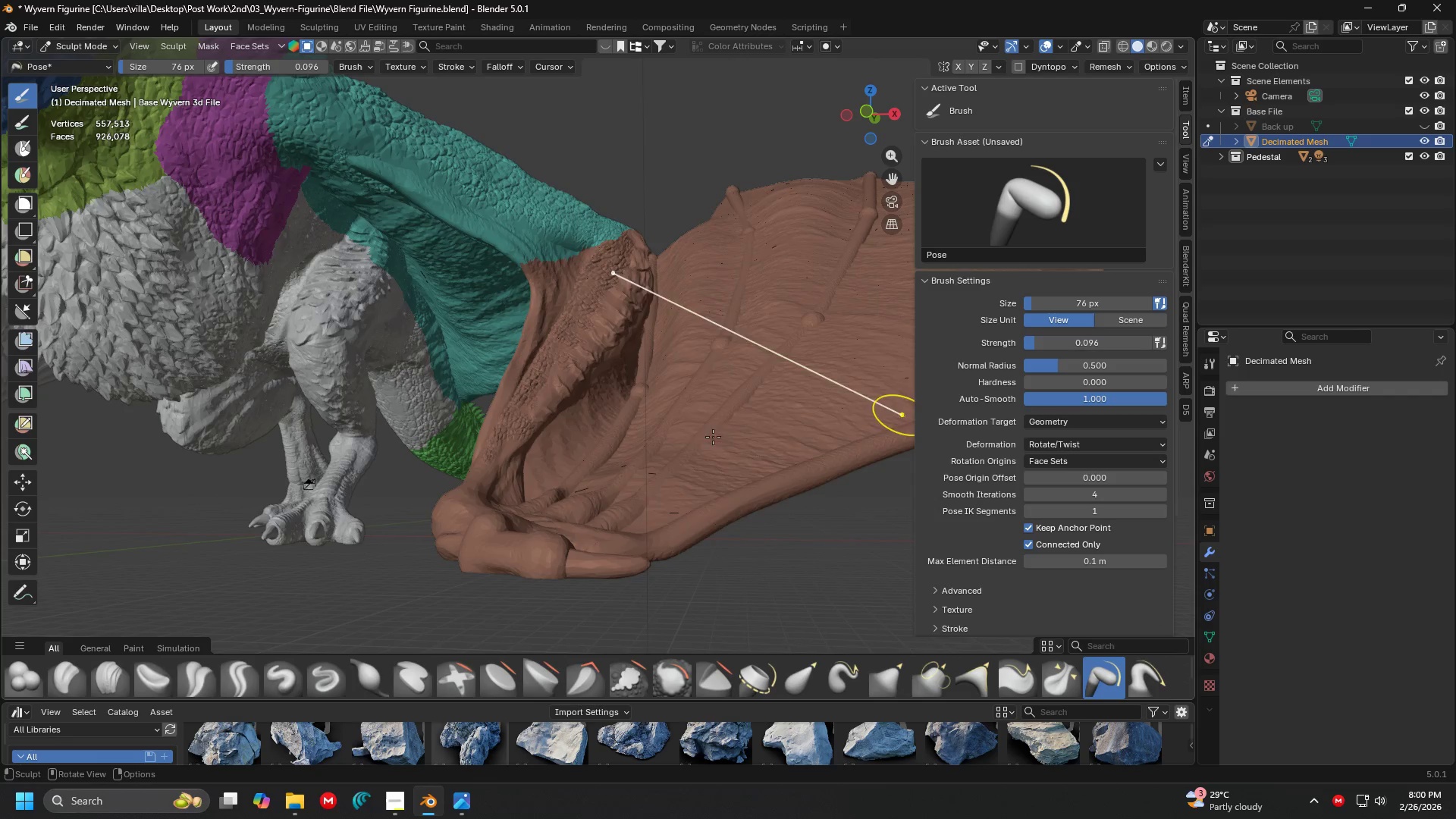 
key(Shift+ShiftLeft)
 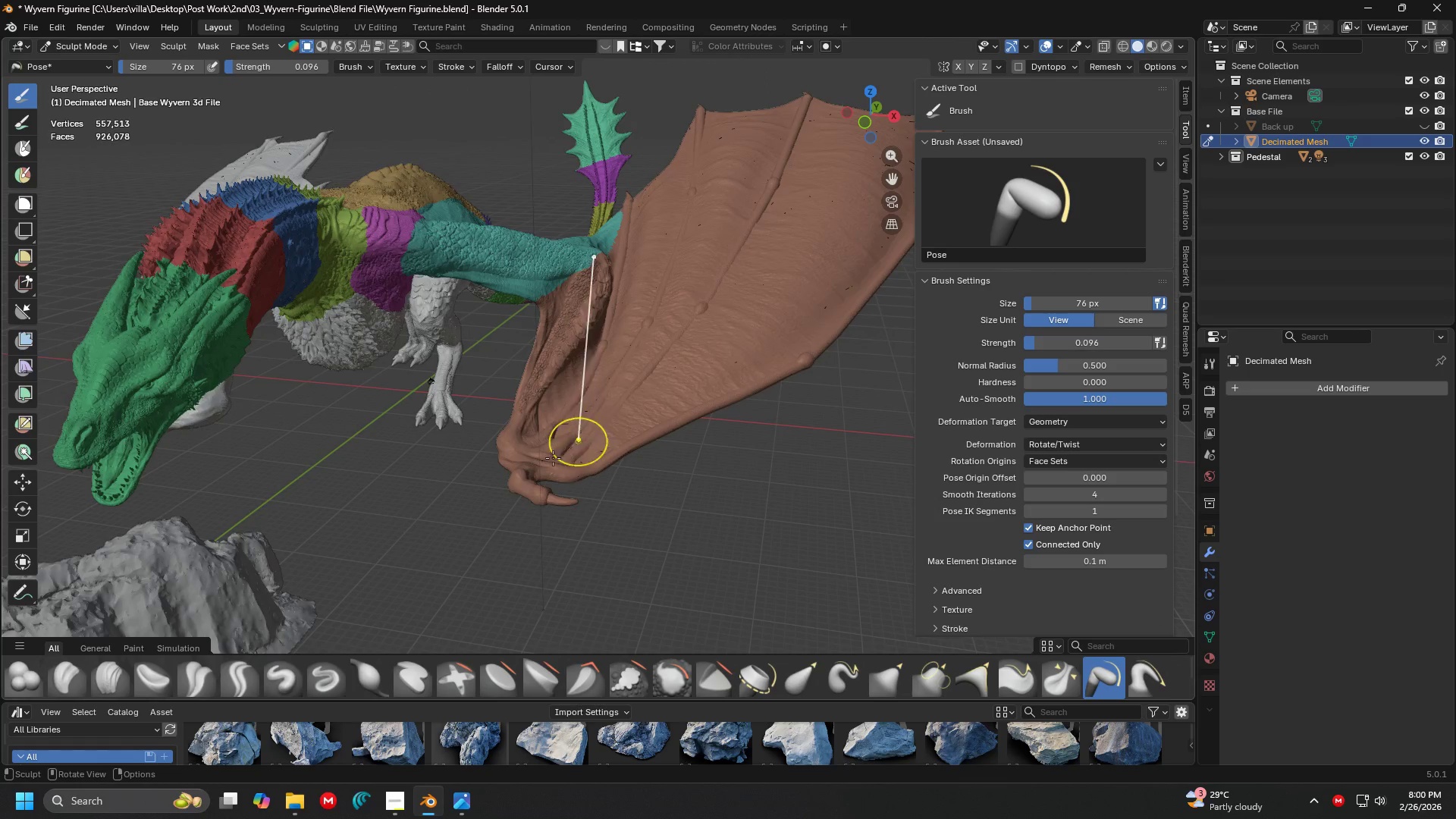 
scroll: coordinate [720, 453], scroll_direction: down, amount: 3.0
 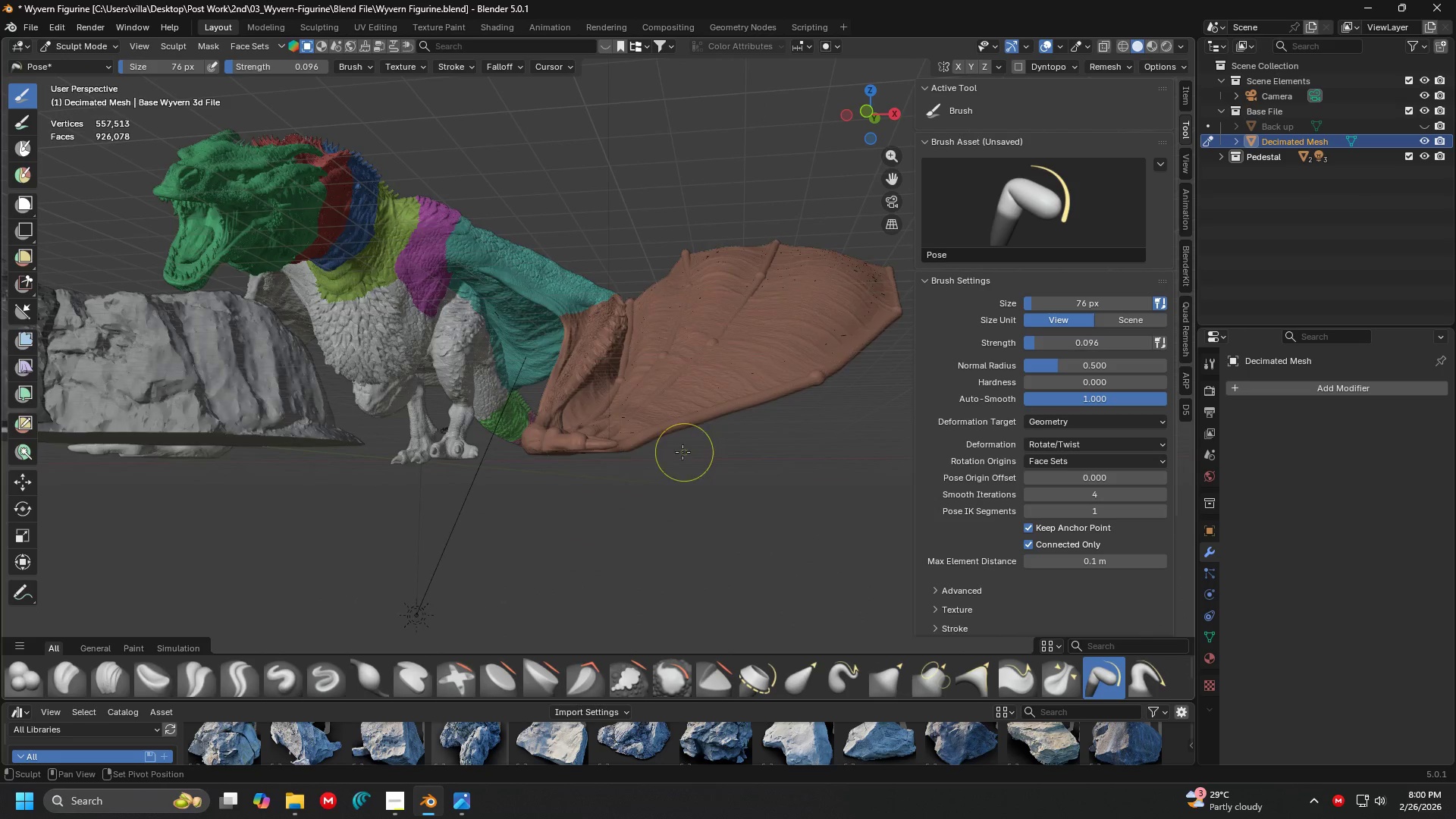 
left_click_drag(start_coordinate=[544, 461], to_coordinate=[573, 447])
 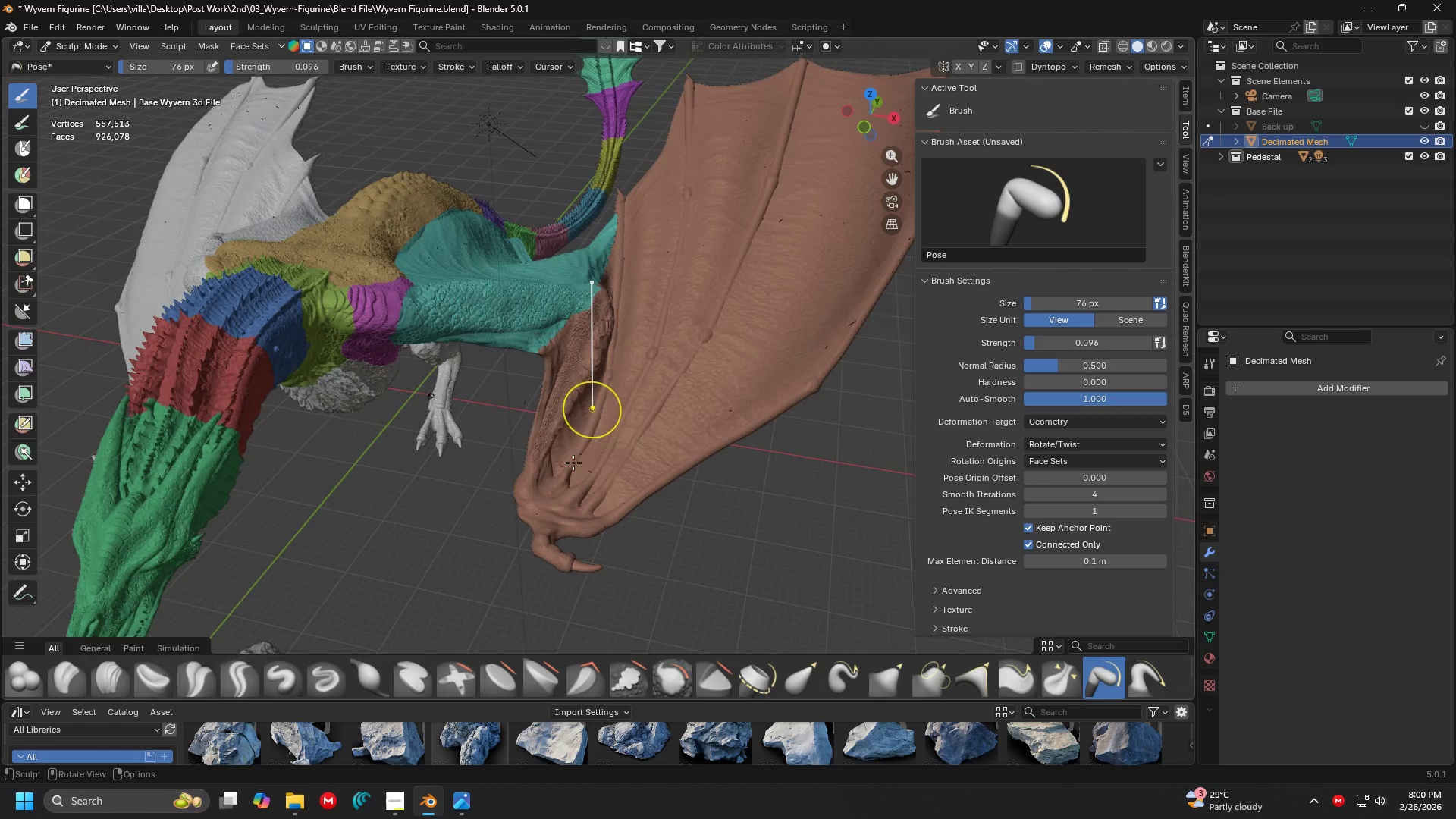 
left_click_drag(start_coordinate=[560, 483], to_coordinate=[535, 536])
 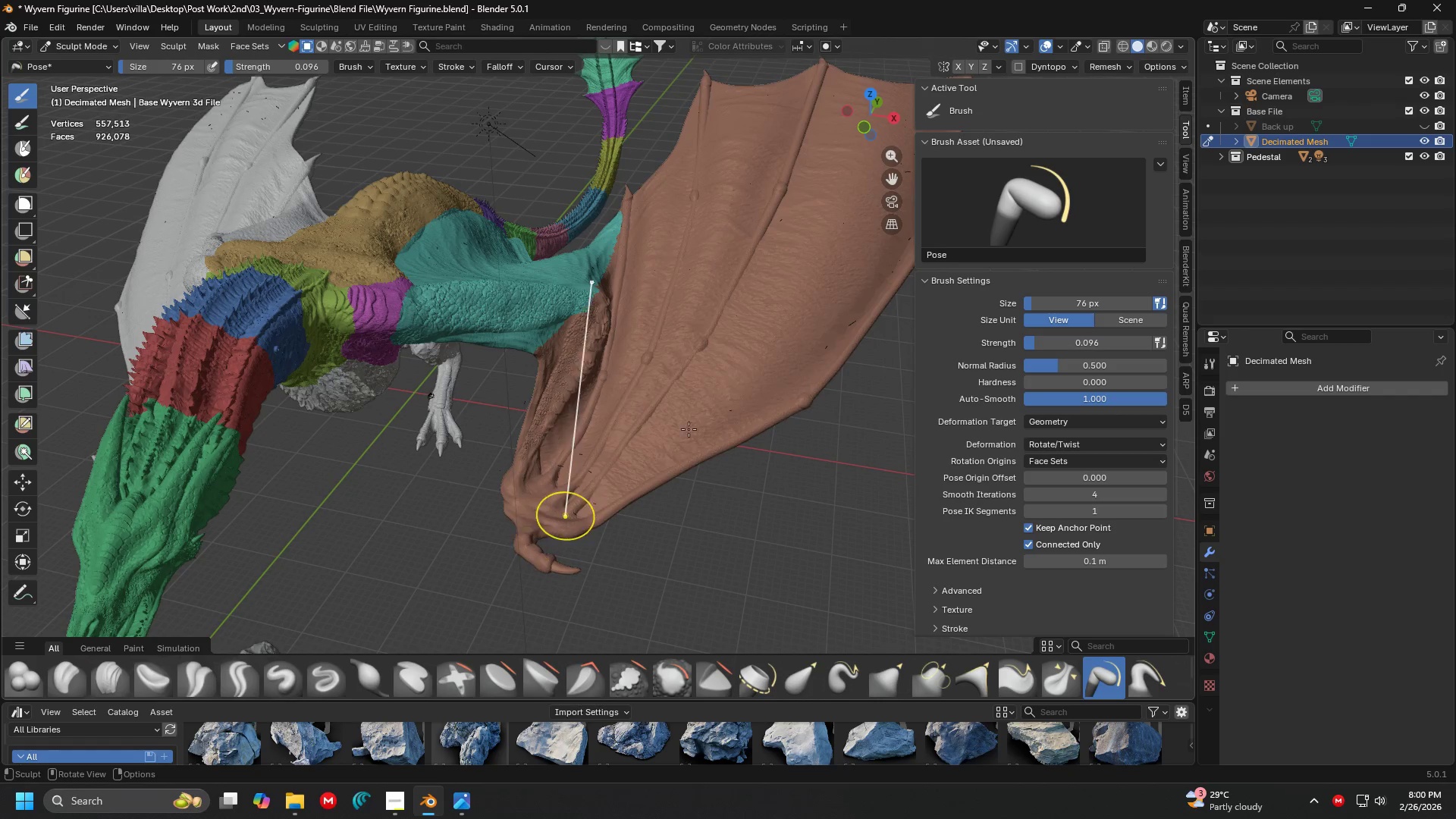 
key(Control+ControlLeft)
 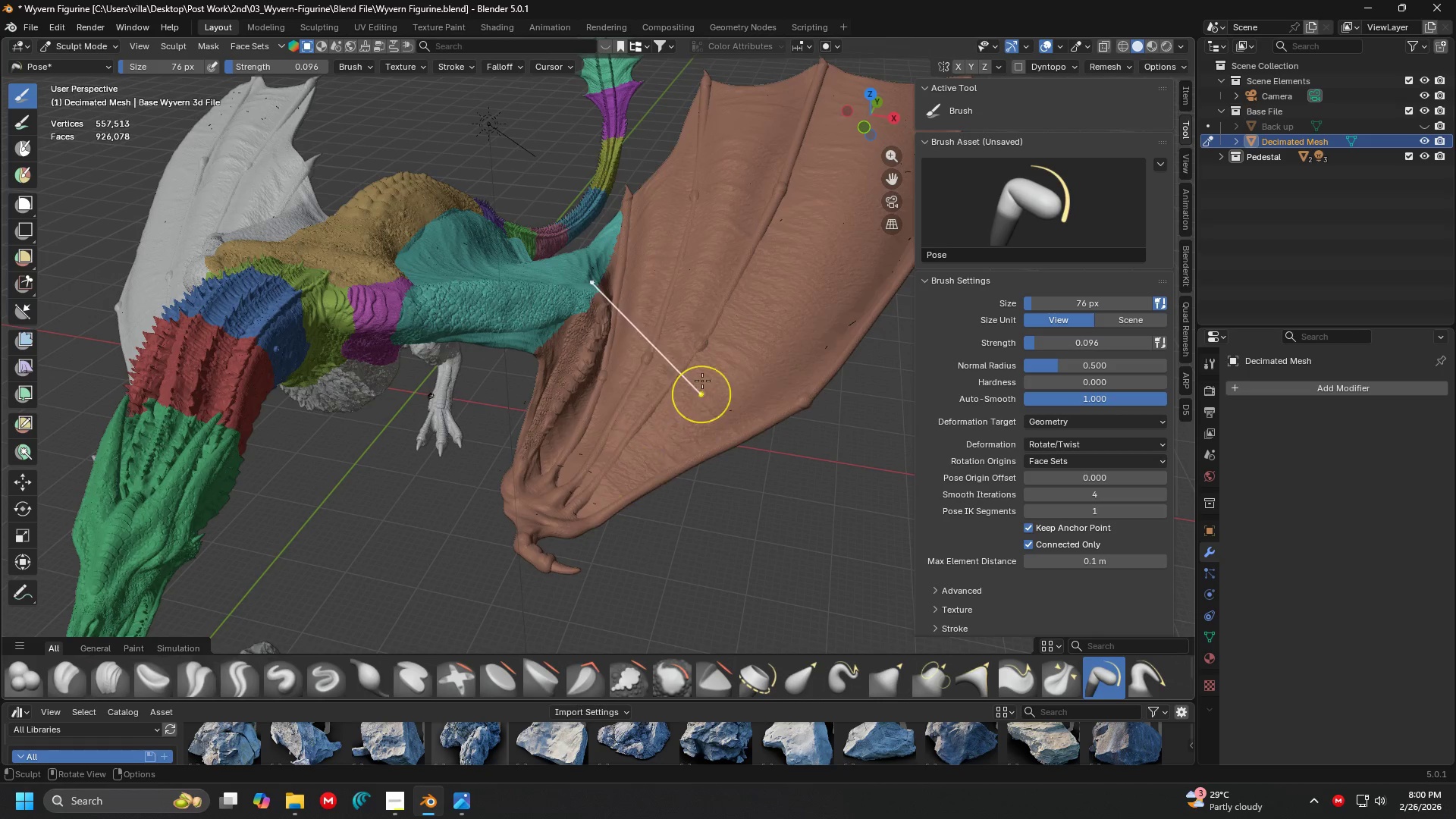 
key(Control+Z)
 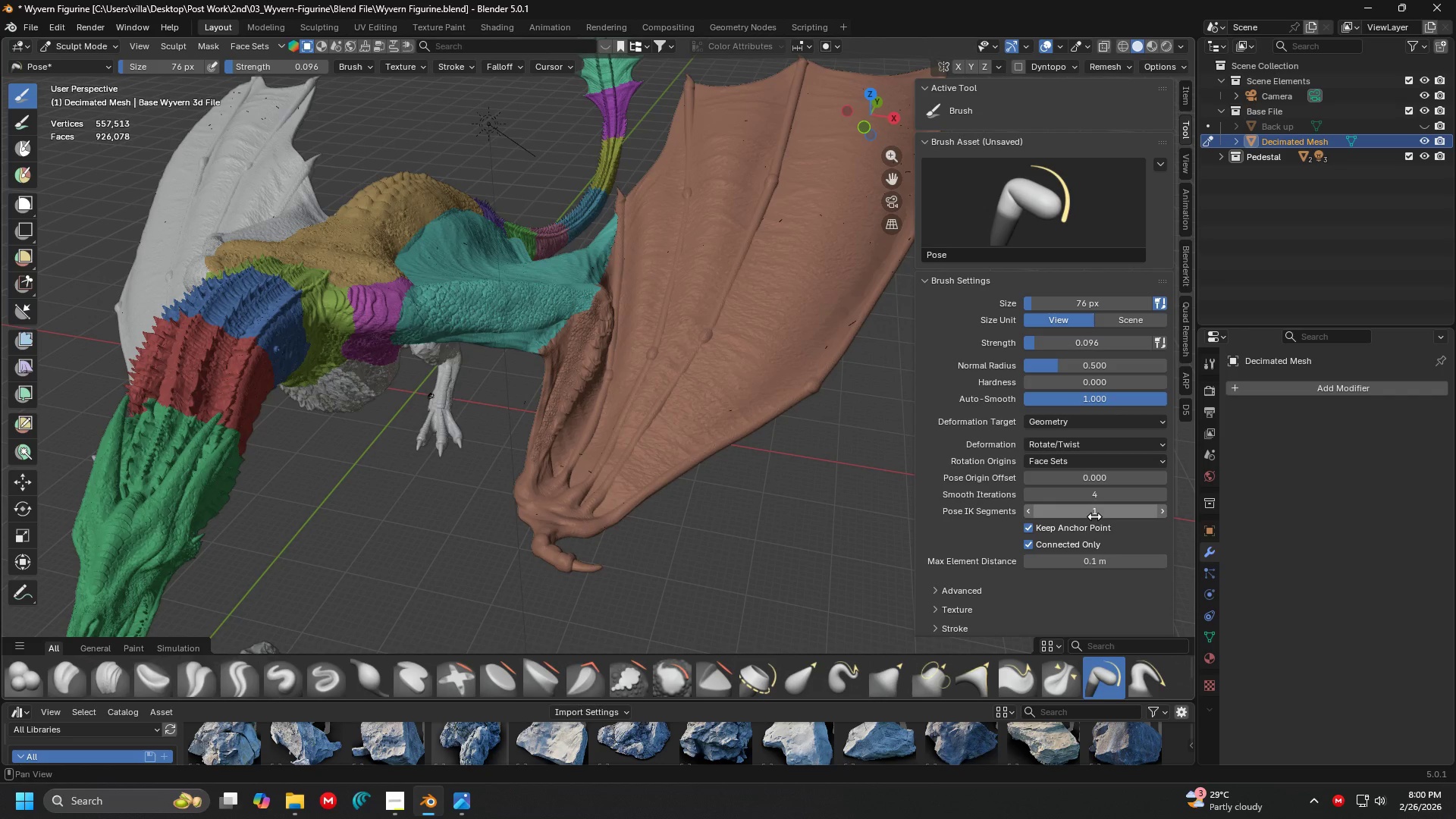 
key(Control+ControlLeft)
 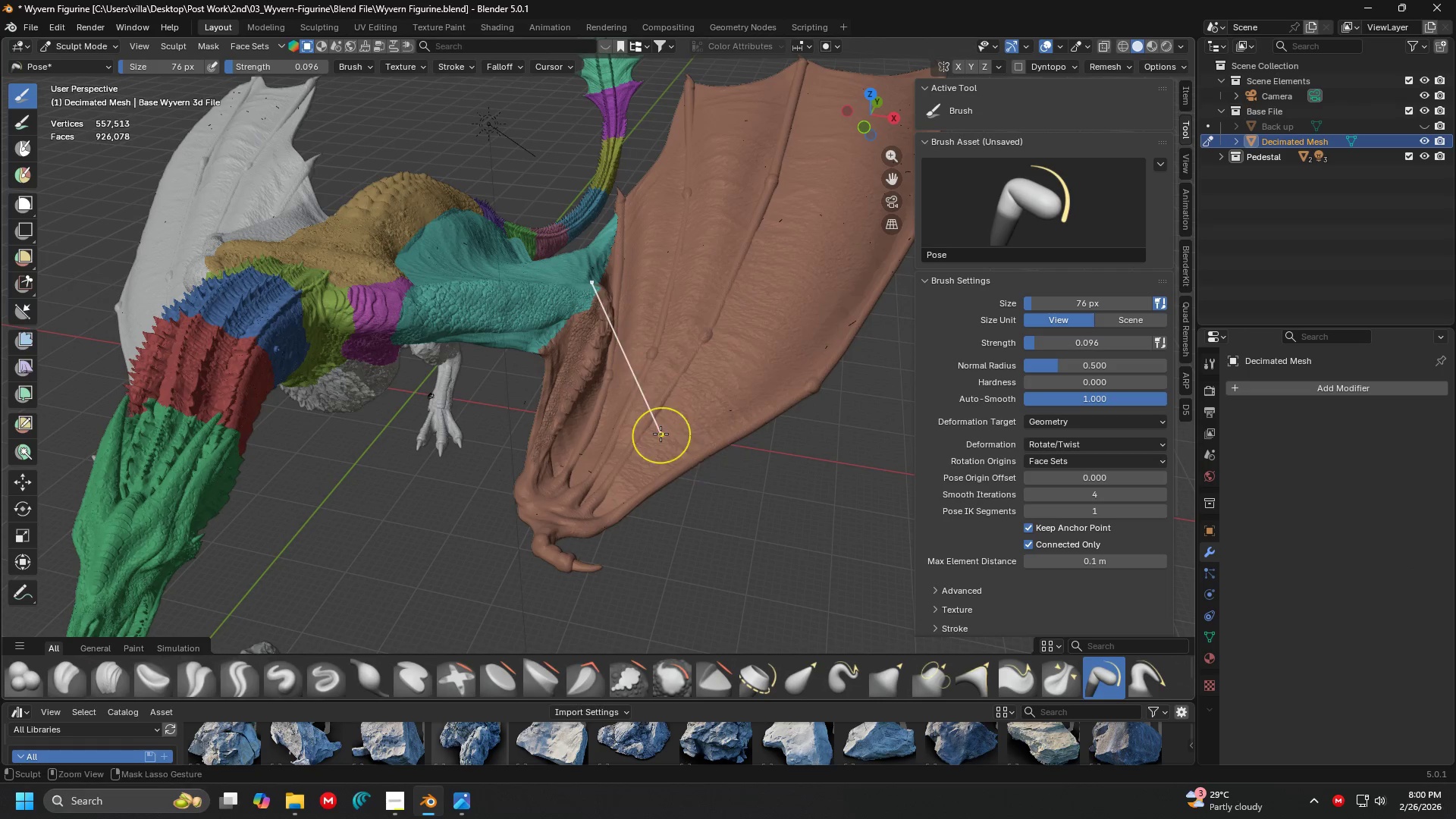 
key(Control+Z)
 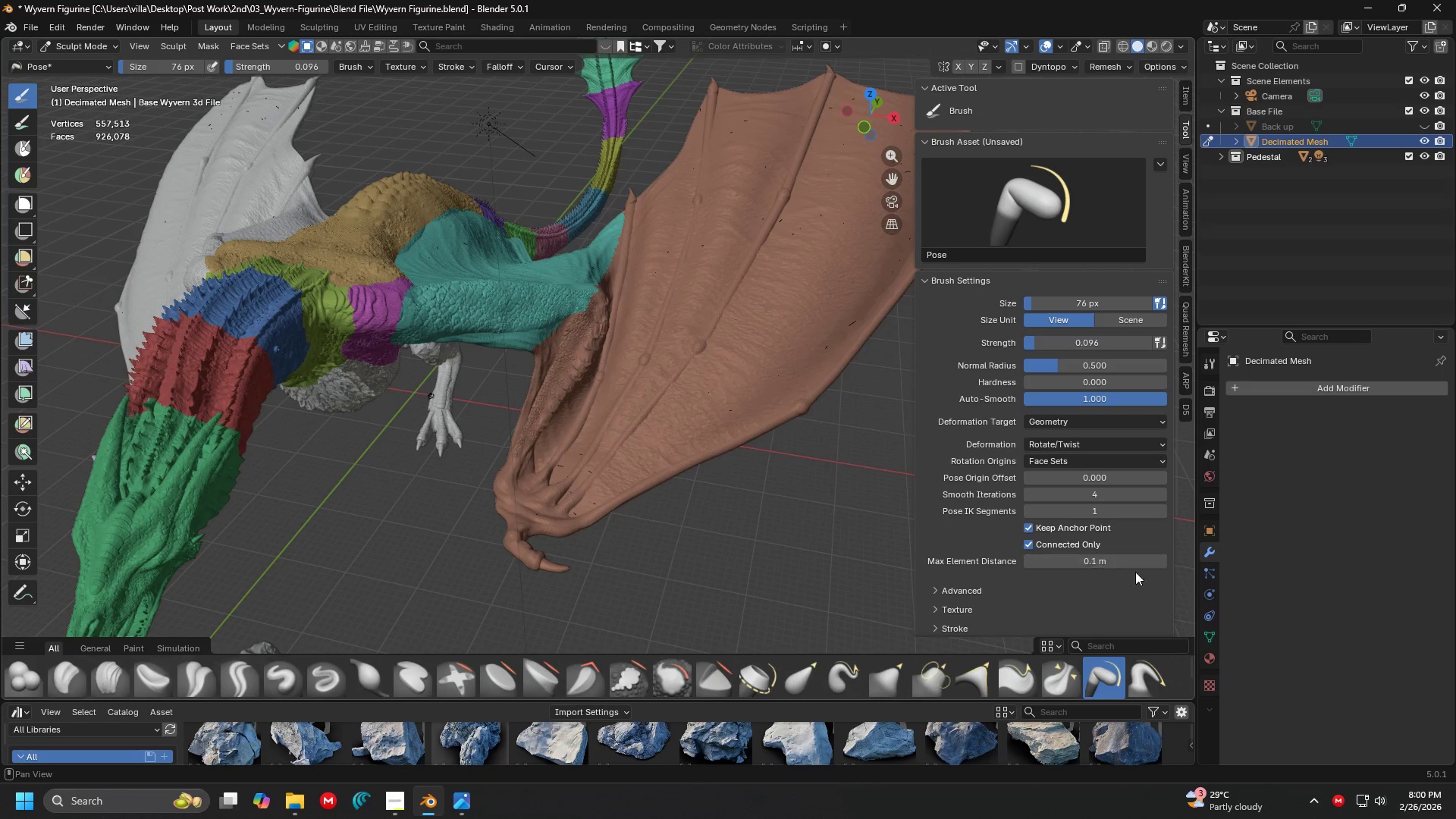 
left_click([1096, 507])
 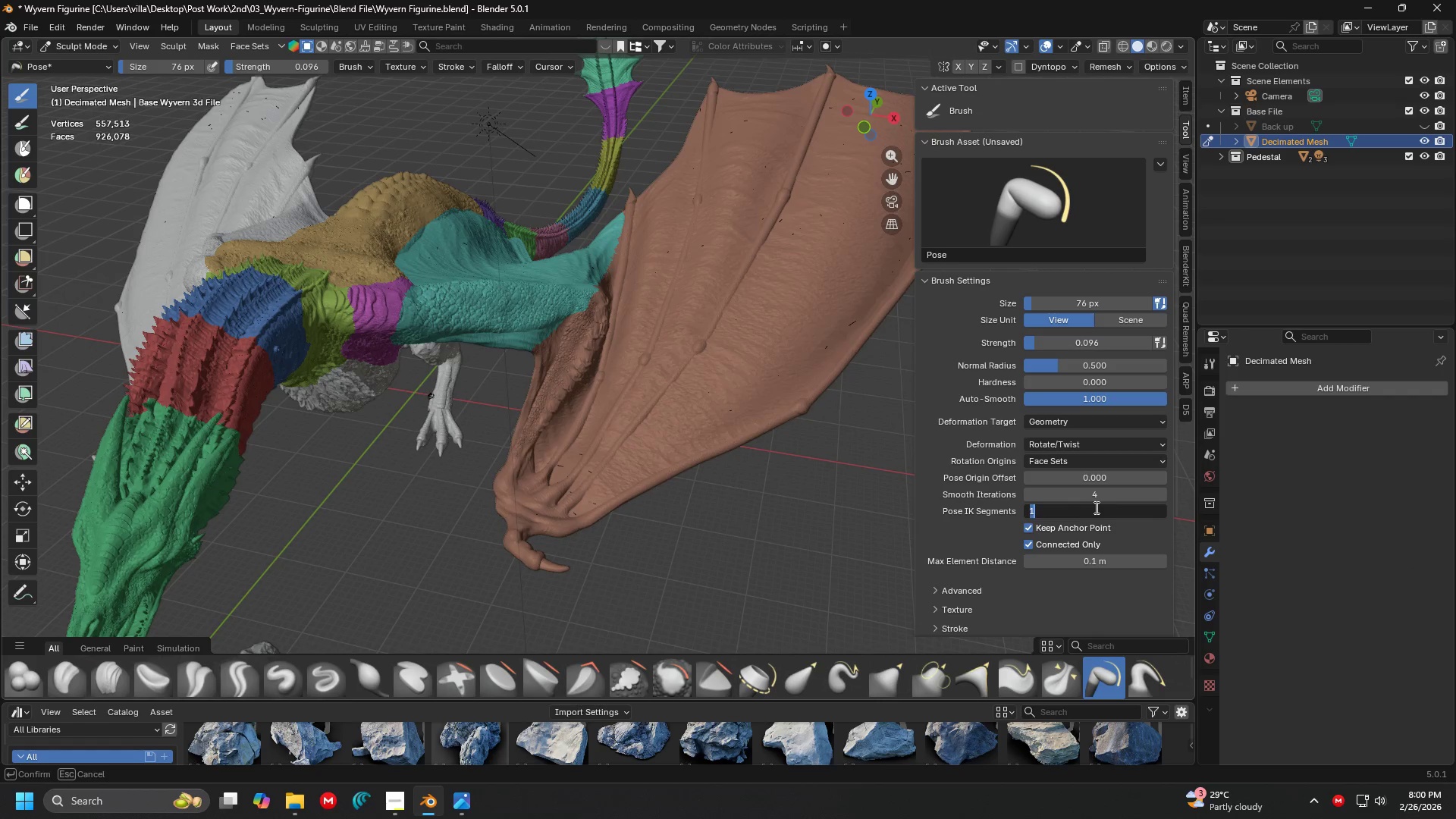 
key(2)
 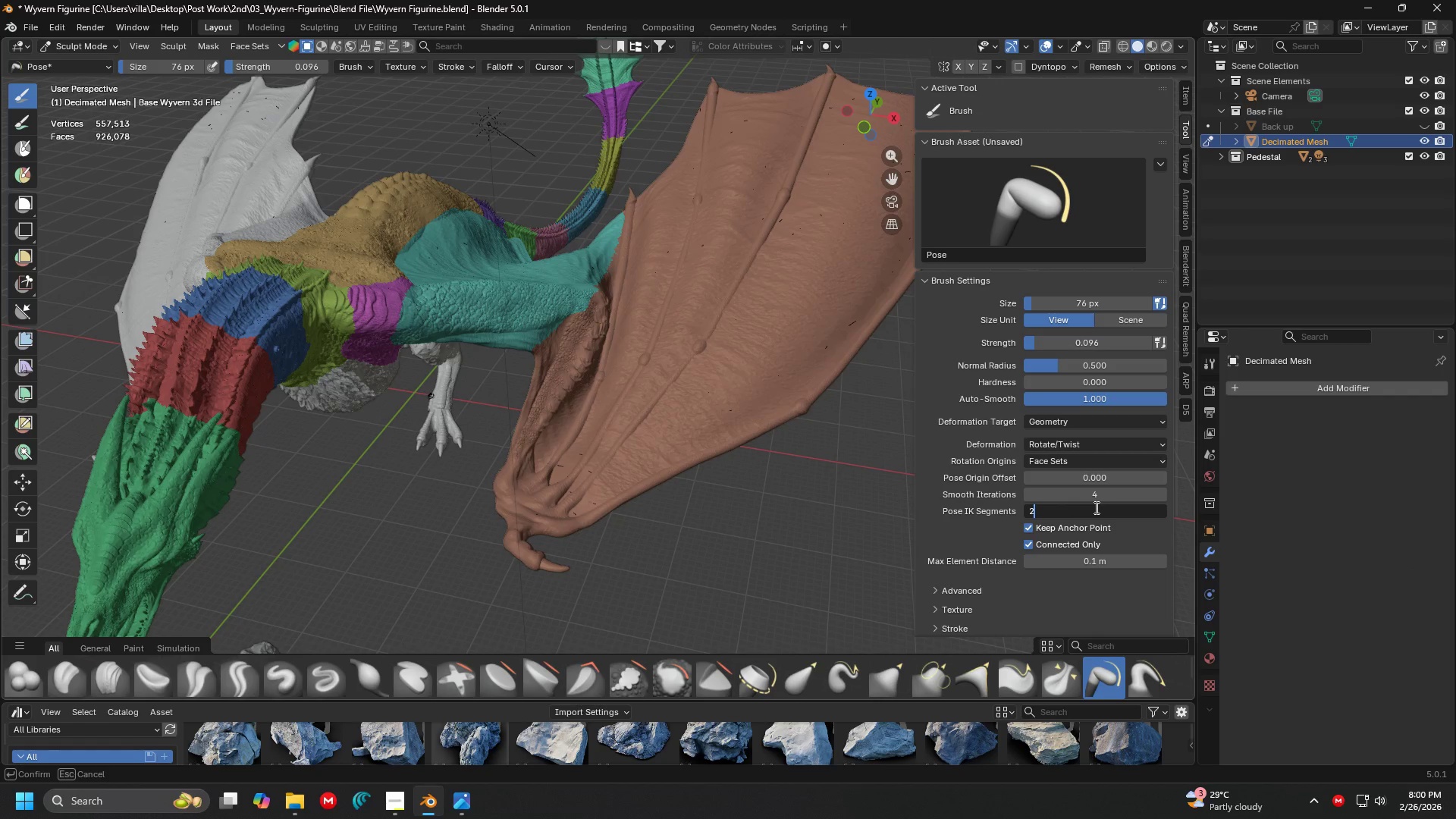 
key(Enter)
 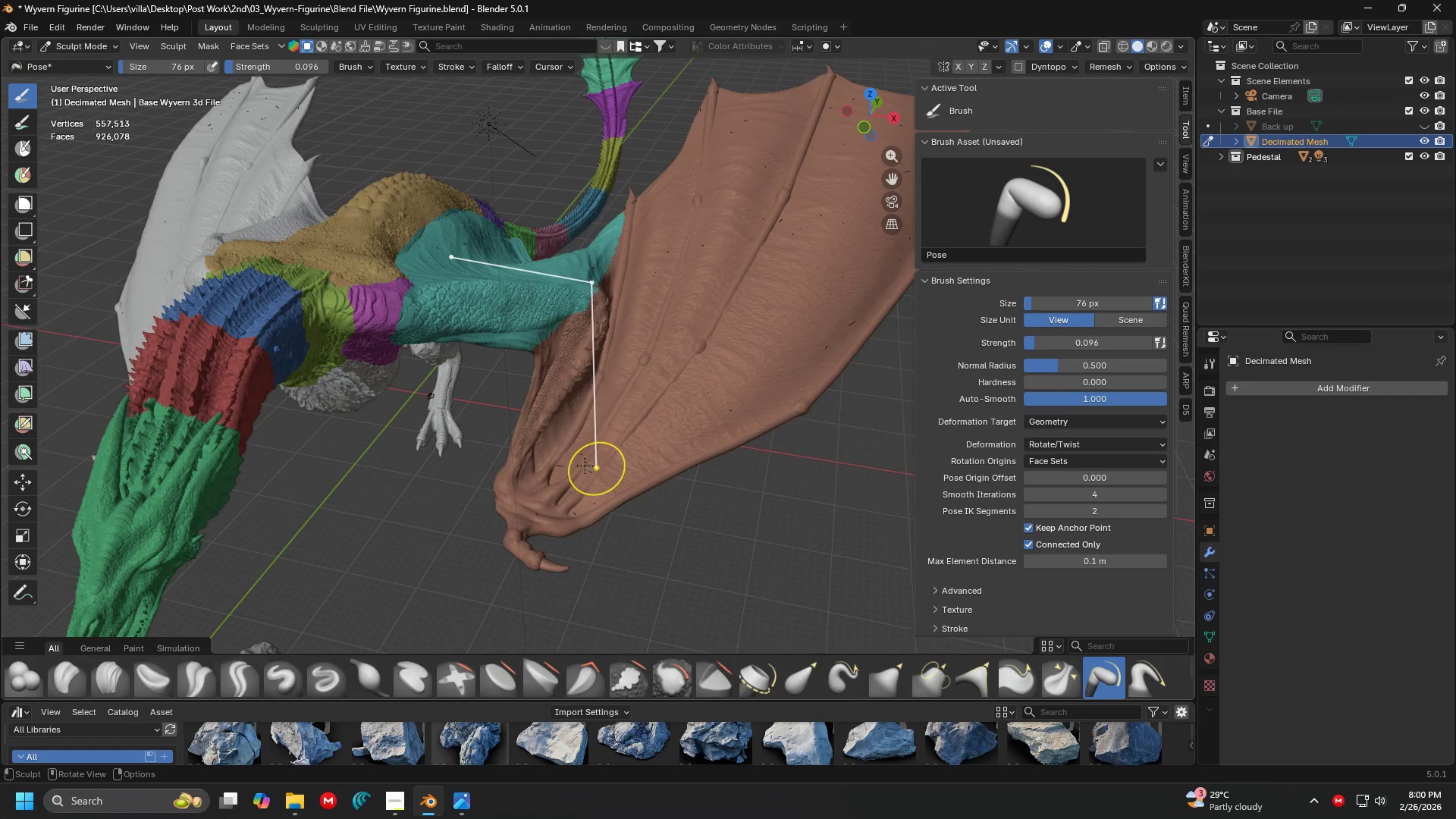 
left_click_drag(start_coordinate=[566, 475], to_coordinate=[658, 481])
 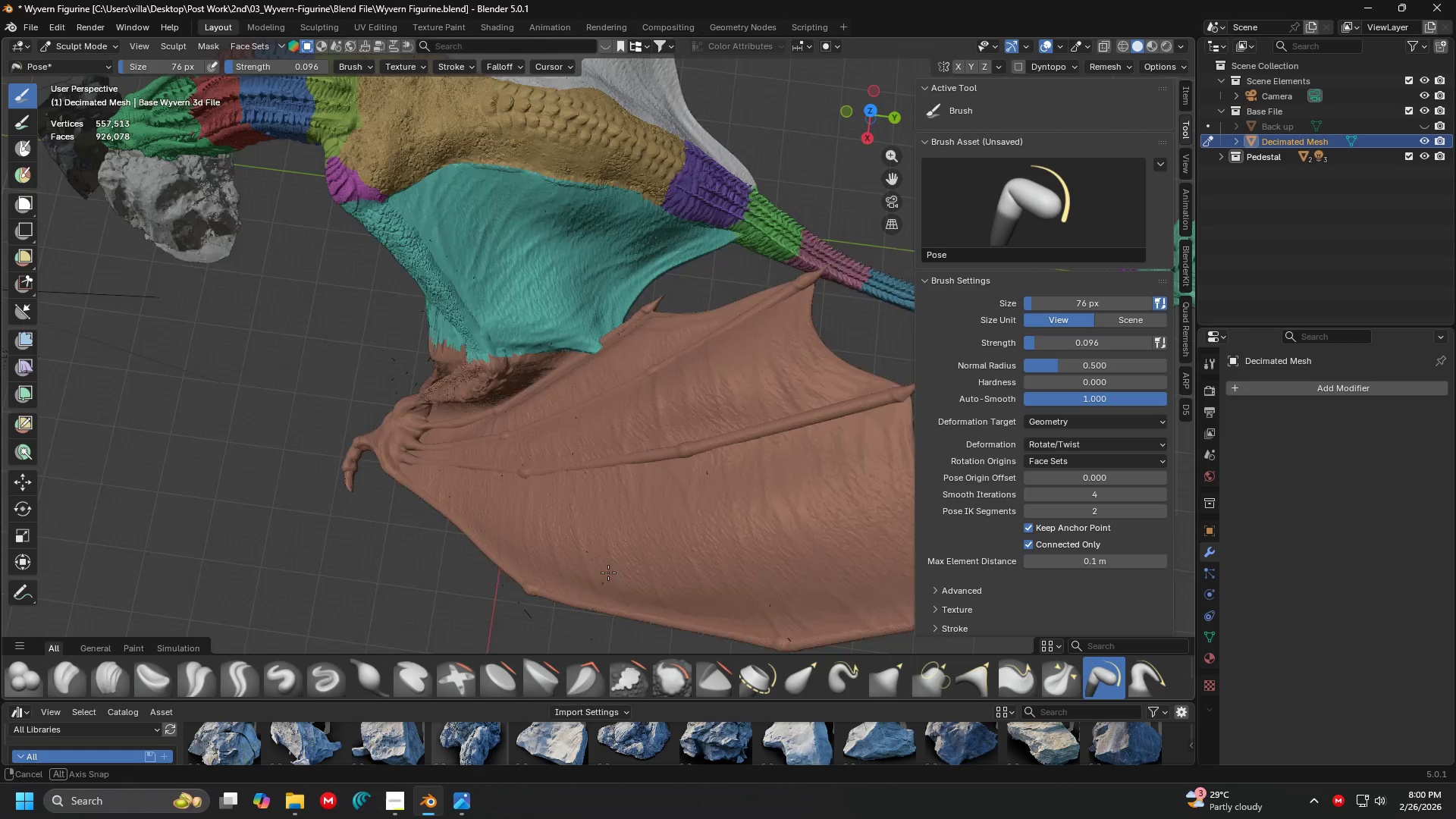 
key(Control+Z)
 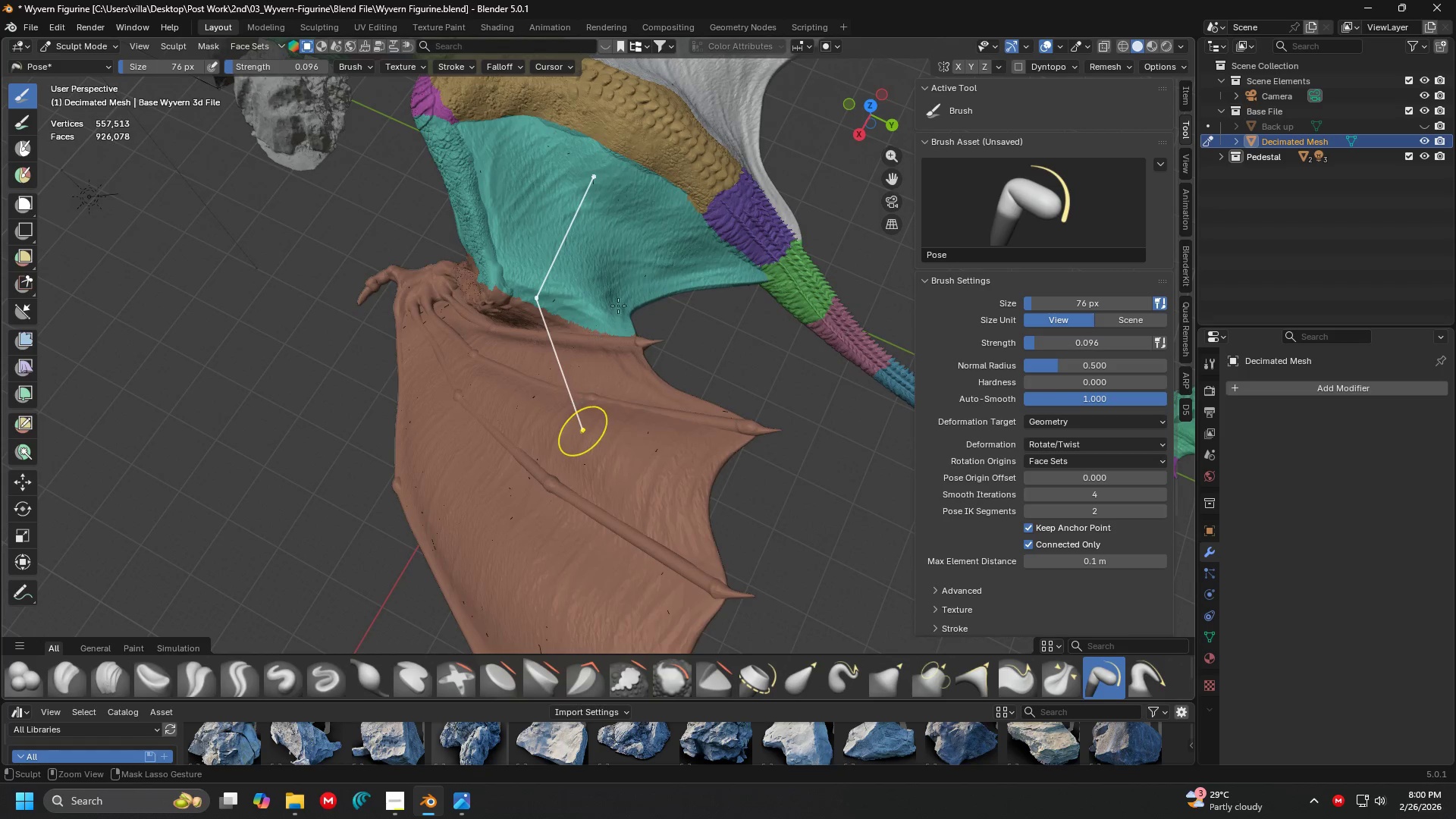 
key(Shift+ShiftLeft)
 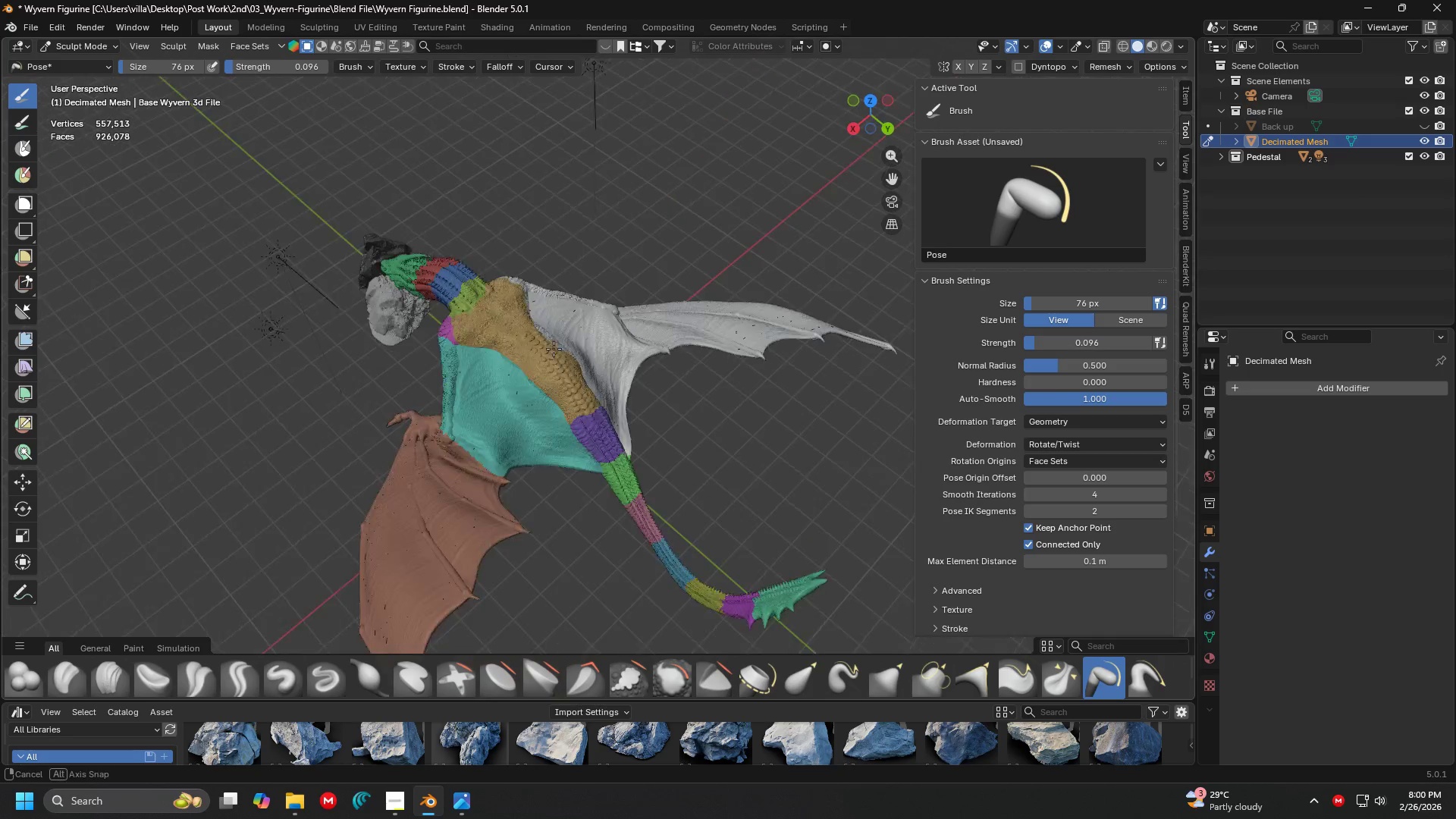 
scroll: coordinate [651, 226], scroll_direction: down, amount: 3.0
 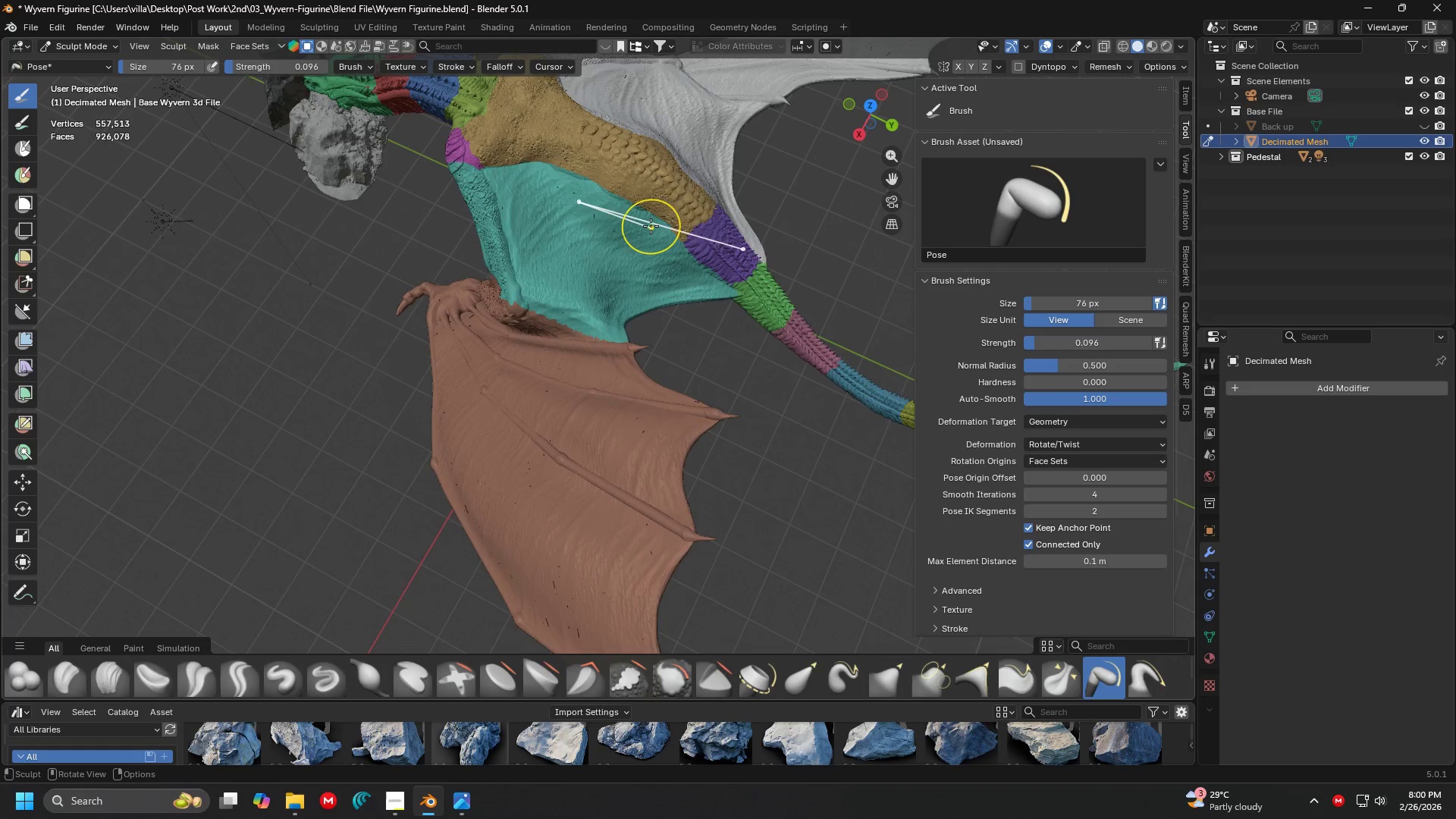 
hold_key(key=ShiftLeft, duration=0.33)
 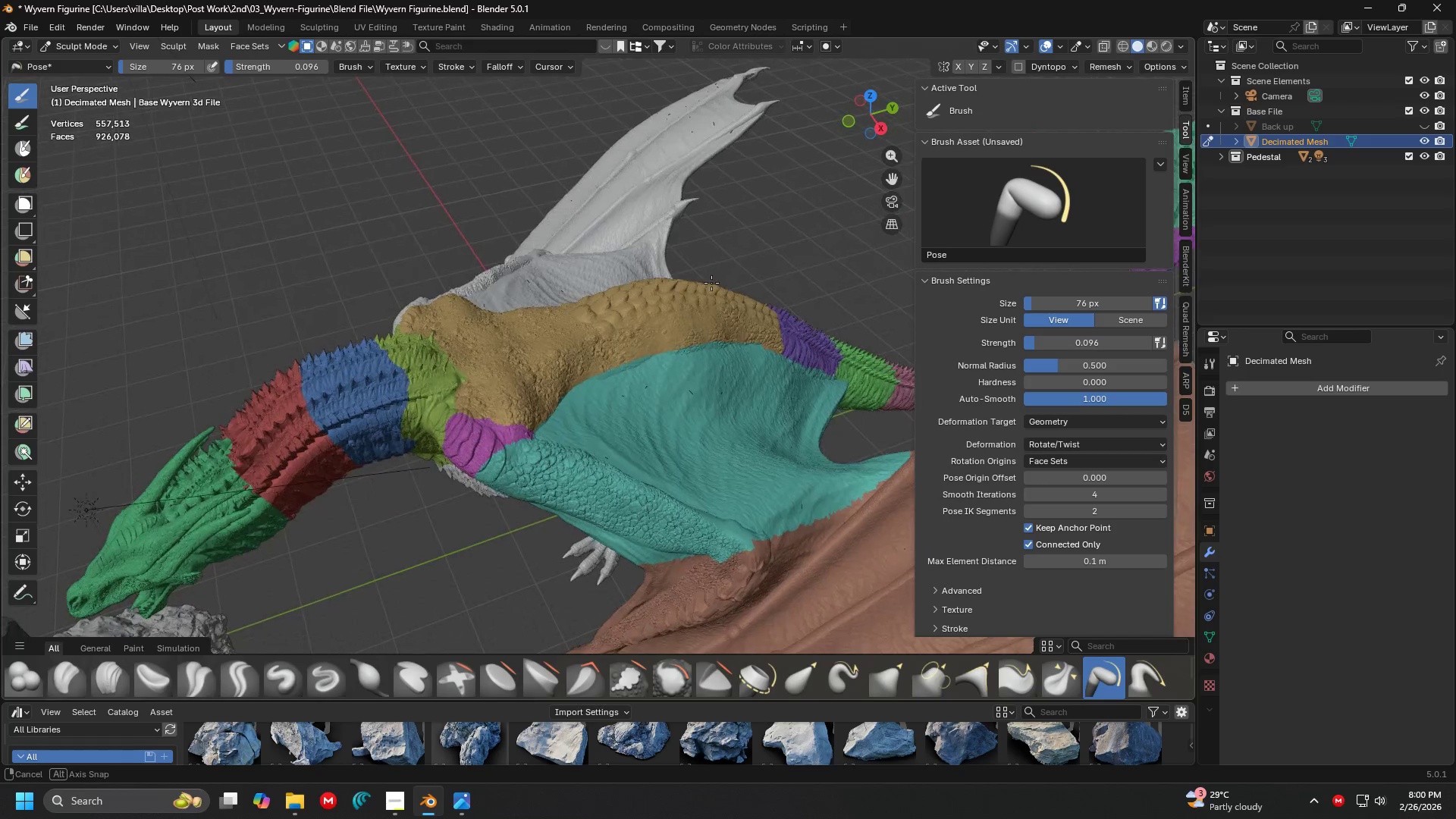 
scroll: coordinate [526, 318], scroll_direction: up, amount: 4.0
 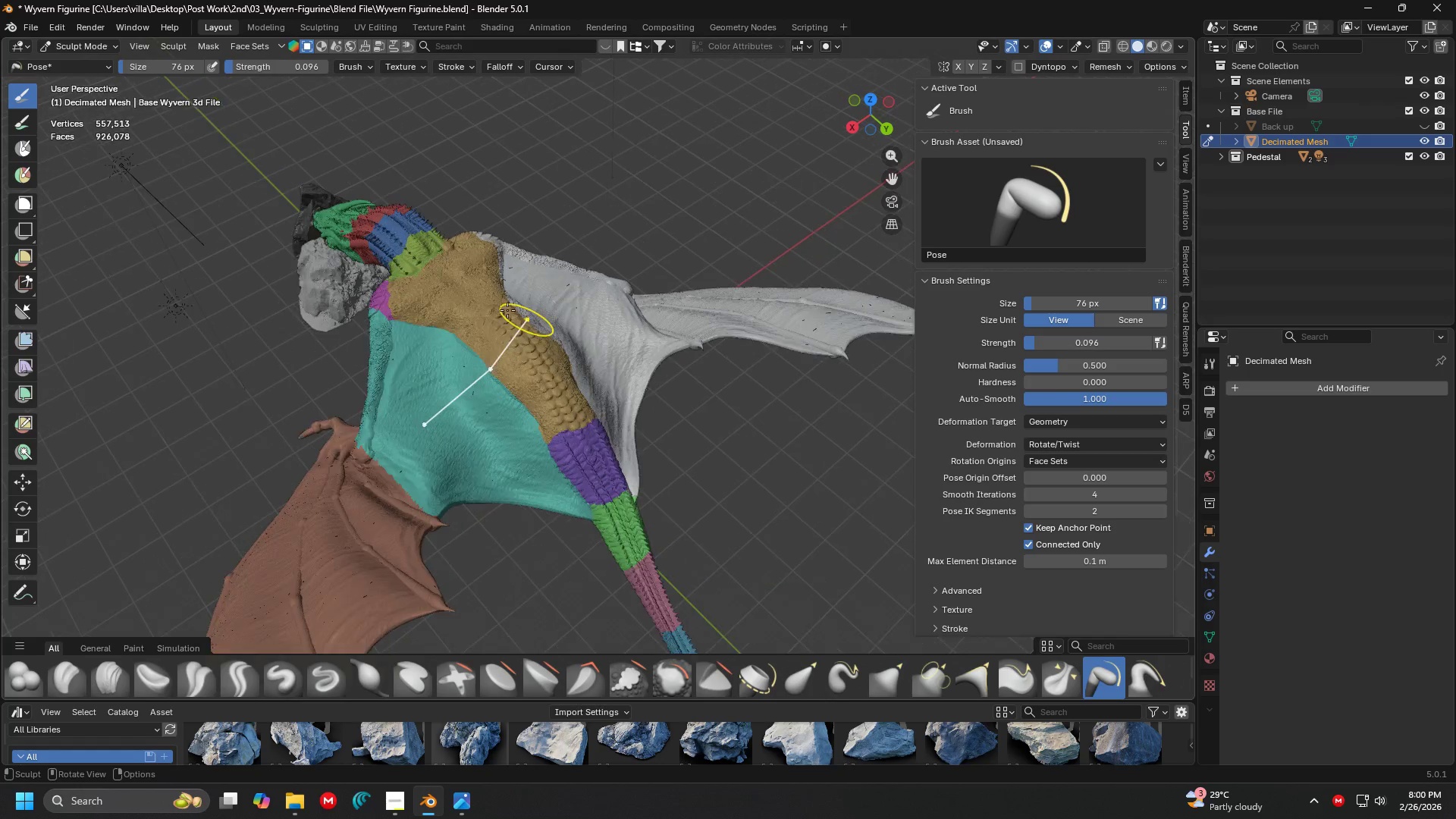 
key(Shift+ShiftLeft)
 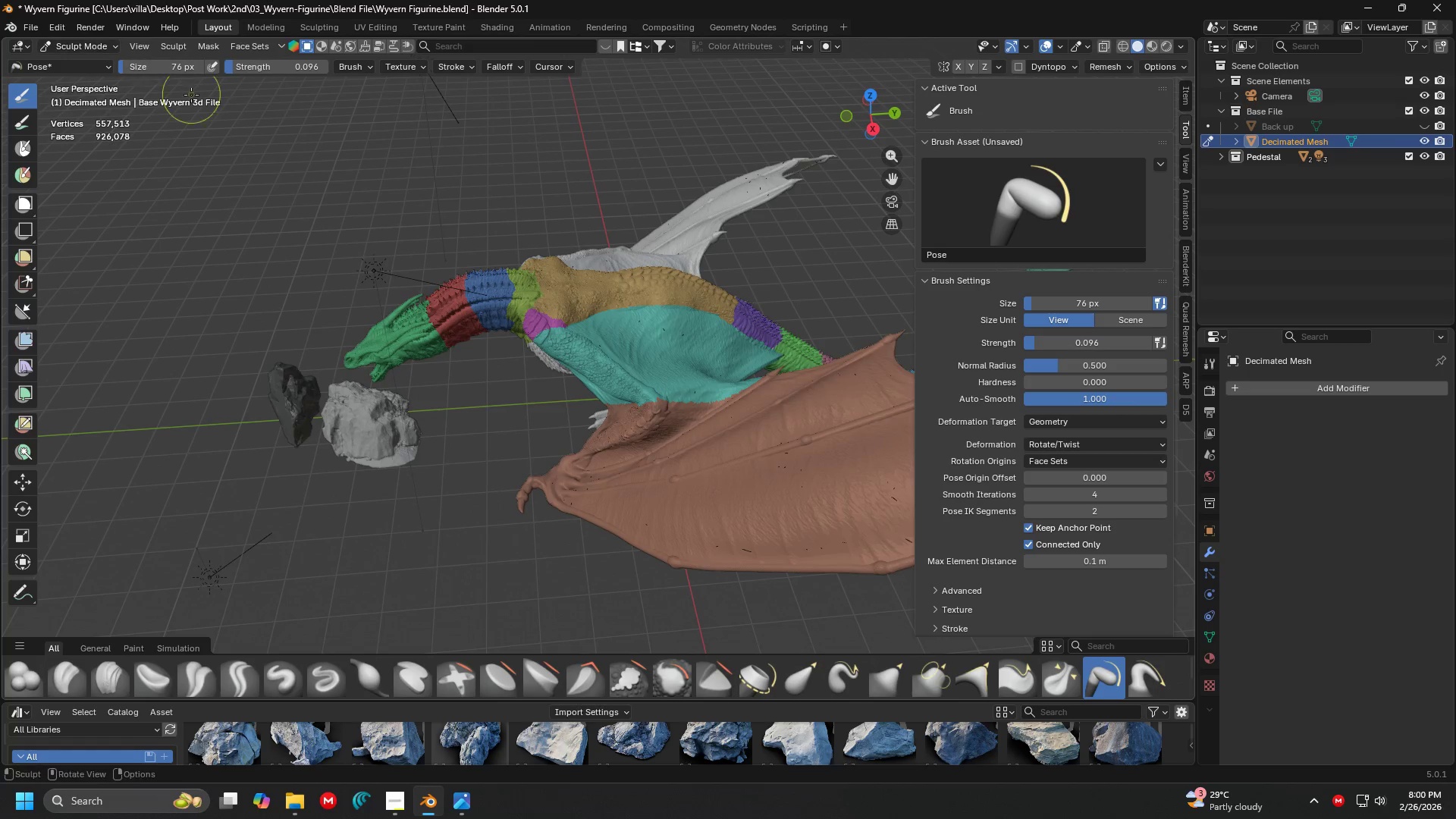 
scroll: coordinate [656, 300], scroll_direction: down, amount: 4.0
 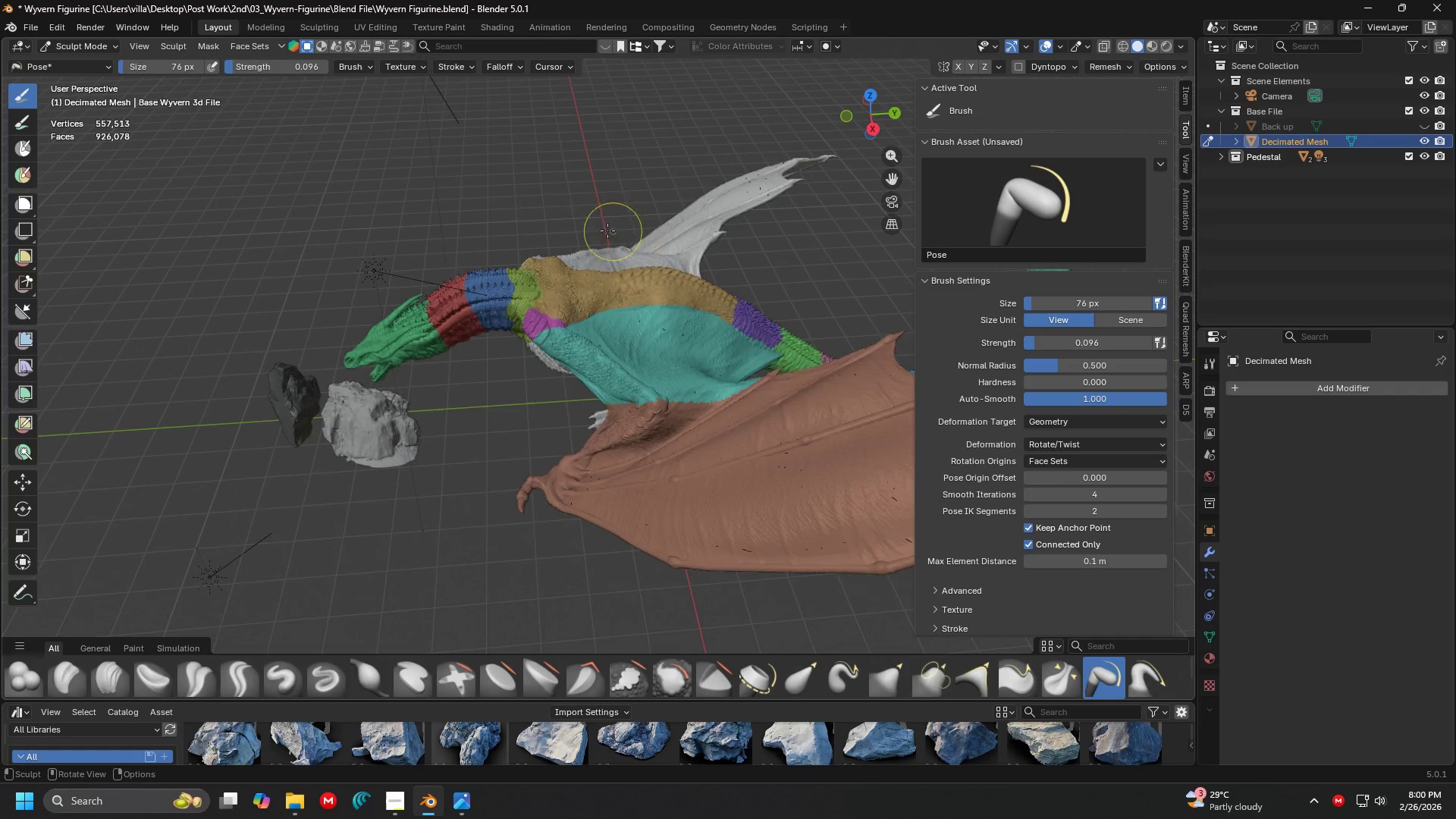 
left_click([22, 168])
 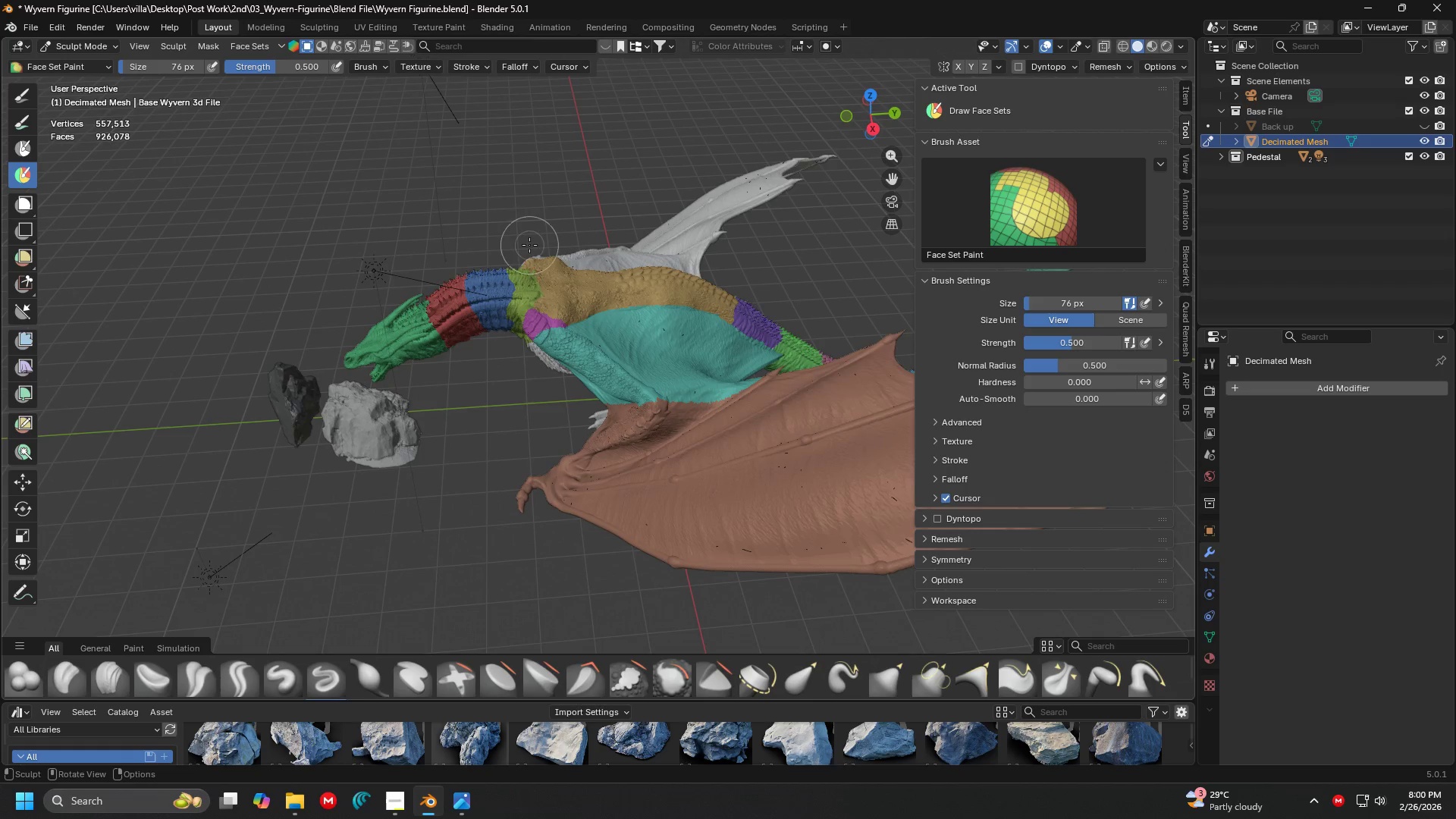 
key(Shift+ShiftLeft)
 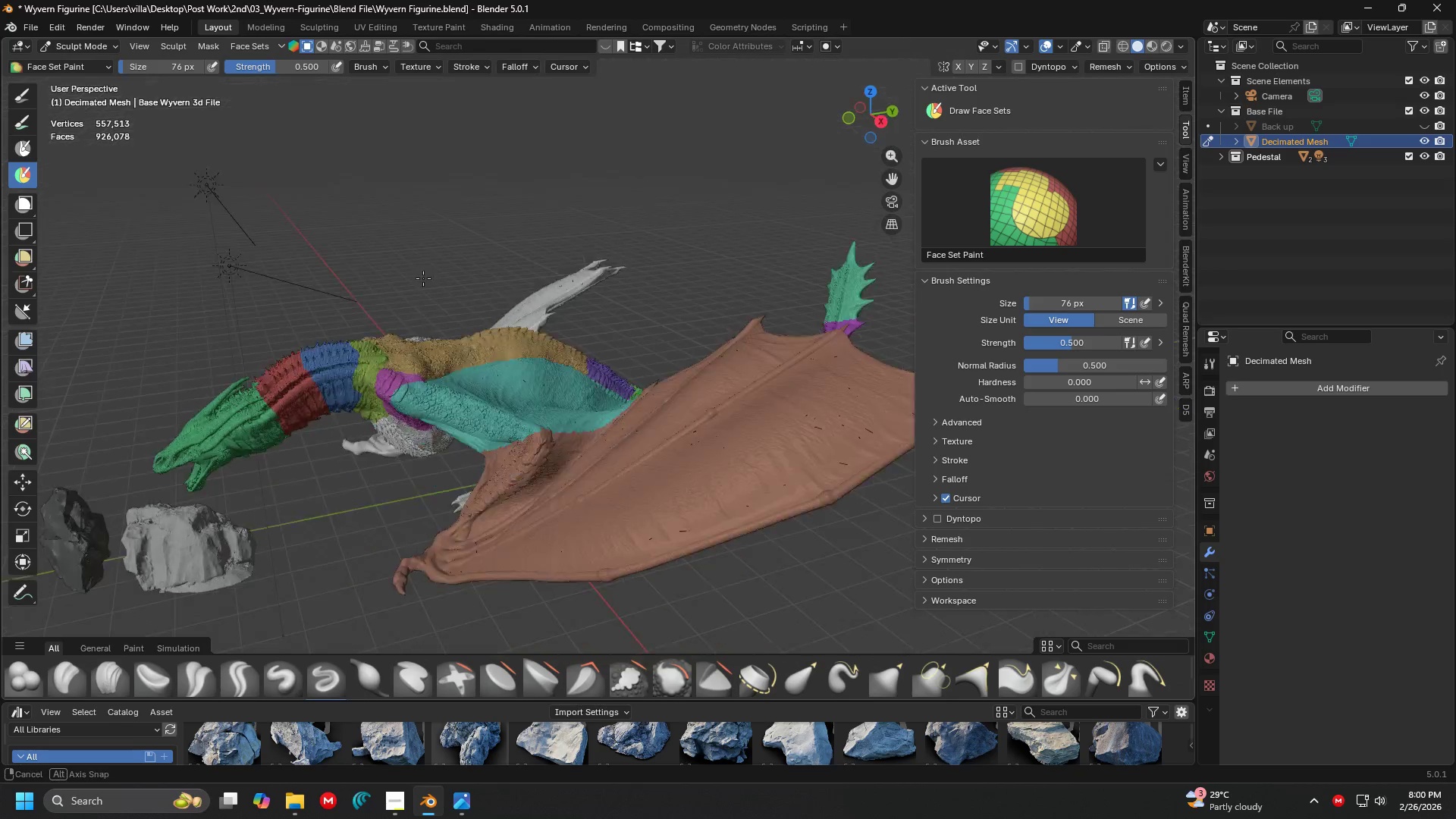 
key(Shift+ShiftLeft)
 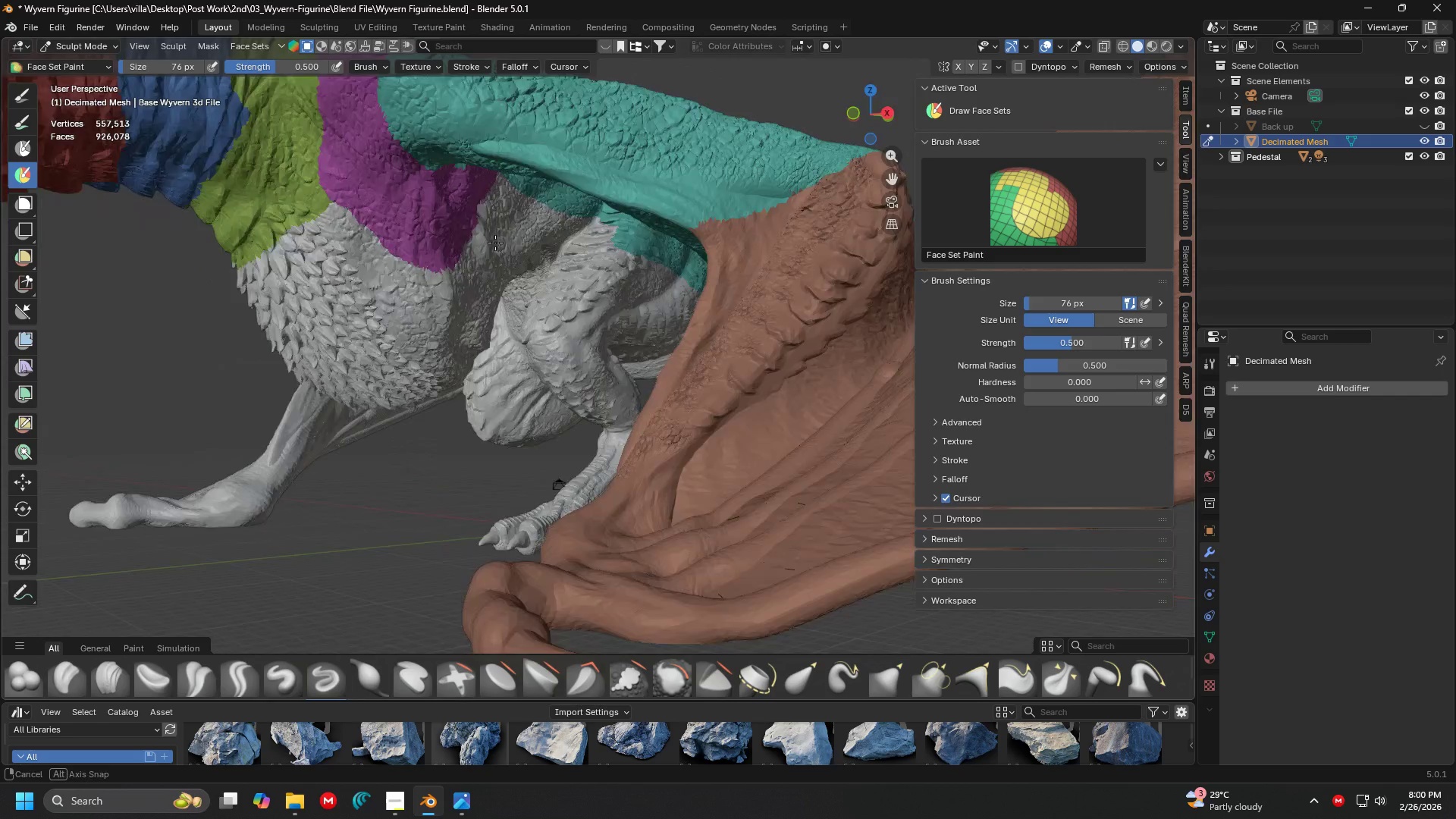 
scroll: coordinate [439, 246], scroll_direction: up, amount: 4.0
 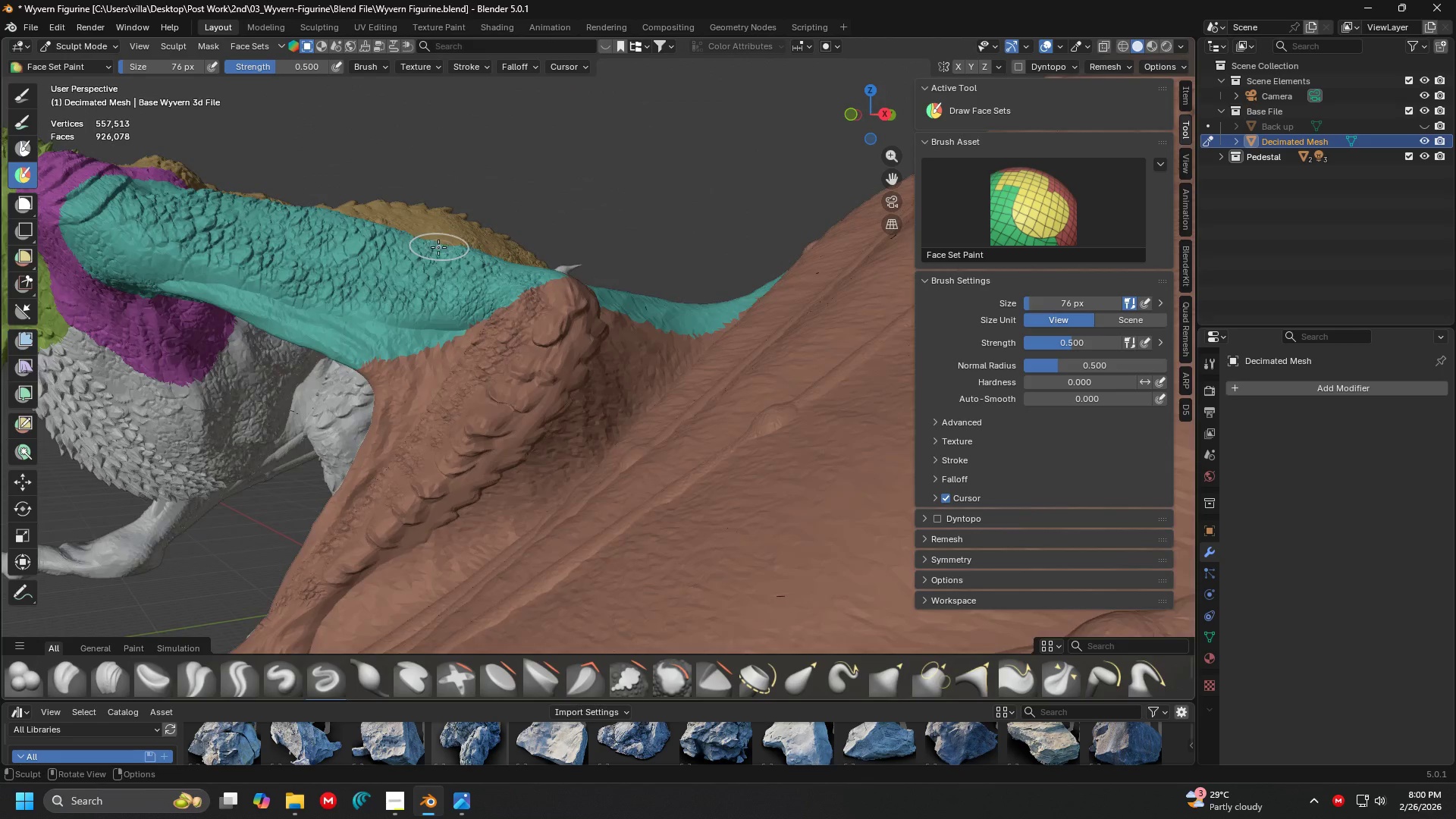 
key(Shift+ShiftLeft)
 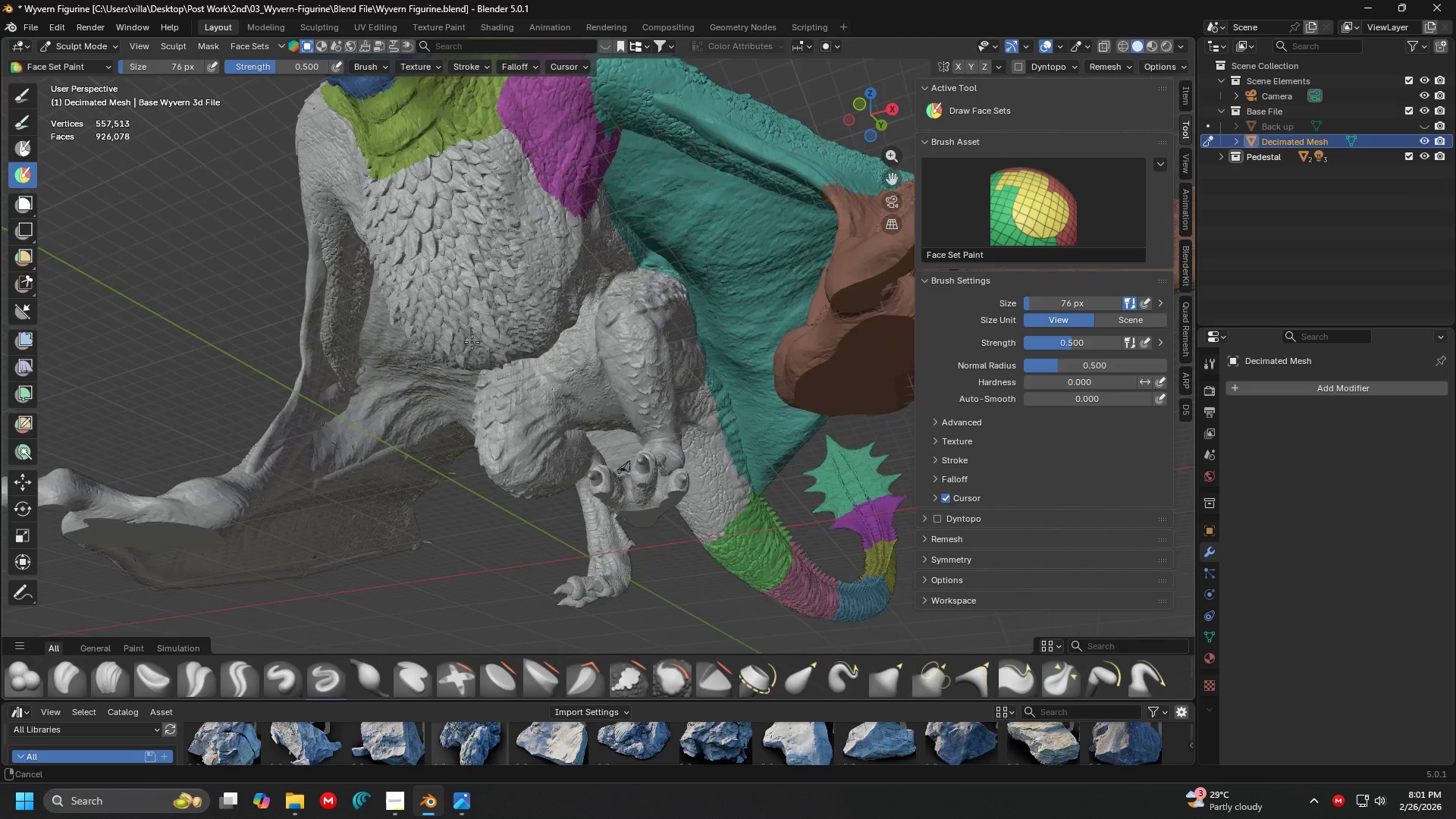 
key(Shift+ShiftLeft)
 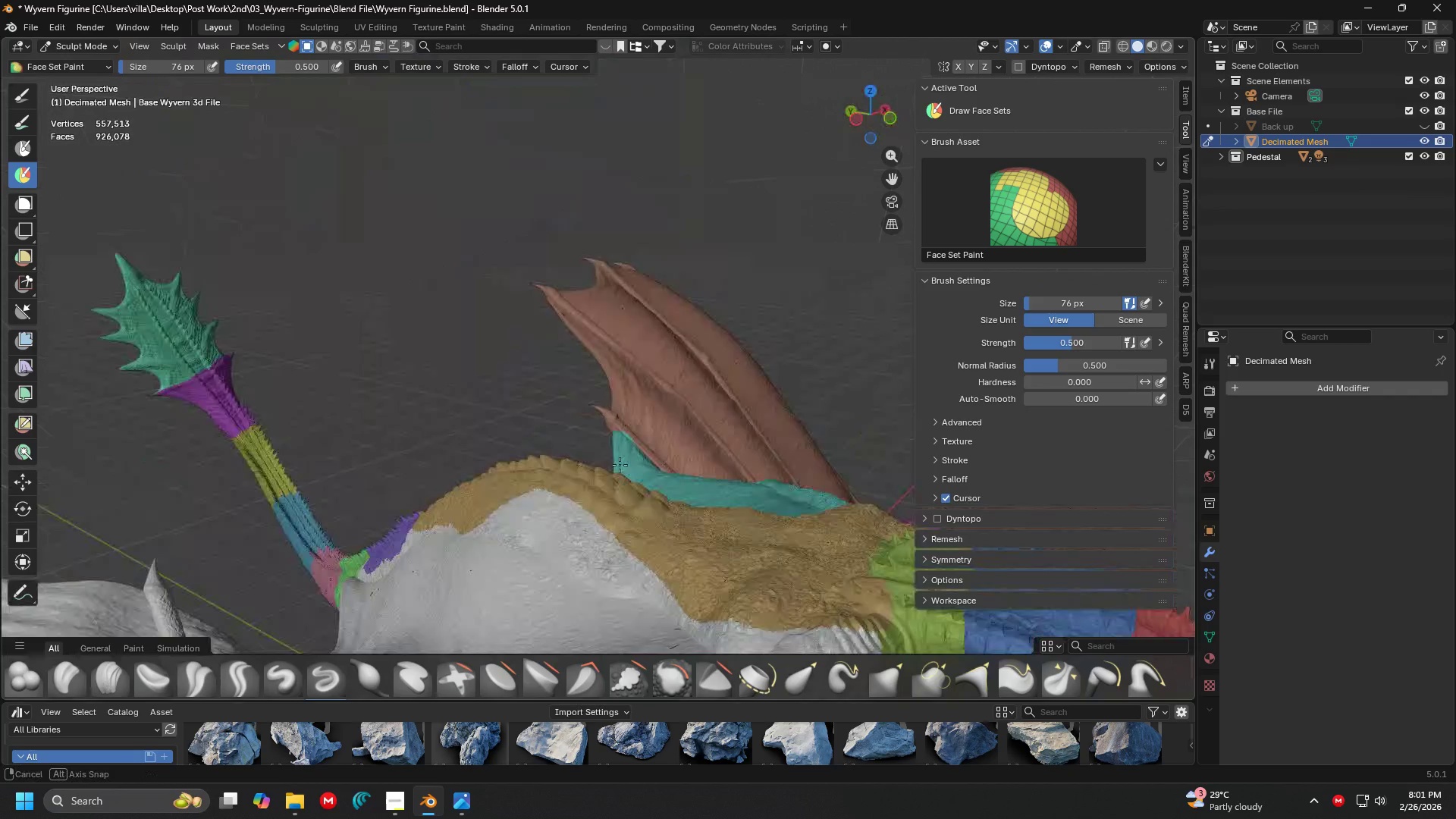 
scroll: coordinate [506, 366], scroll_direction: down, amount: 1.0
 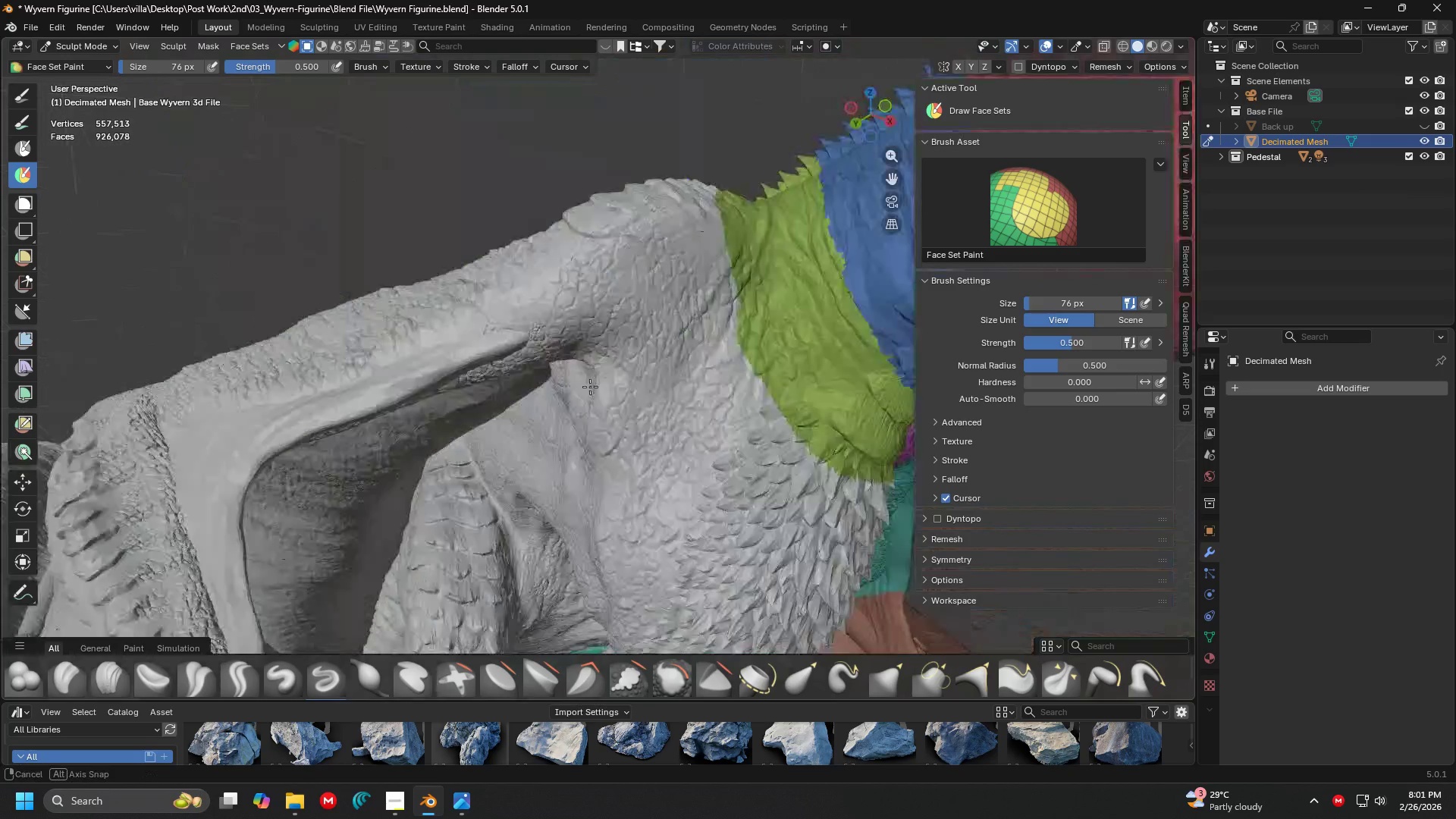 
hold_key(key=ShiftLeft, duration=0.31)
 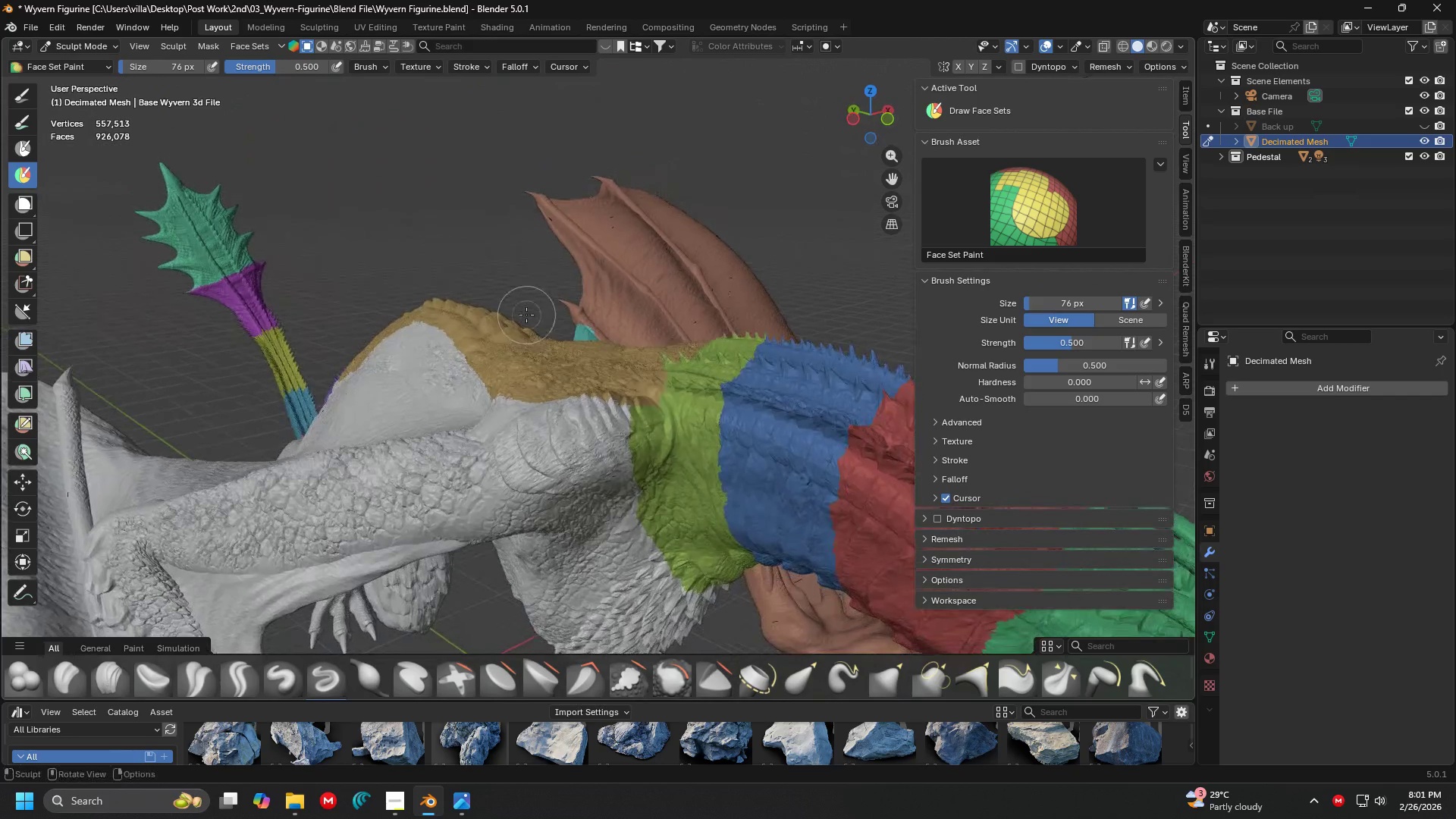 
hold_key(key=ControlLeft, duration=0.34)
 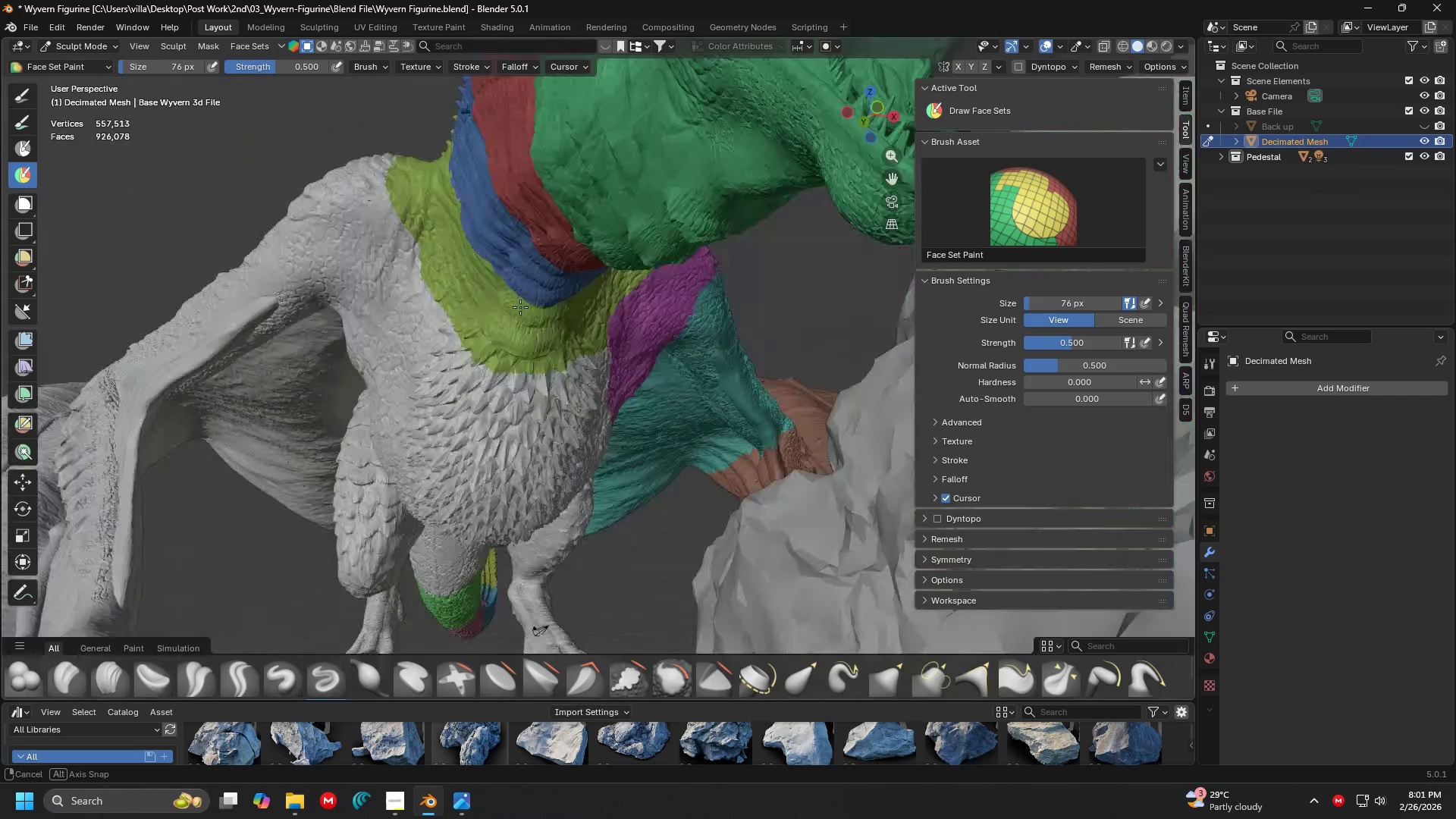 
key(Shift+ShiftLeft)
 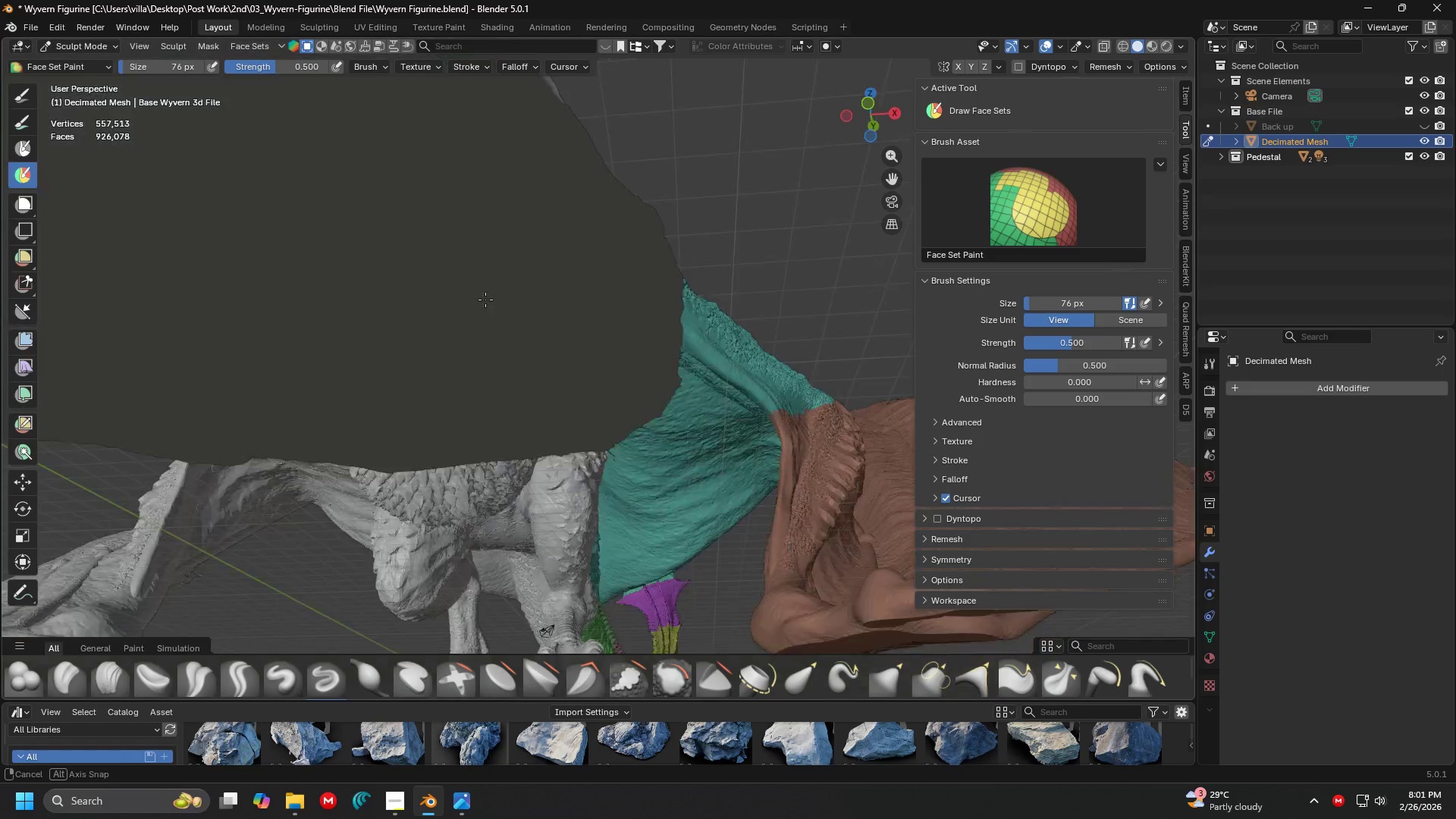 
key(Shift+ShiftLeft)
 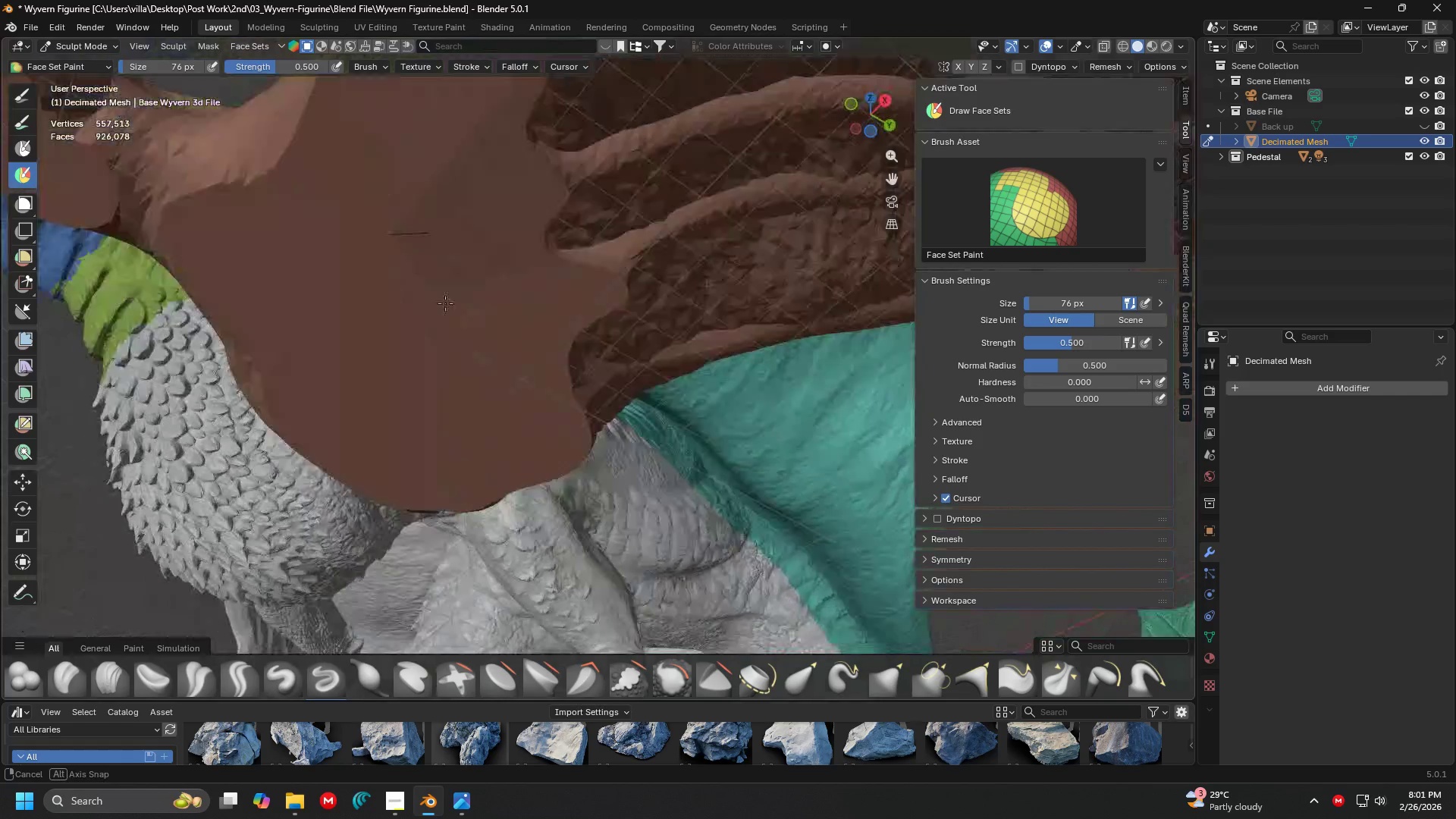 
scroll: coordinate [473, 272], scroll_direction: up, amount: 2.0
 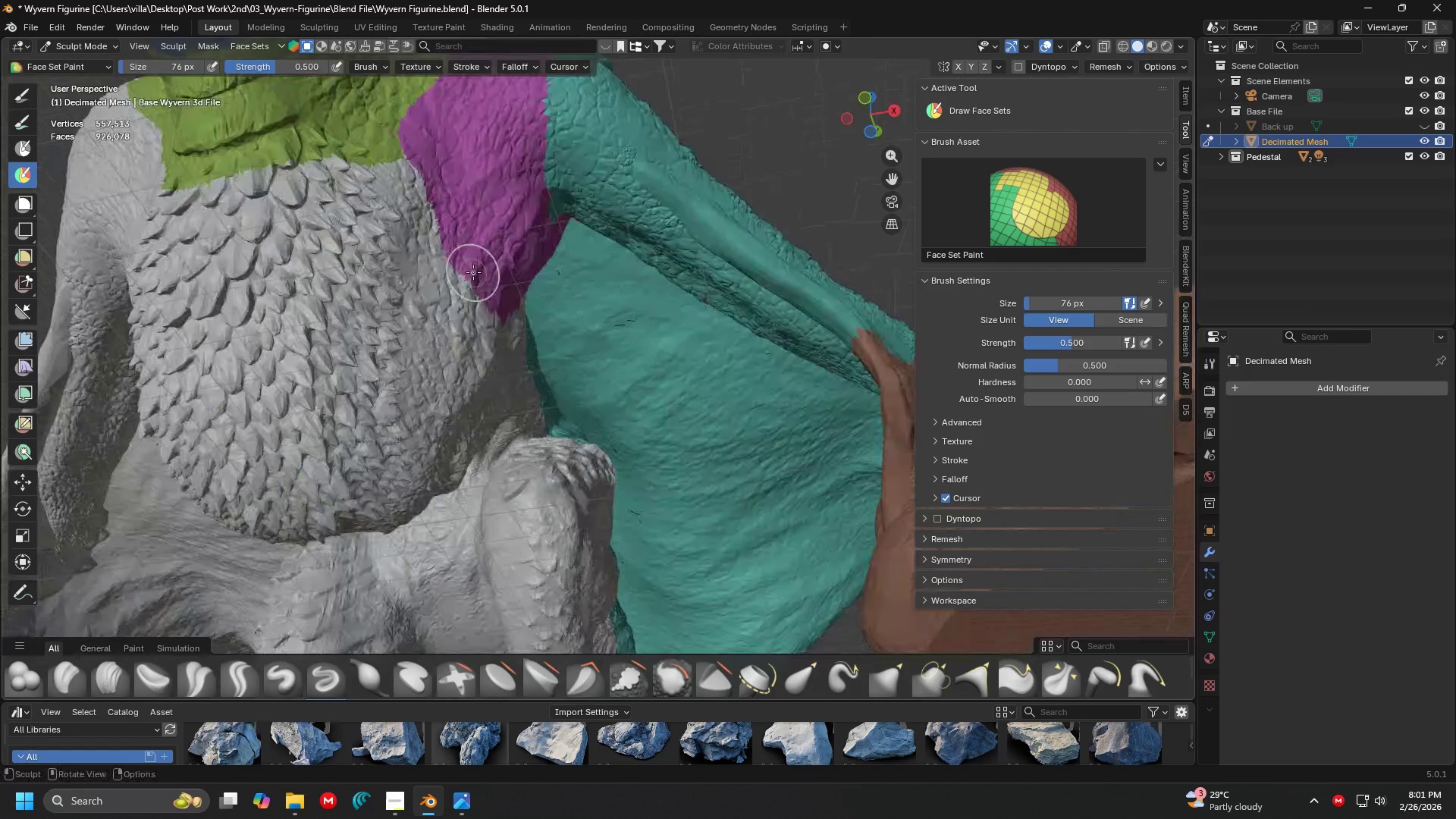 
key(Shift+ShiftLeft)
 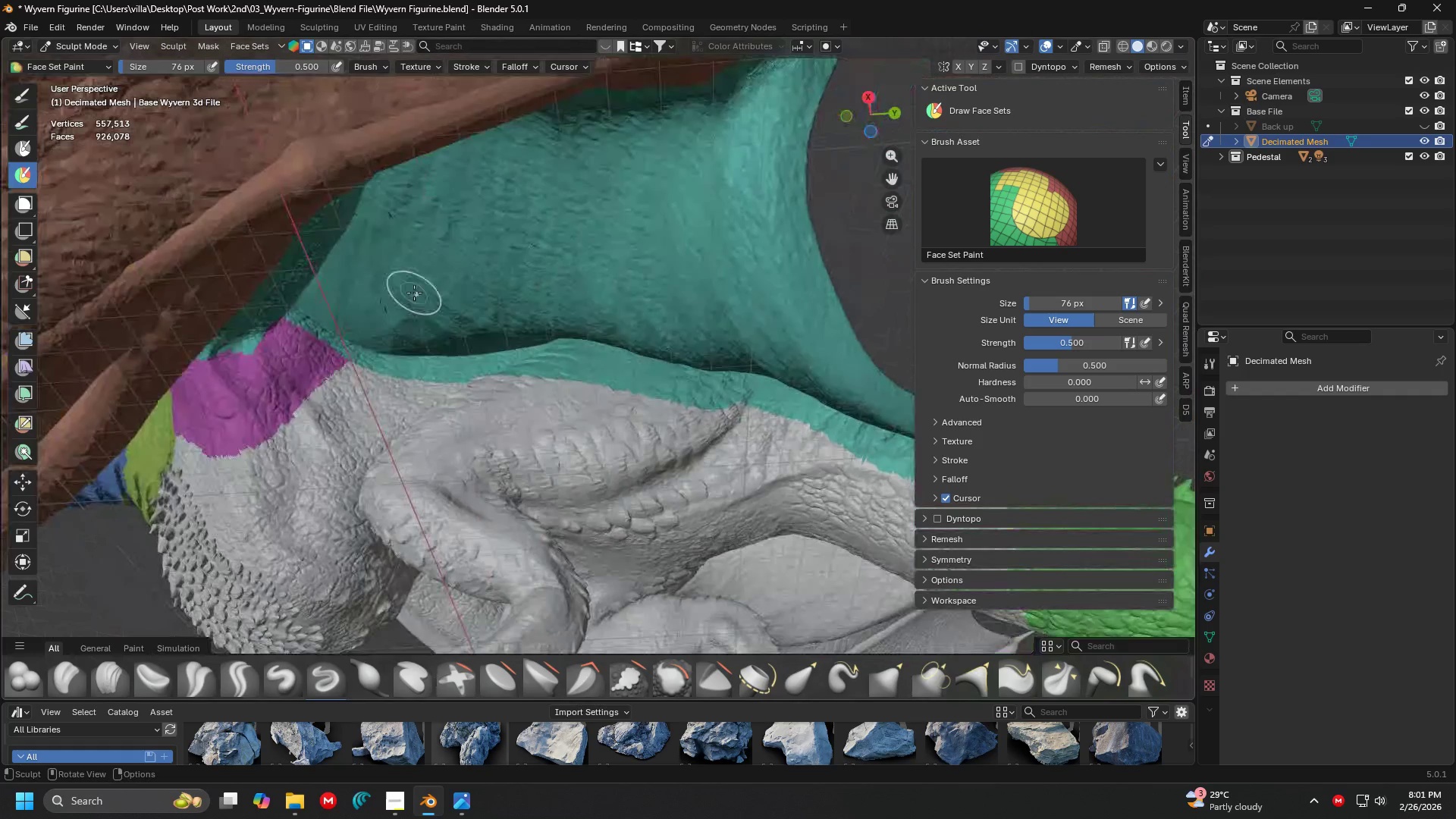 
key(Shift+ShiftLeft)
 